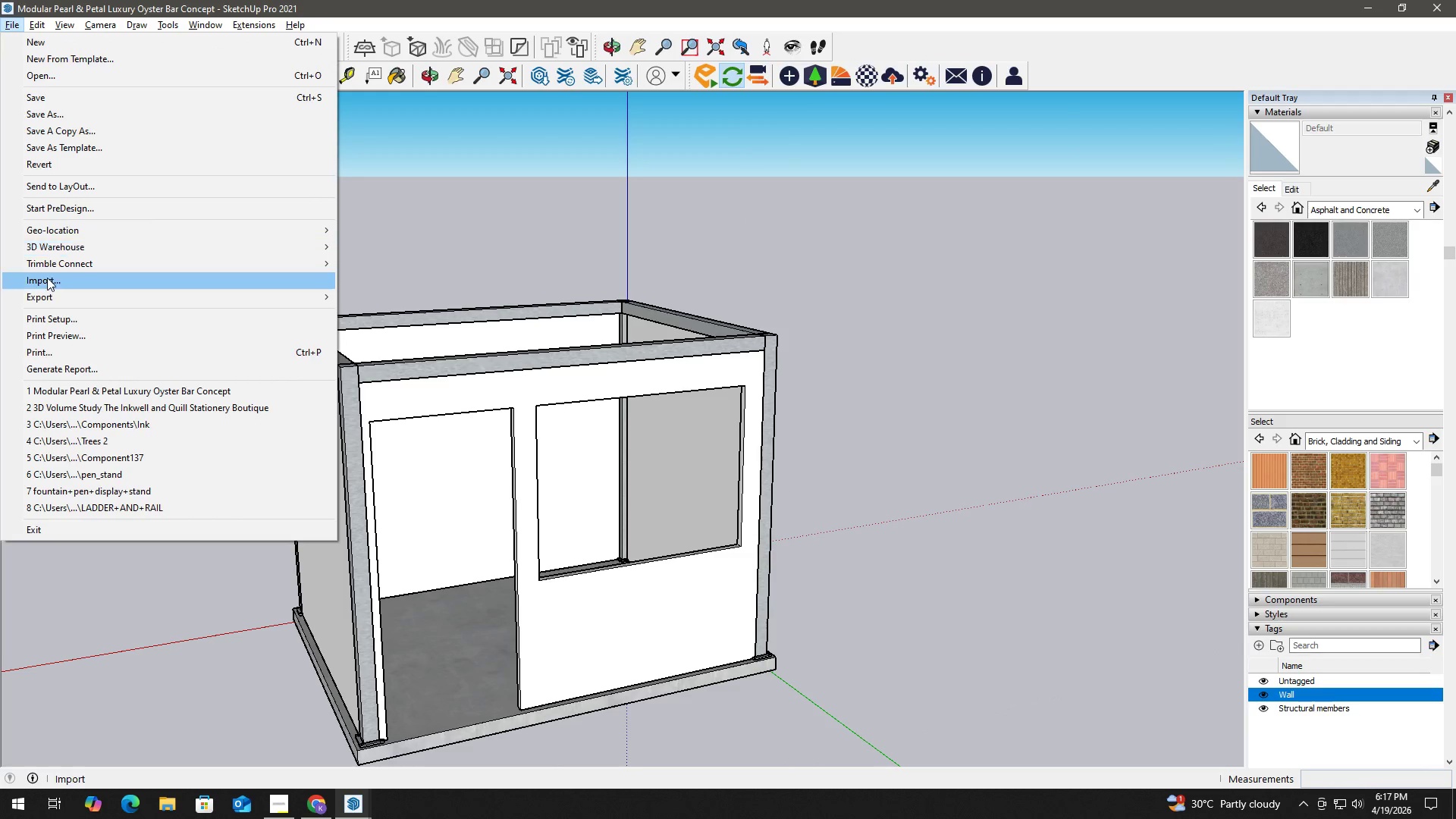 
left_click([48, 284])
 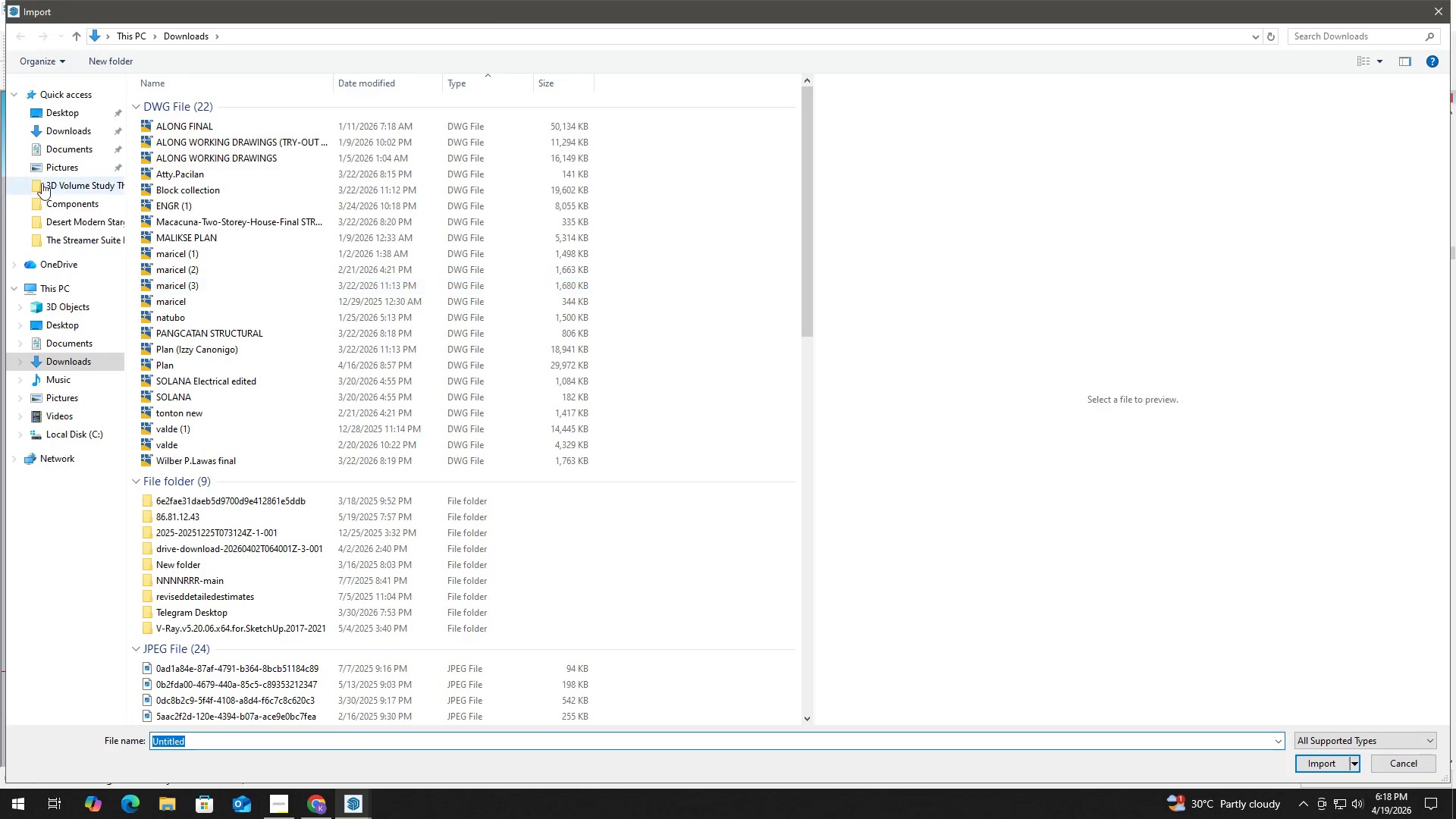 
left_click([60, 200])
 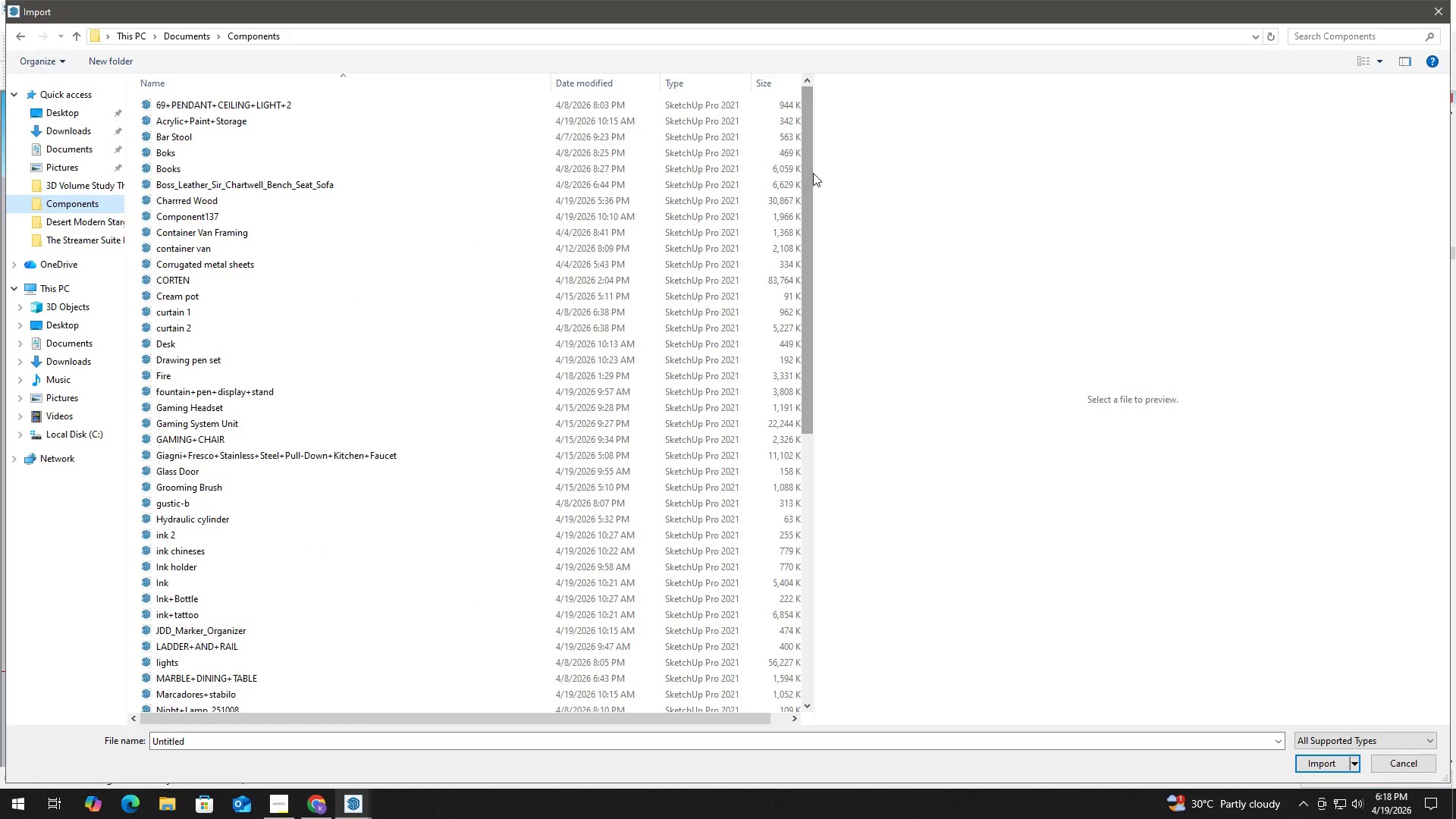 
left_click_drag(start_coordinate=[807, 171], to_coordinate=[786, 480])
 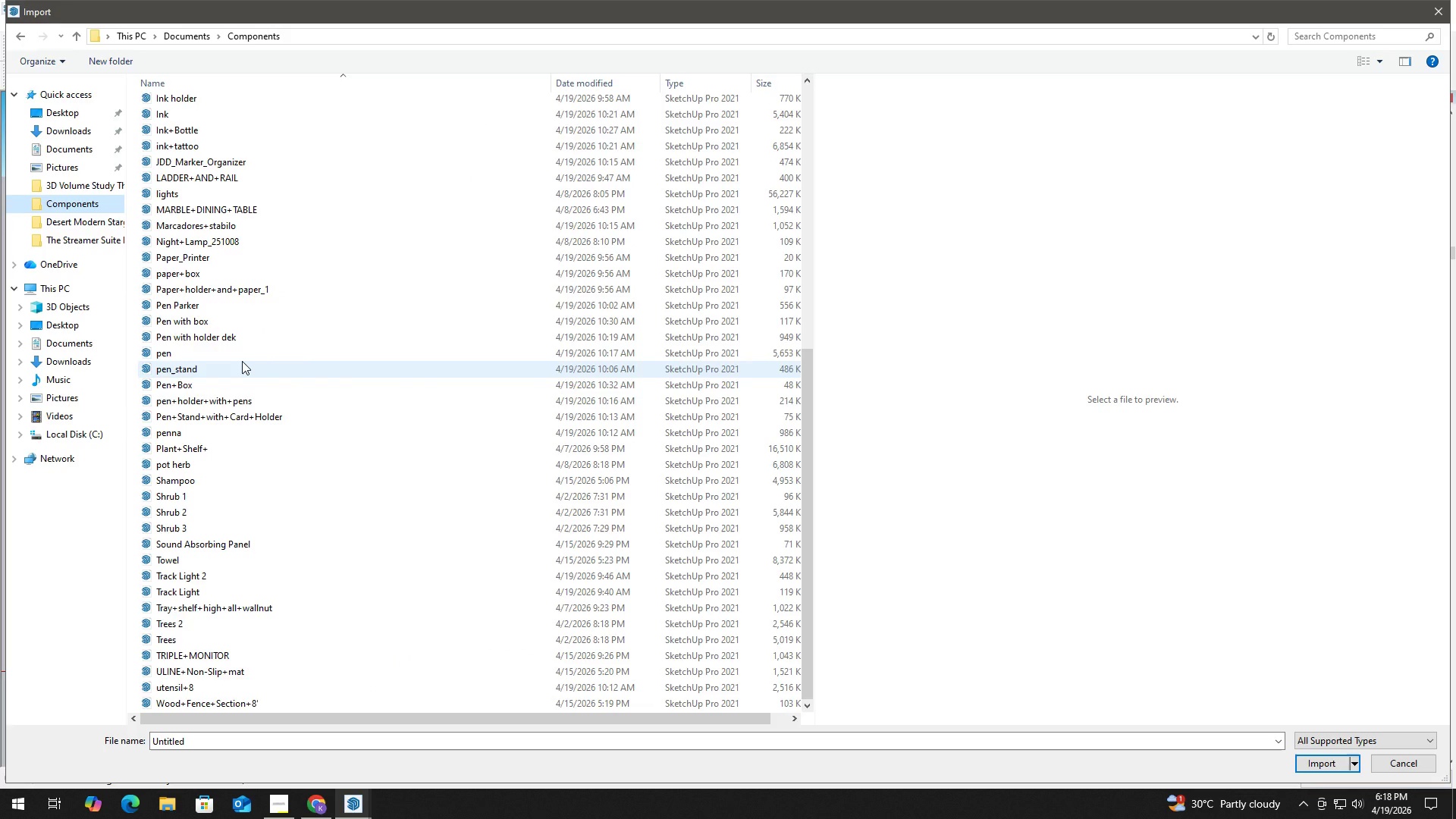 
scroll: coordinate [211, 120], scroll_direction: up, amount: 8.0
 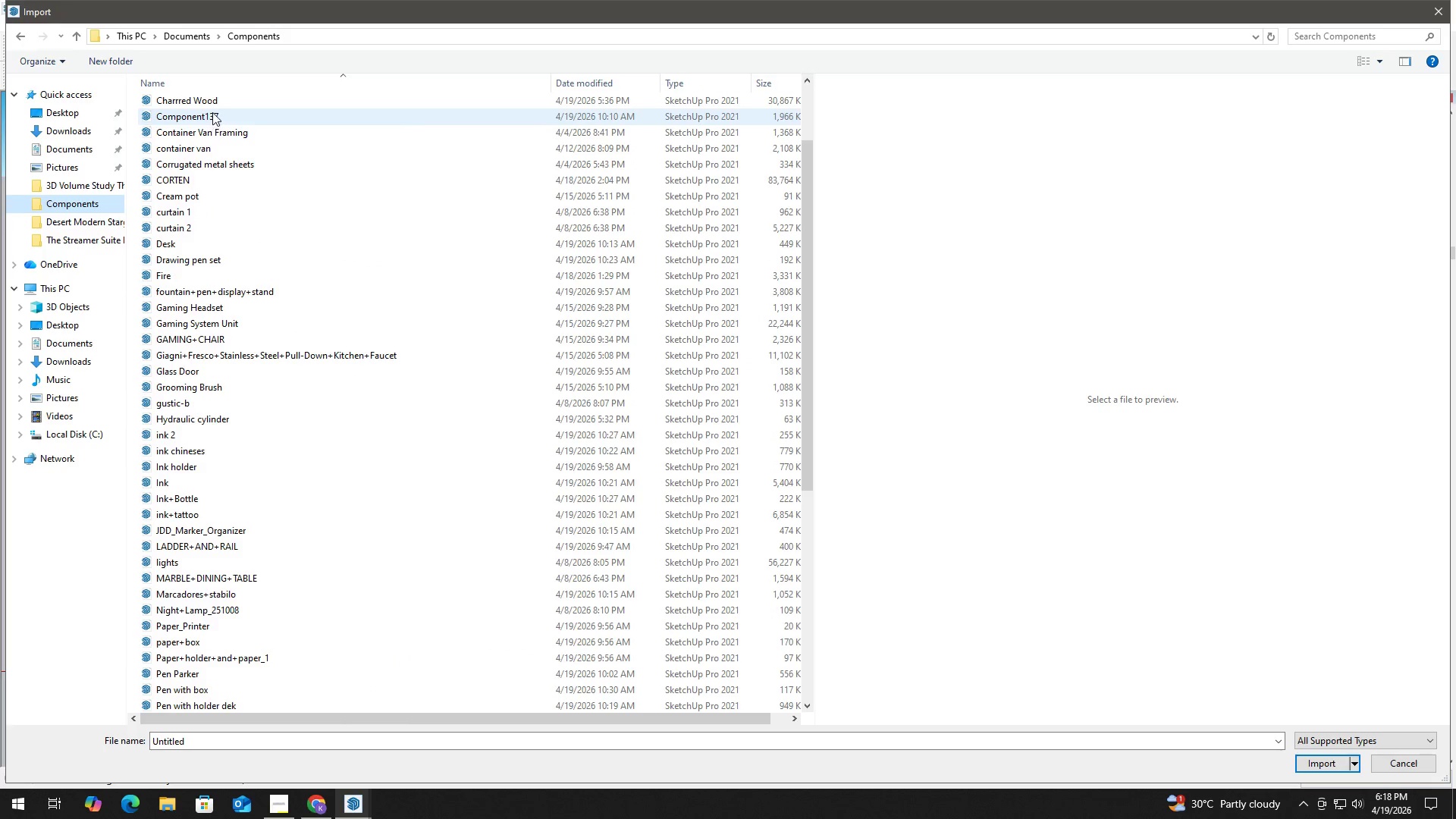 
left_click([217, 105])
 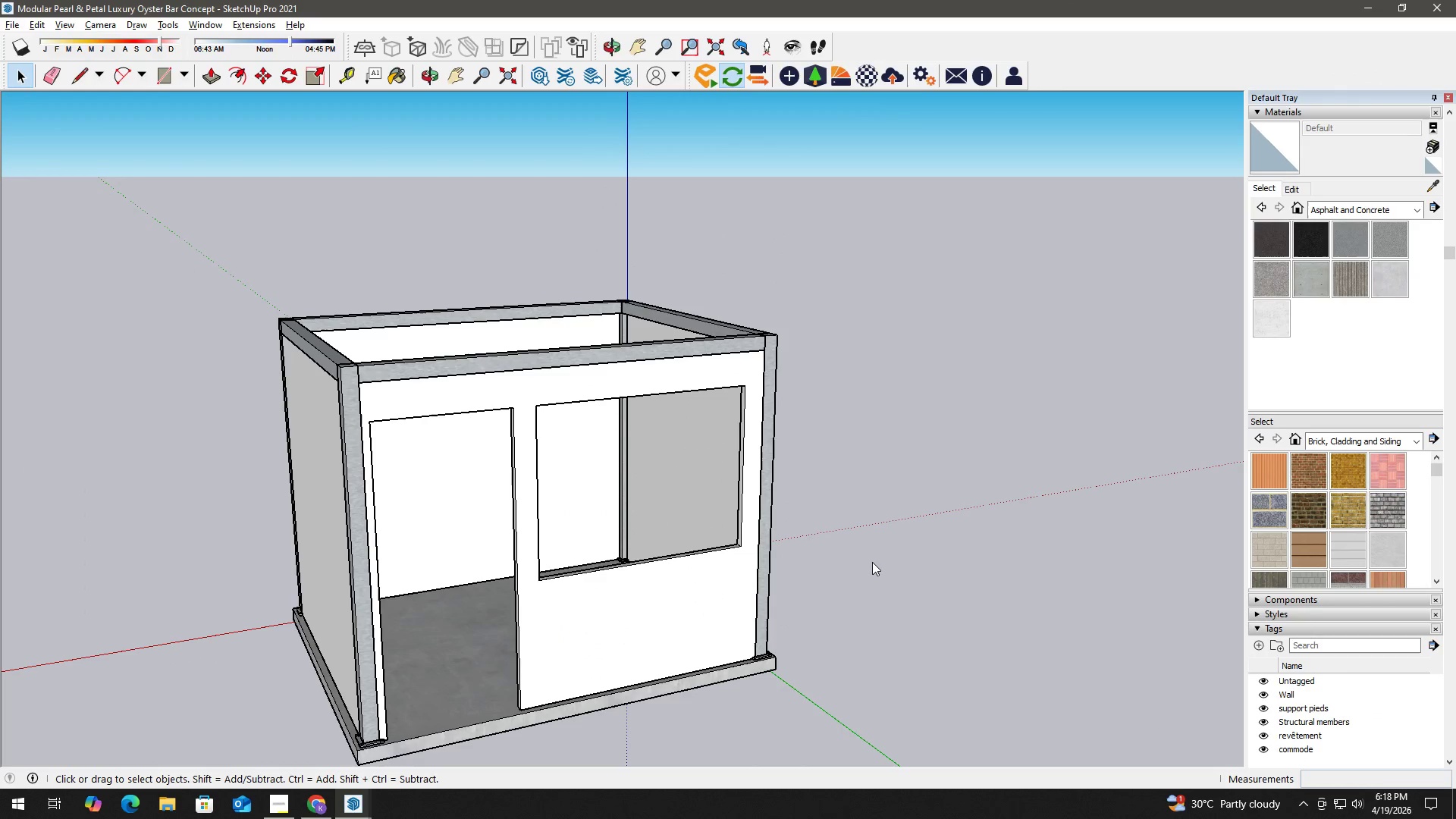 
wait(11.14)
 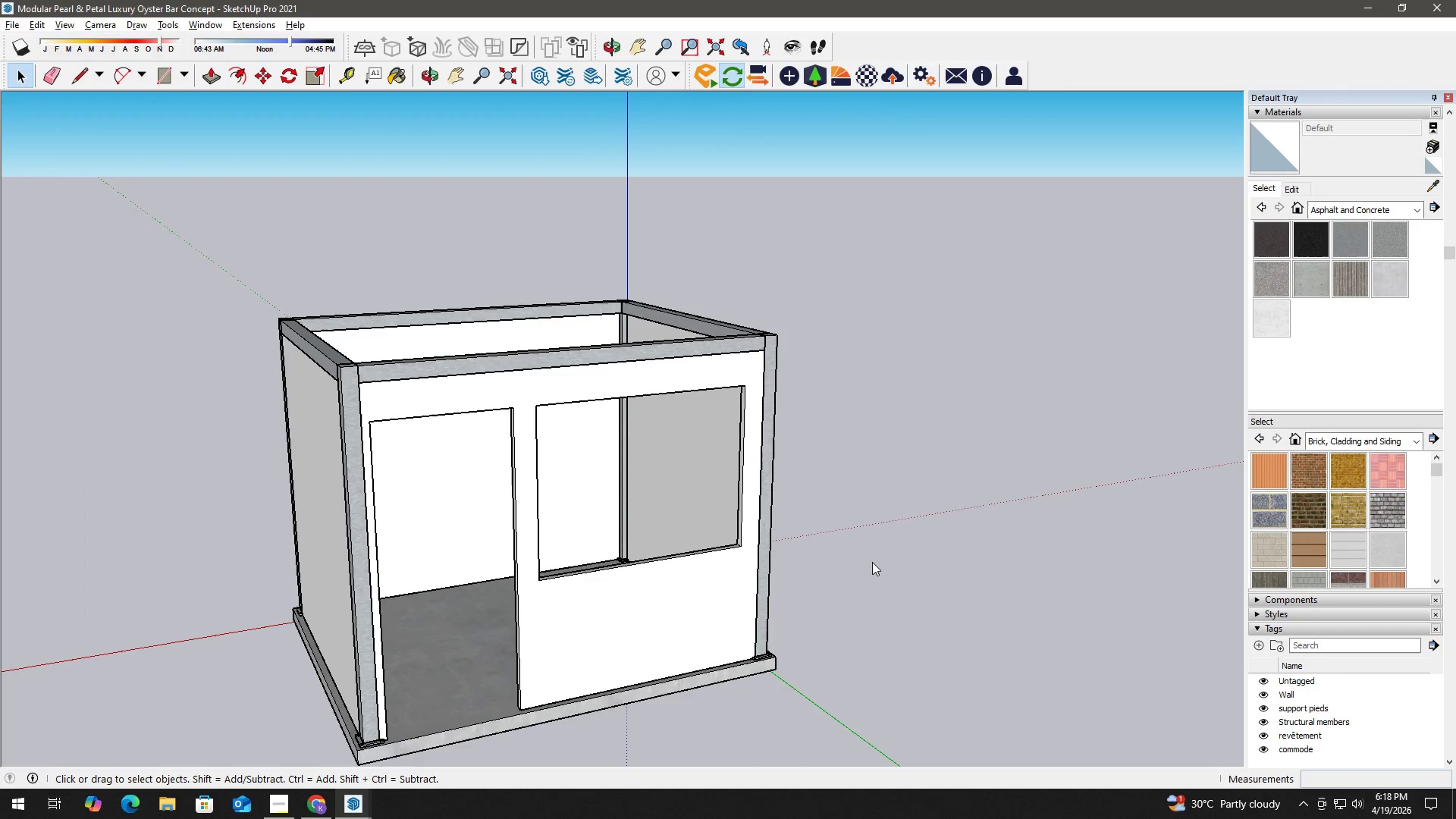 
left_click([935, 586])
 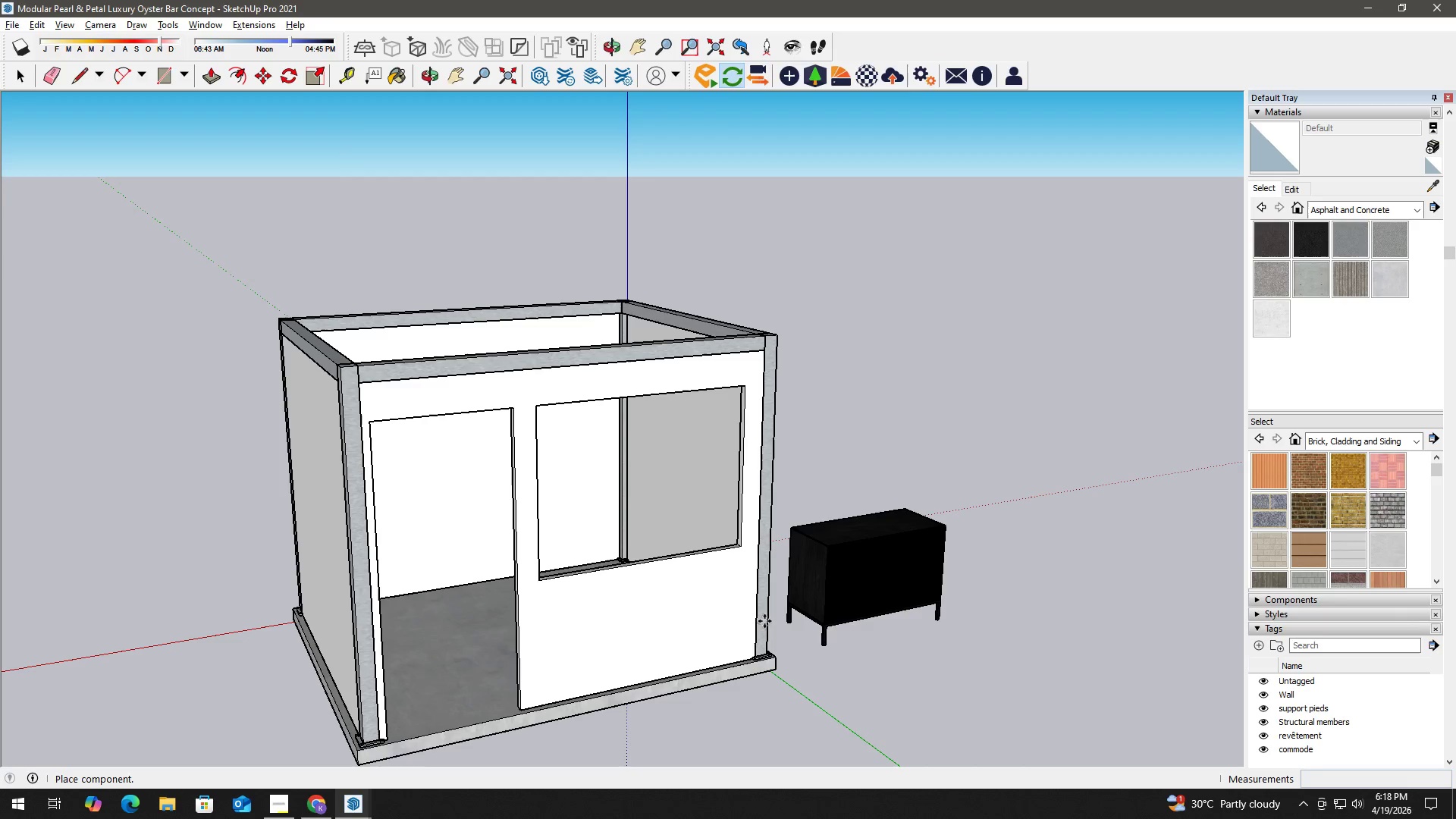 
scroll: coordinate [779, 603], scroll_direction: up, amount: 4.0
 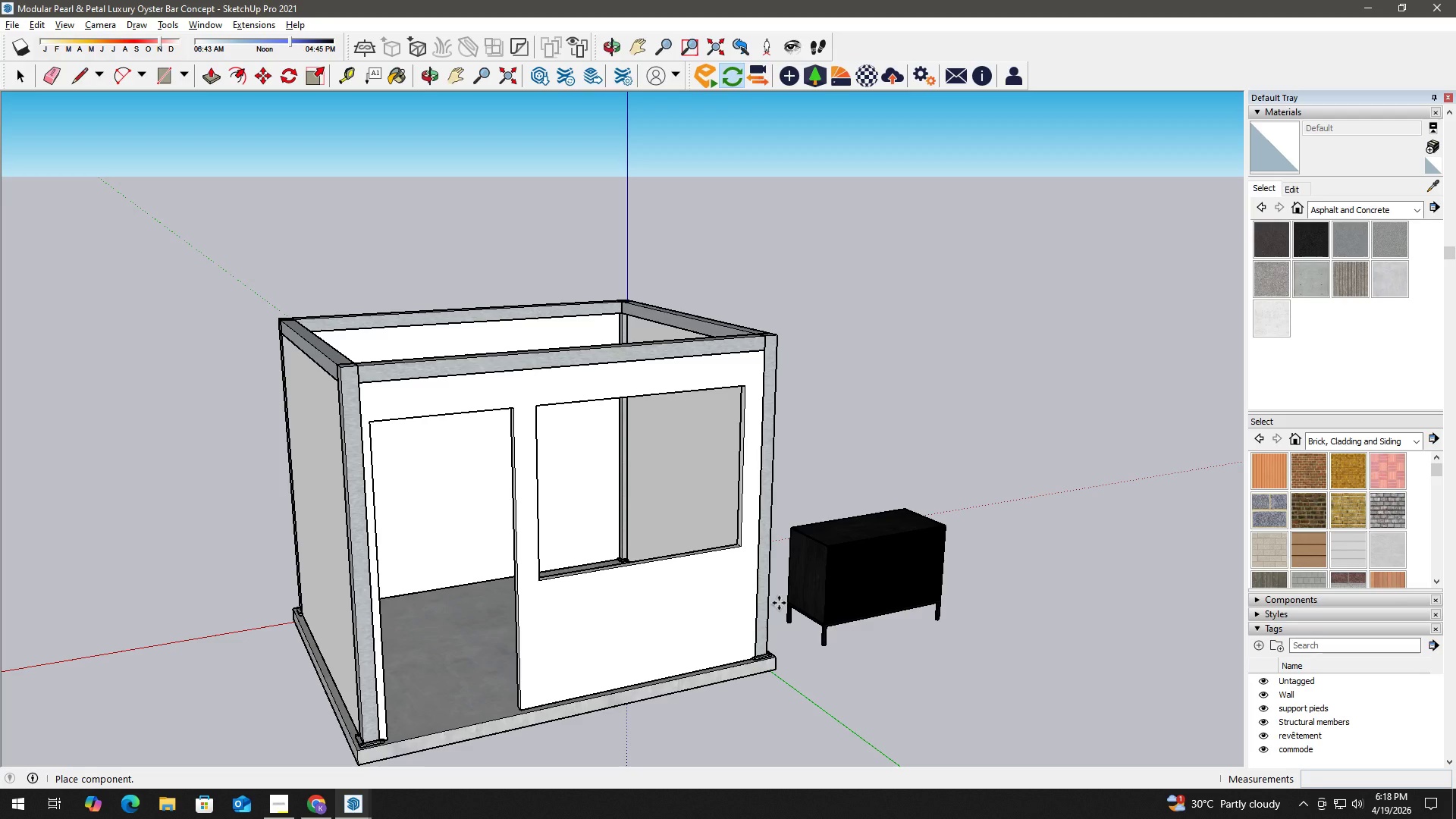 
key(Space)
 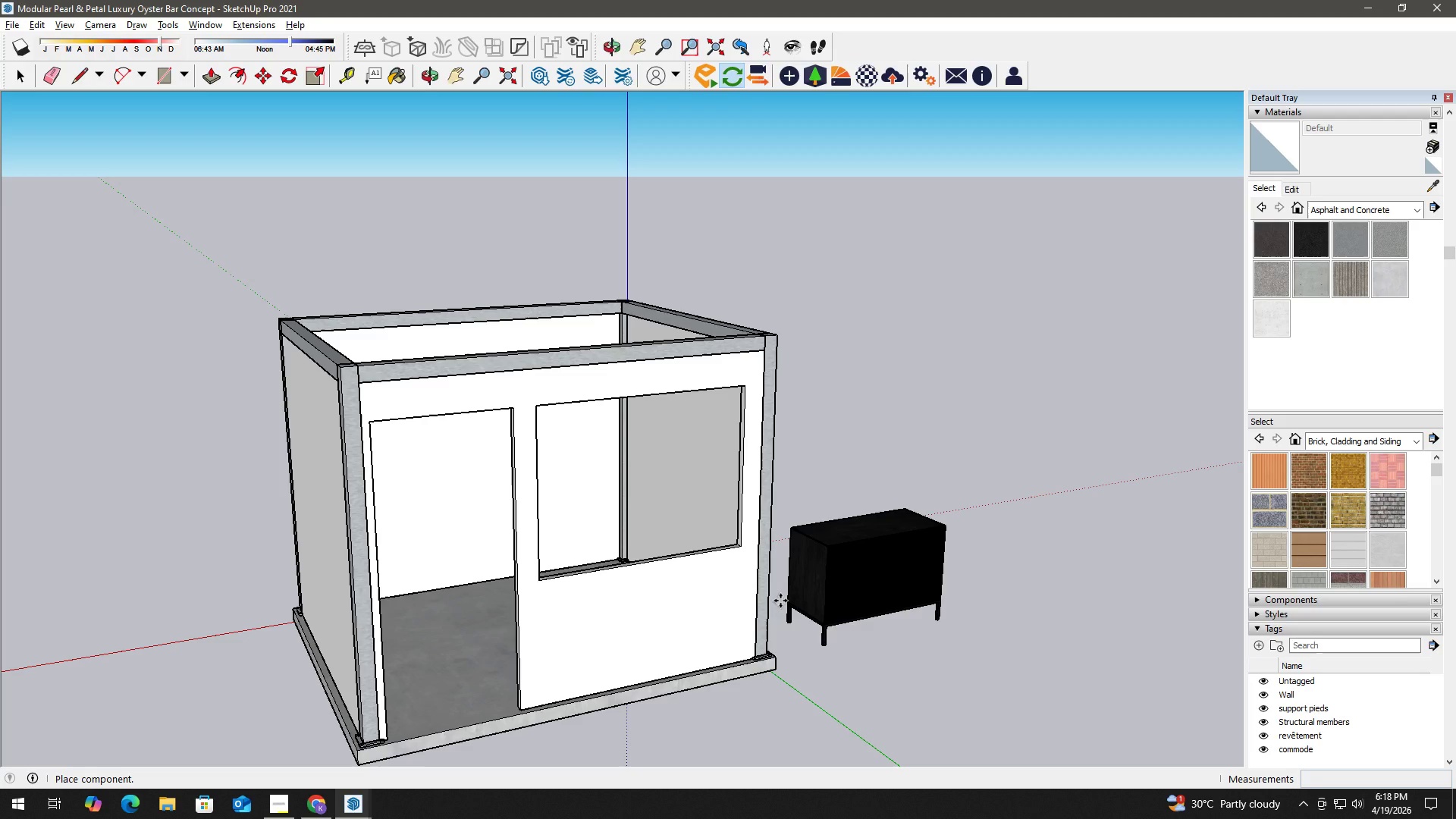 
scroll: coordinate [780, 601], scroll_direction: down, amount: 3.0
 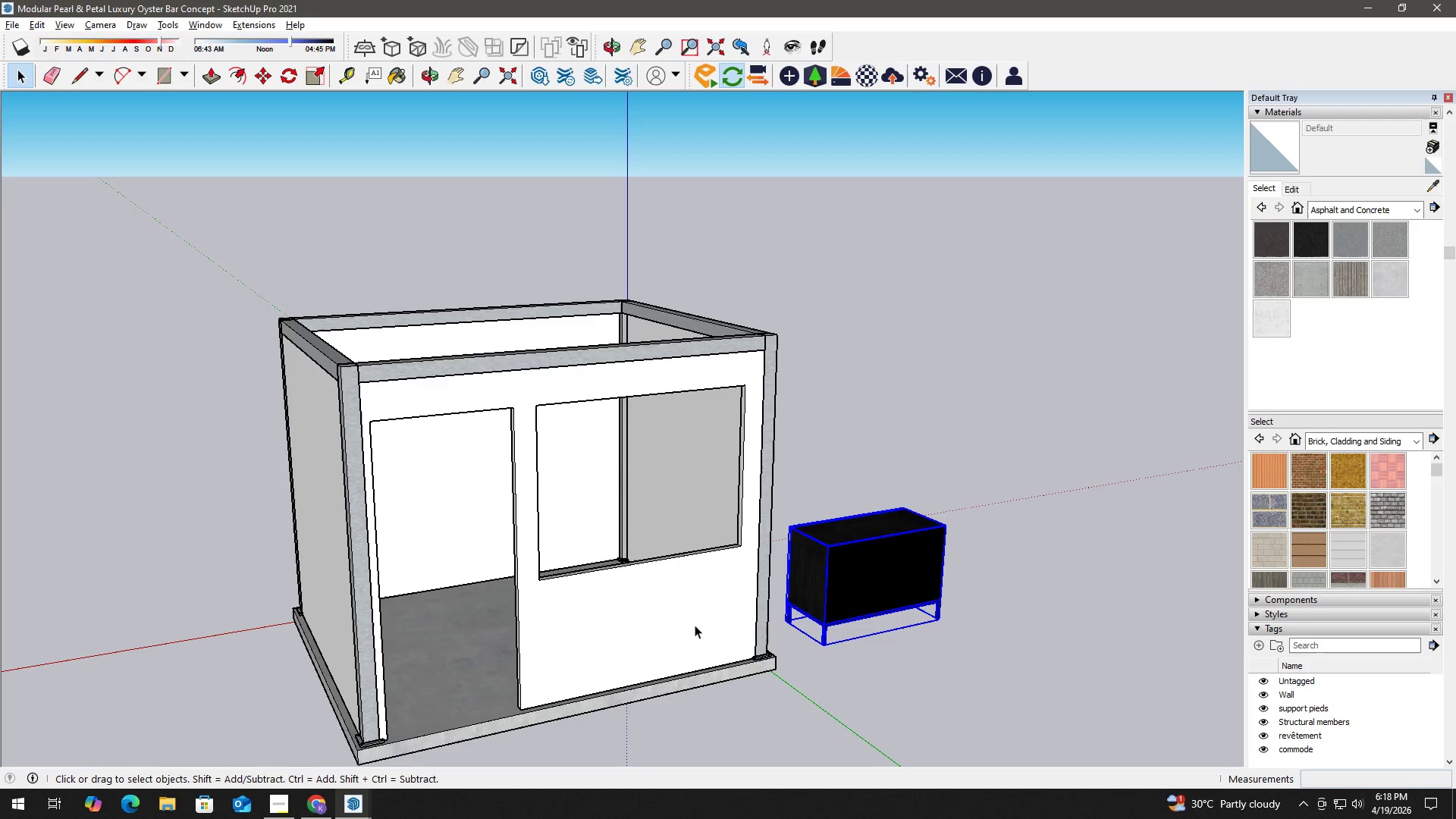 
double_click([670, 611])
 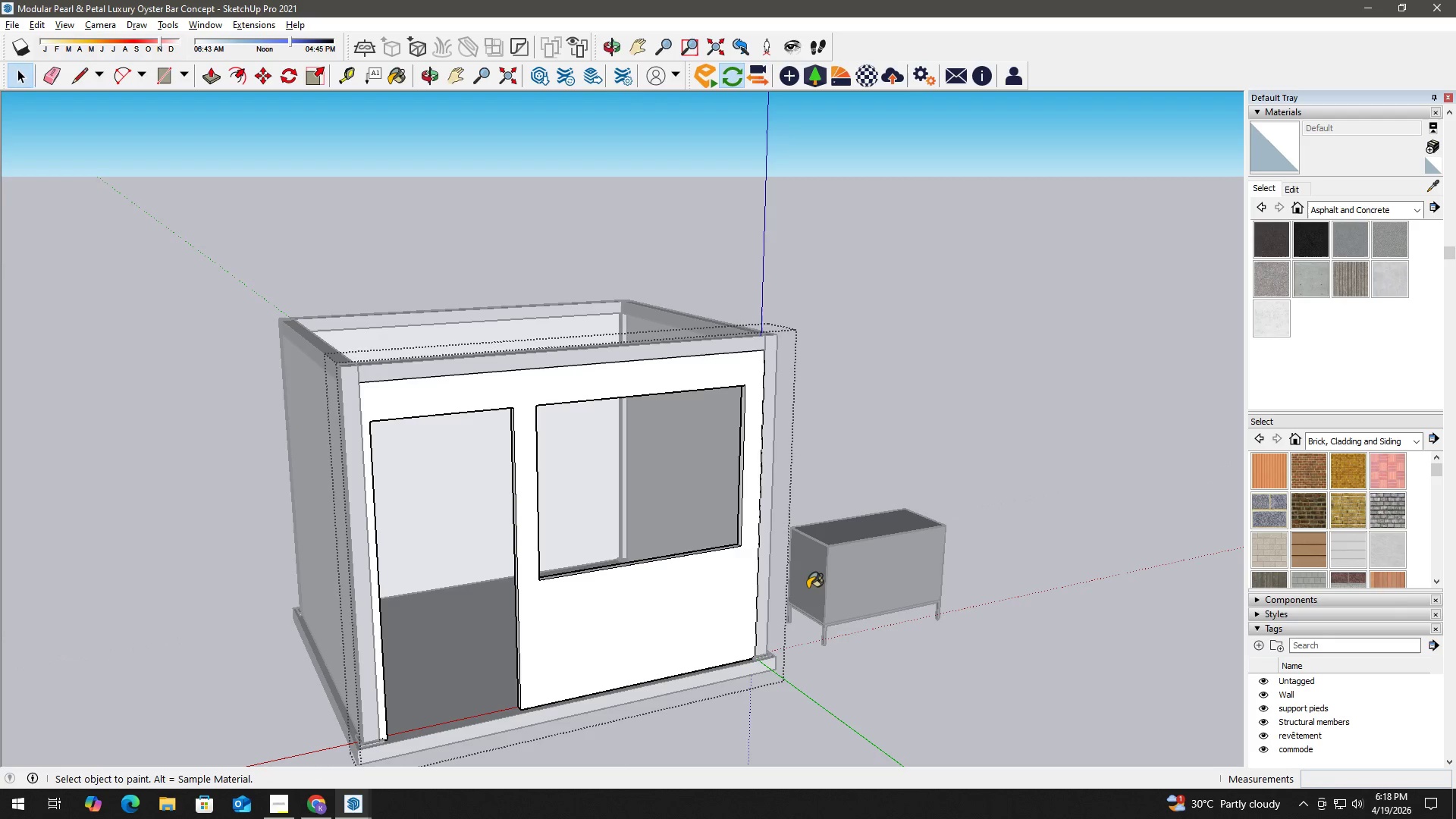 
hold_key(key=AltLeft, duration=0.48)
left_click([851, 582])
 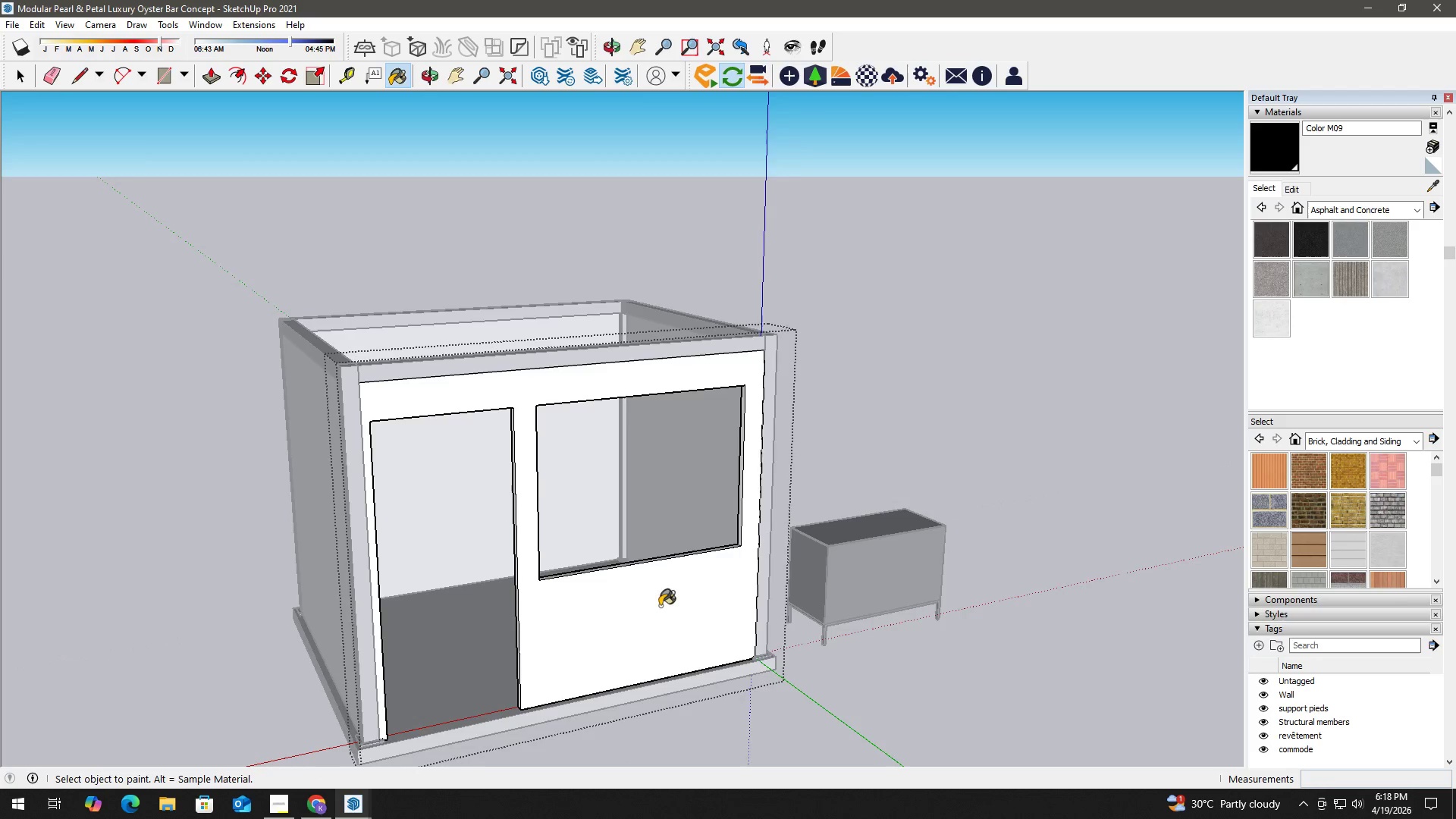 
key(Space)
 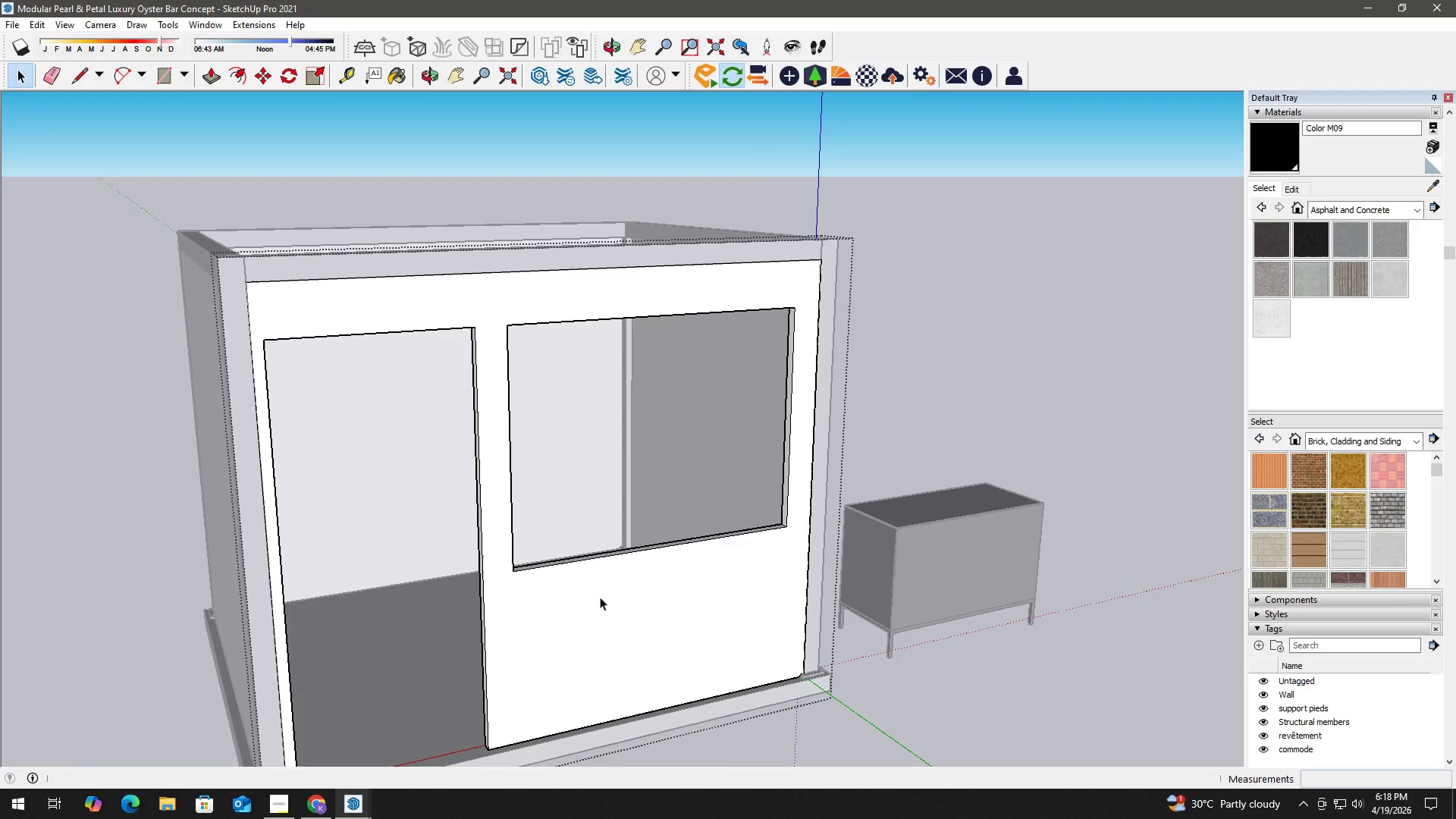 
left_click([600, 596])
 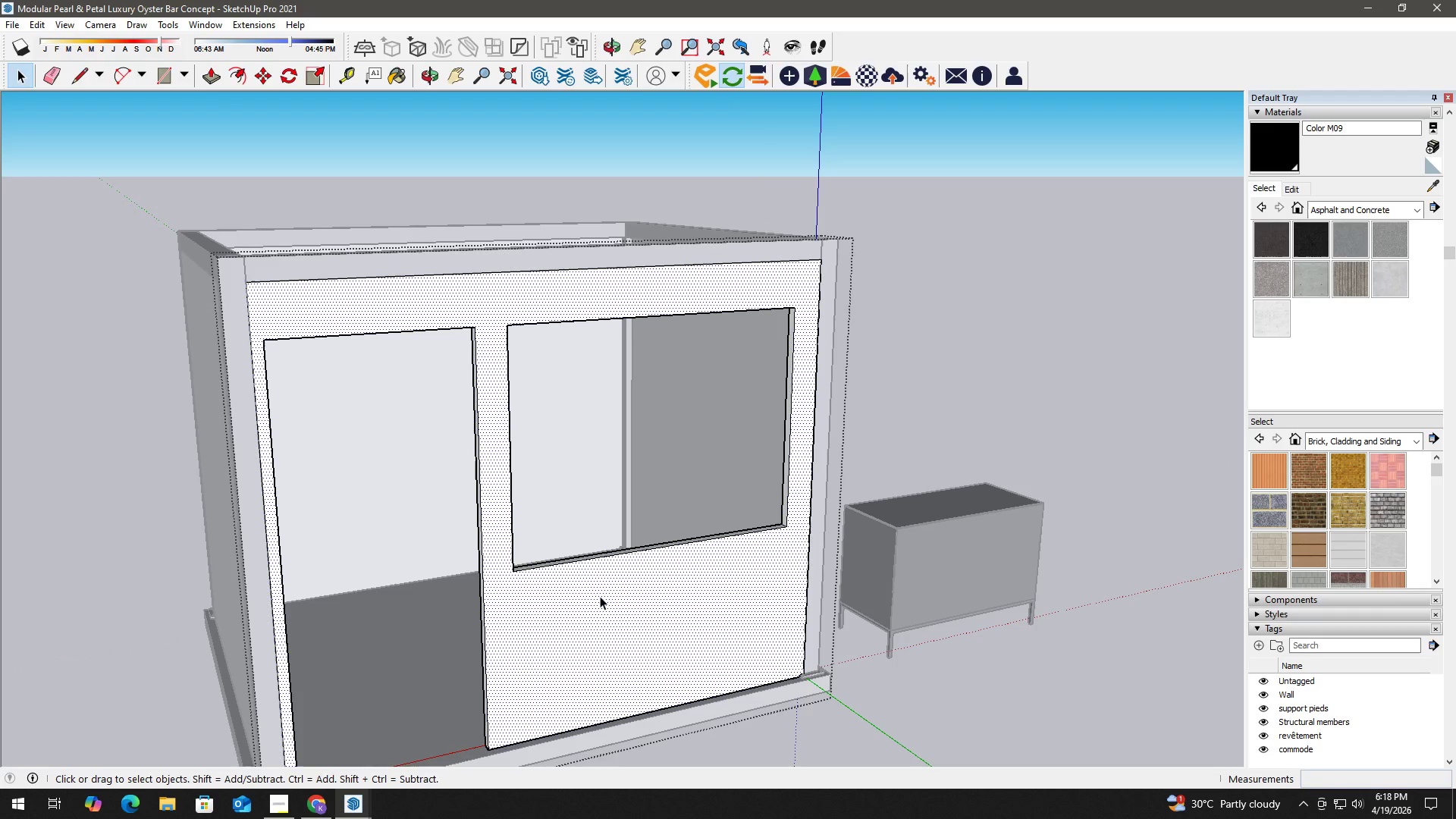 
scroll: coordinate [601, 602], scroll_direction: up, amount: 3.0
 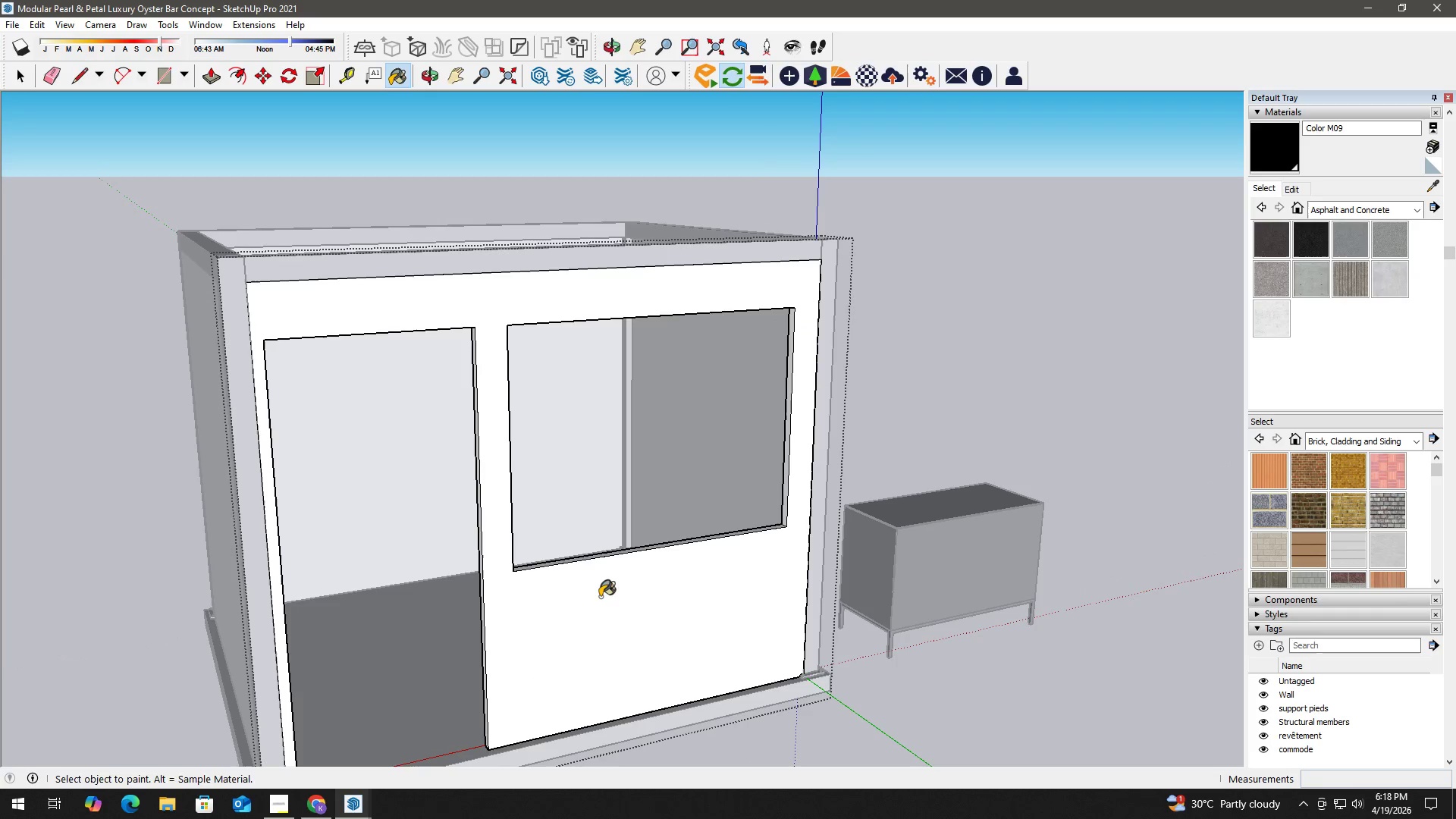 
key(B)
 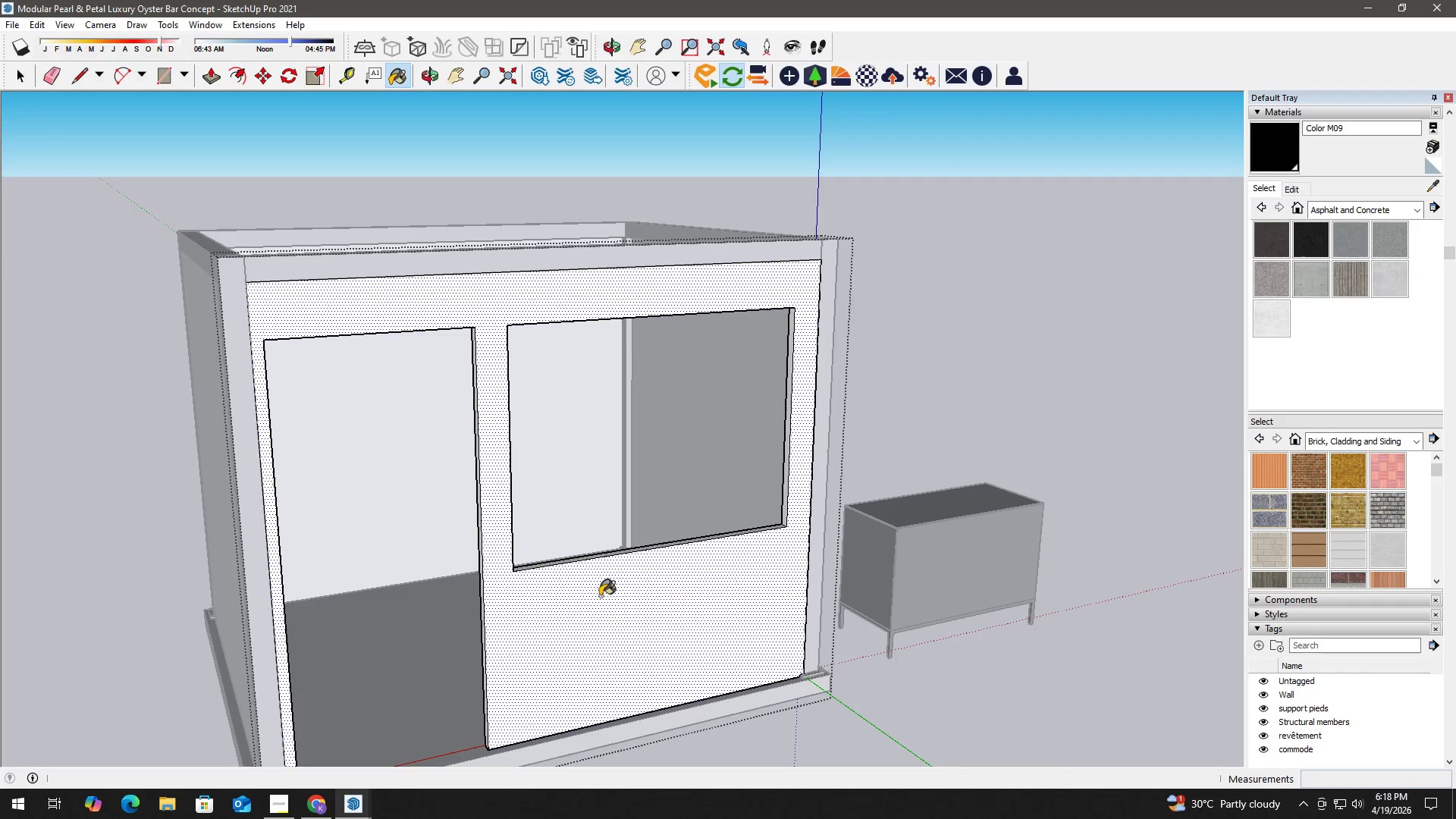 
left_click([600, 596])
 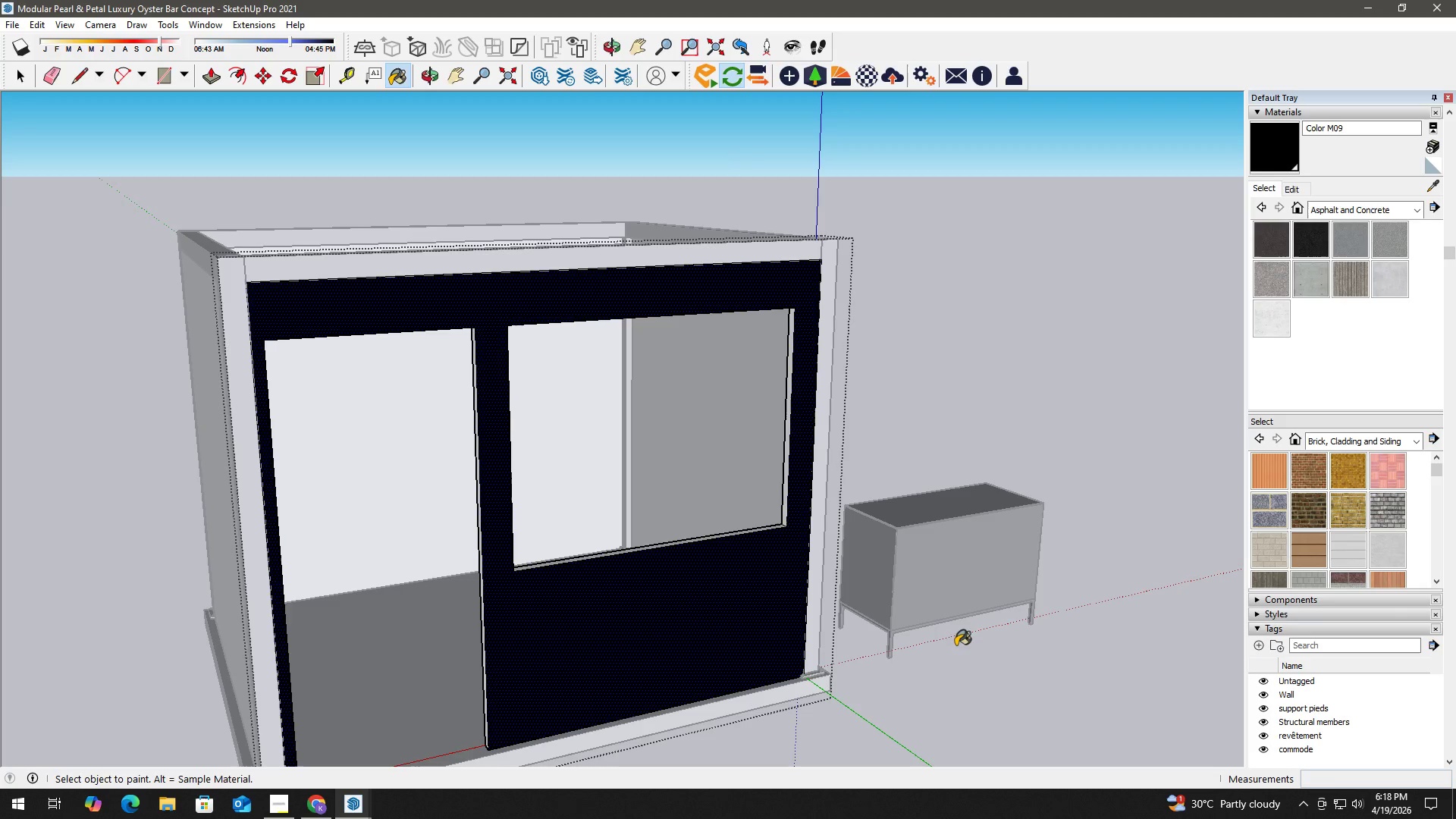 
key(Space)
 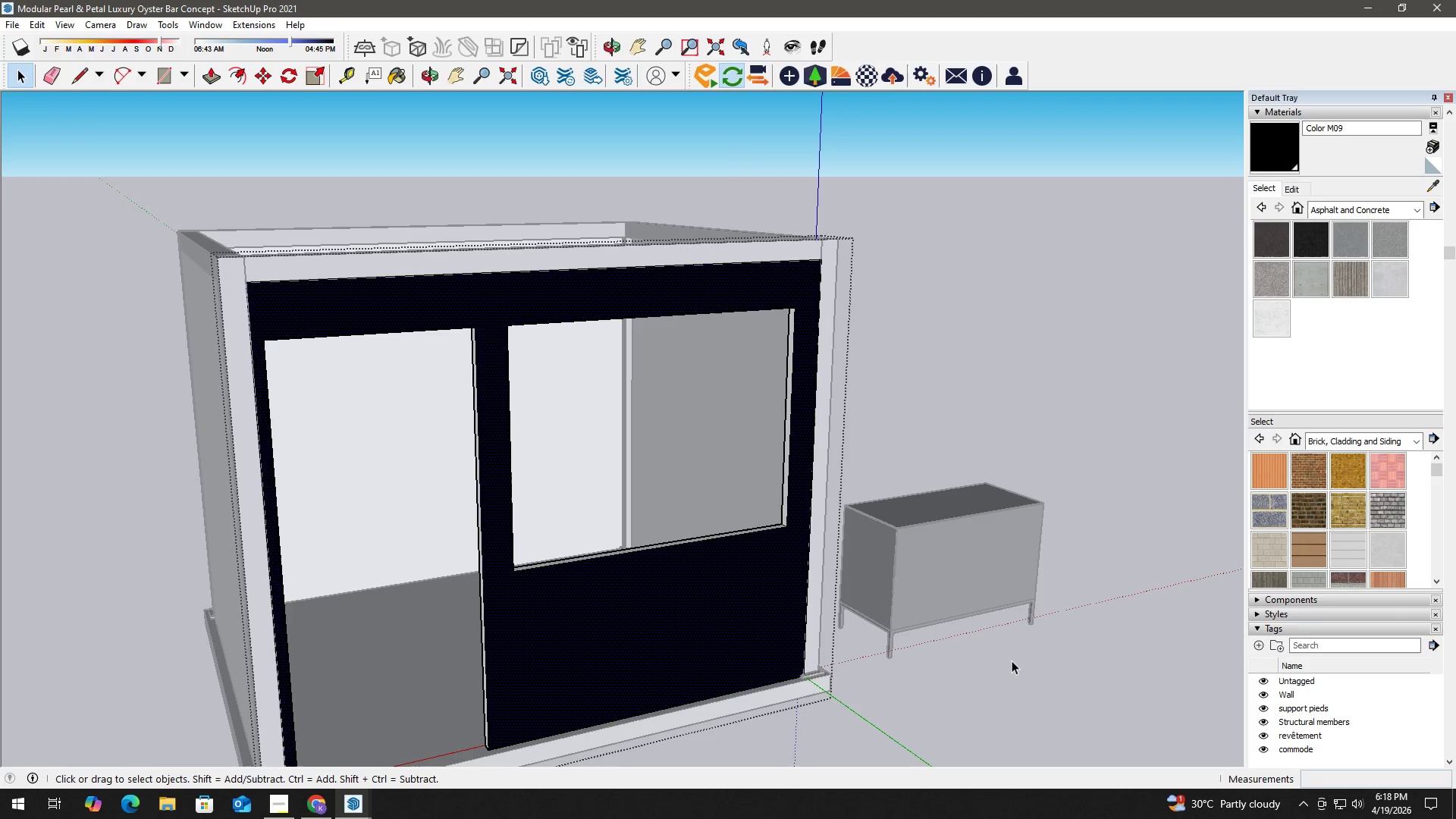 
left_click([1012, 661])
 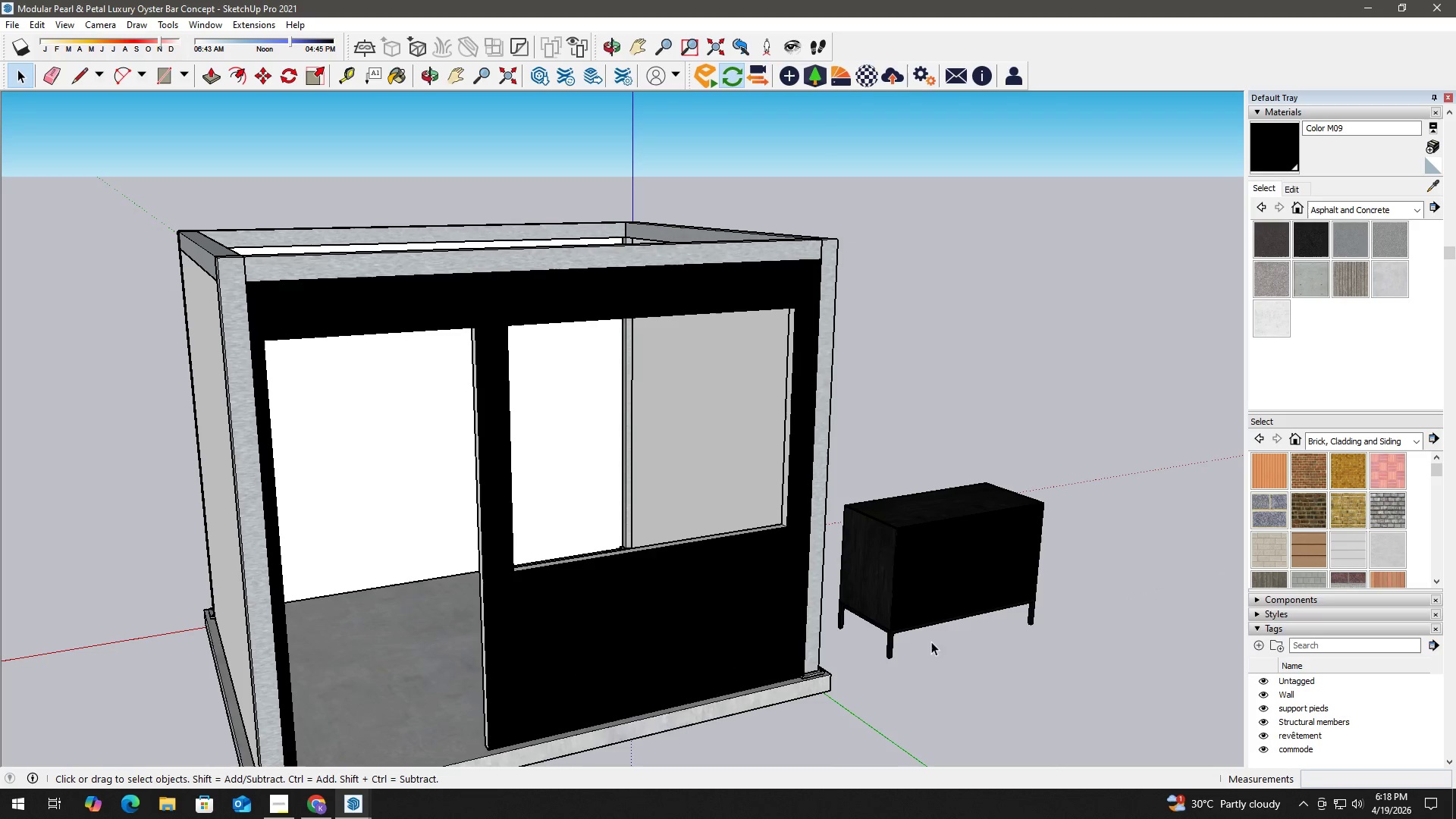 
key(Escape)
 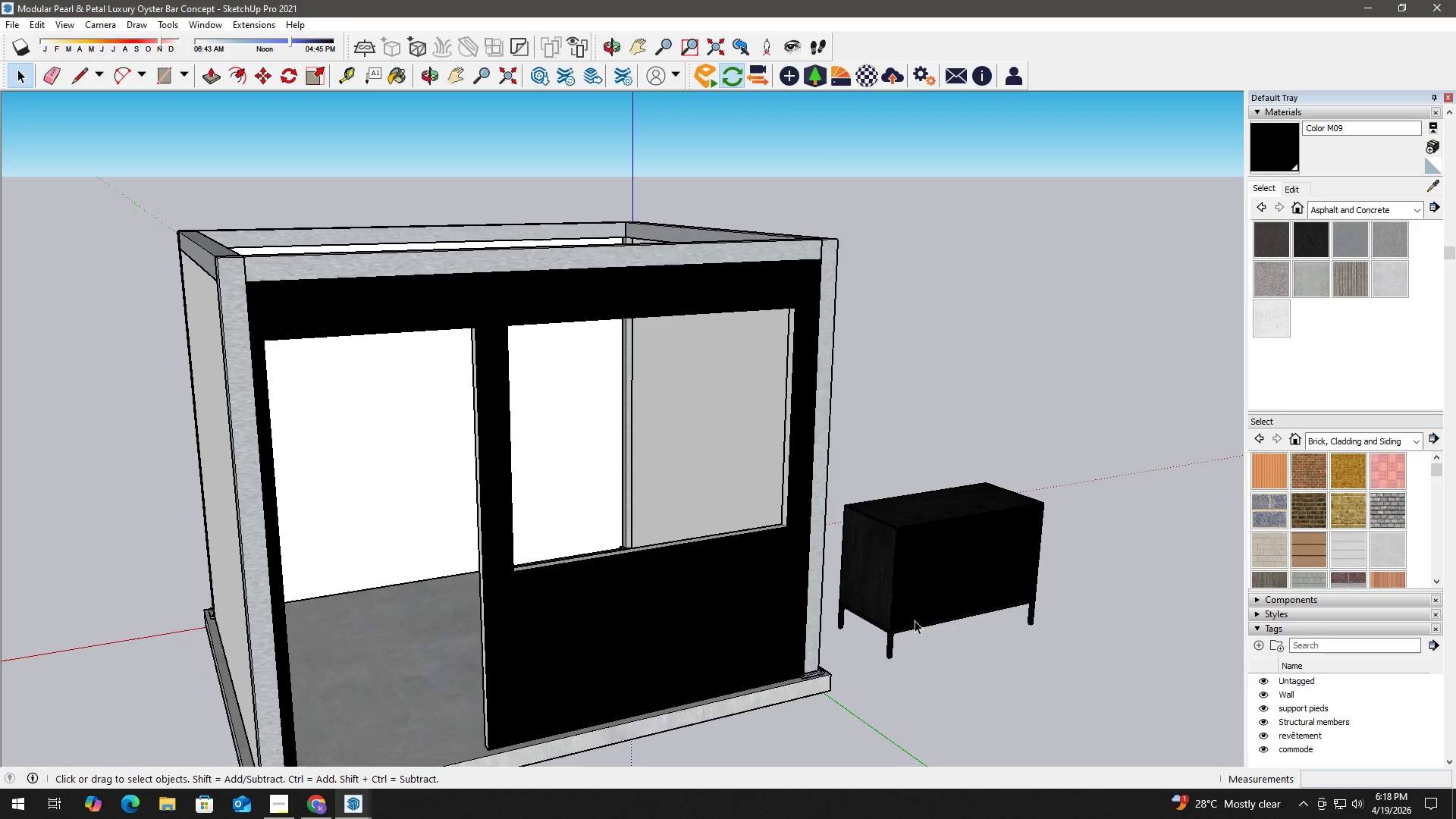 
key(Escape)
 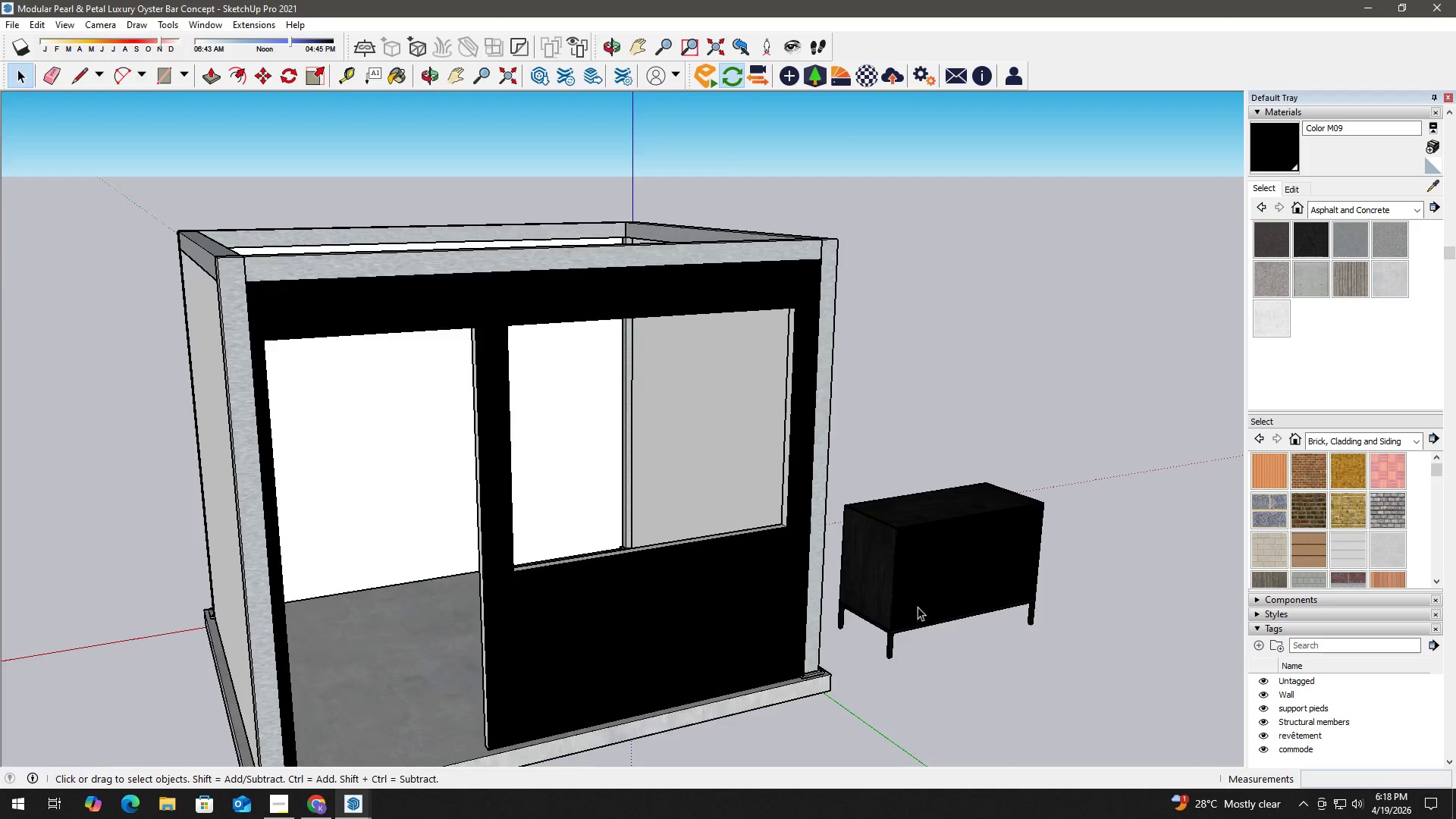 
scroll: coordinate [917, 595], scroll_direction: up, amount: 3.0
 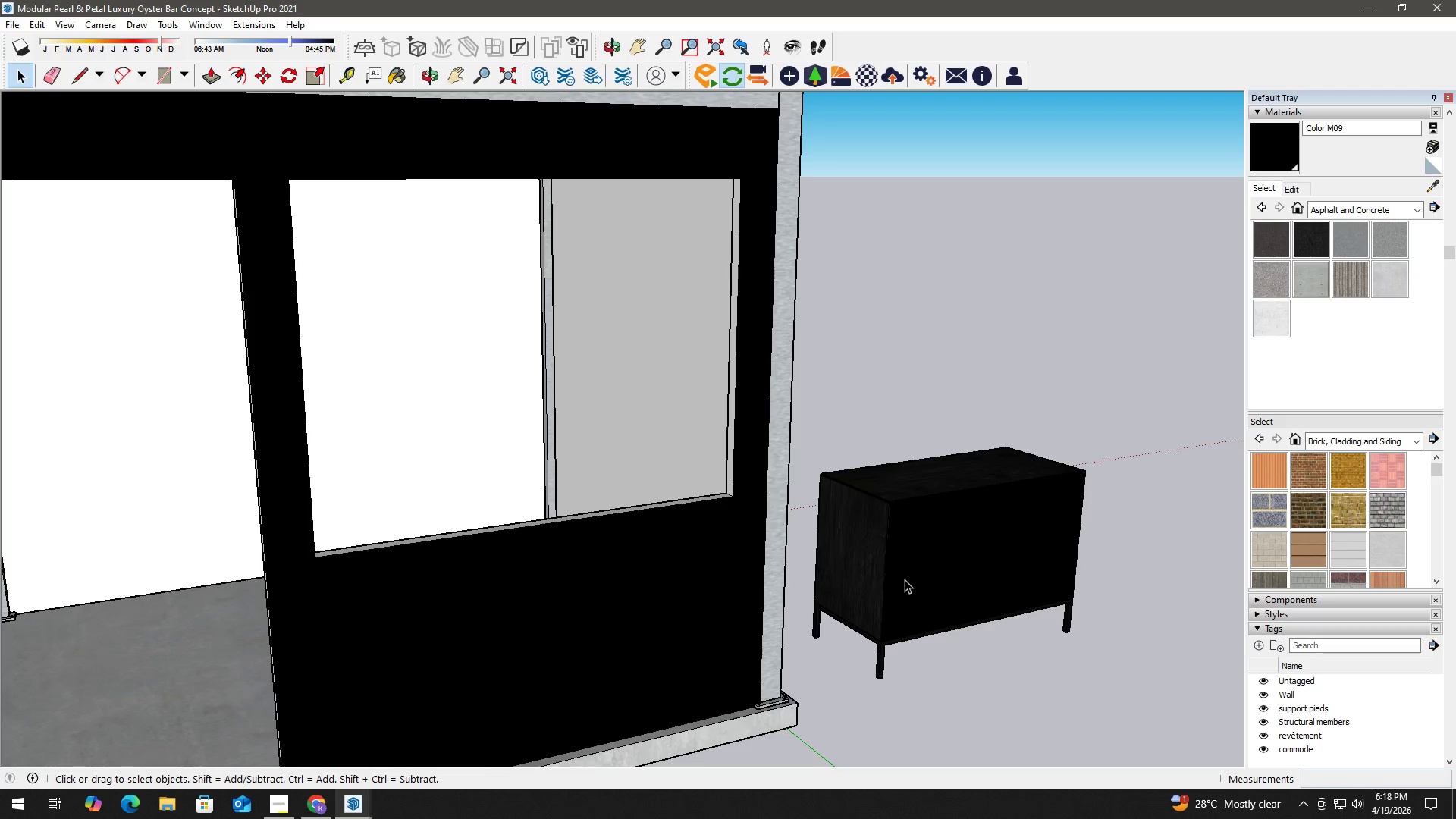 
double_click([905, 579])
 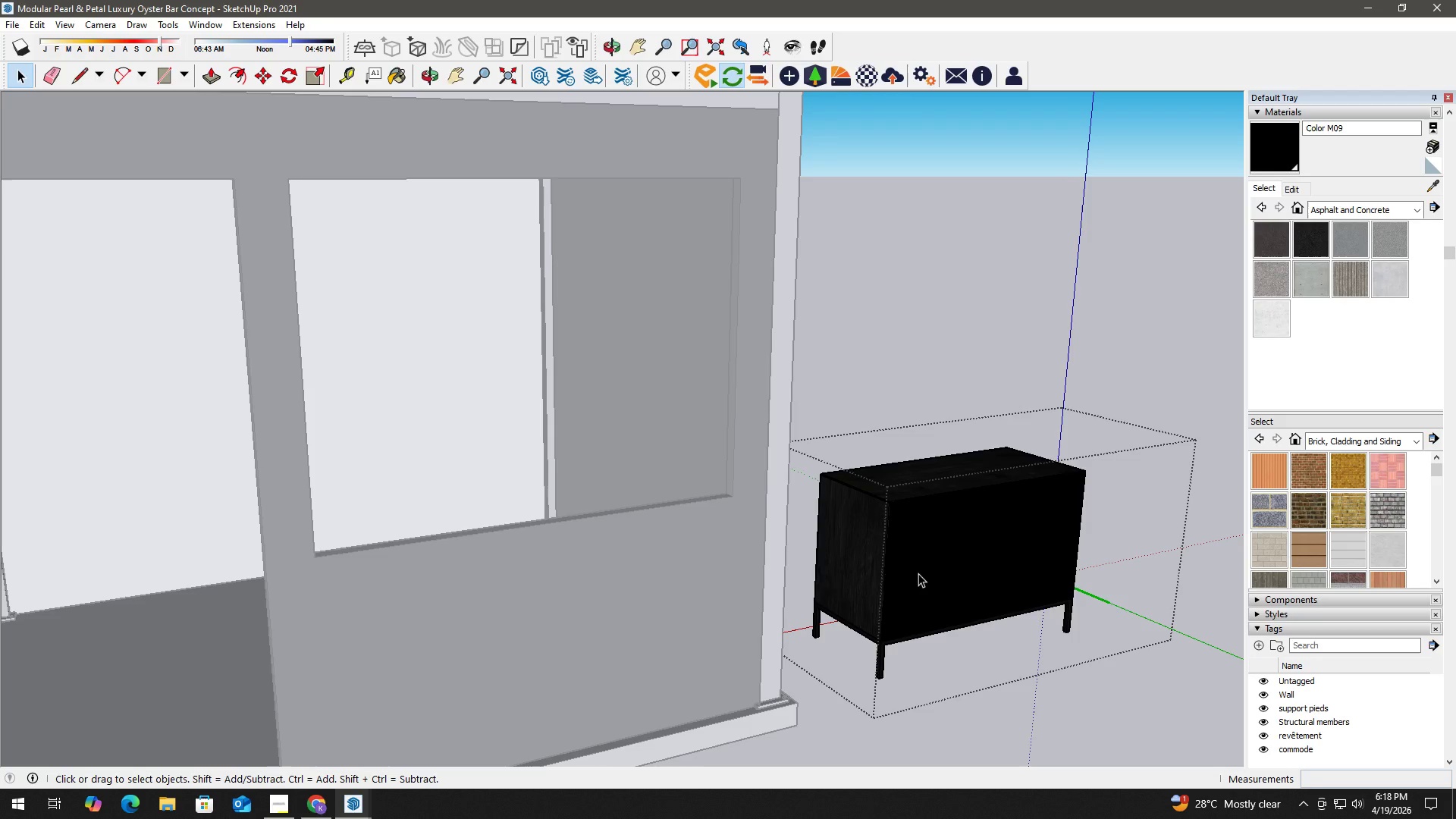 
triple_click([918, 573])
 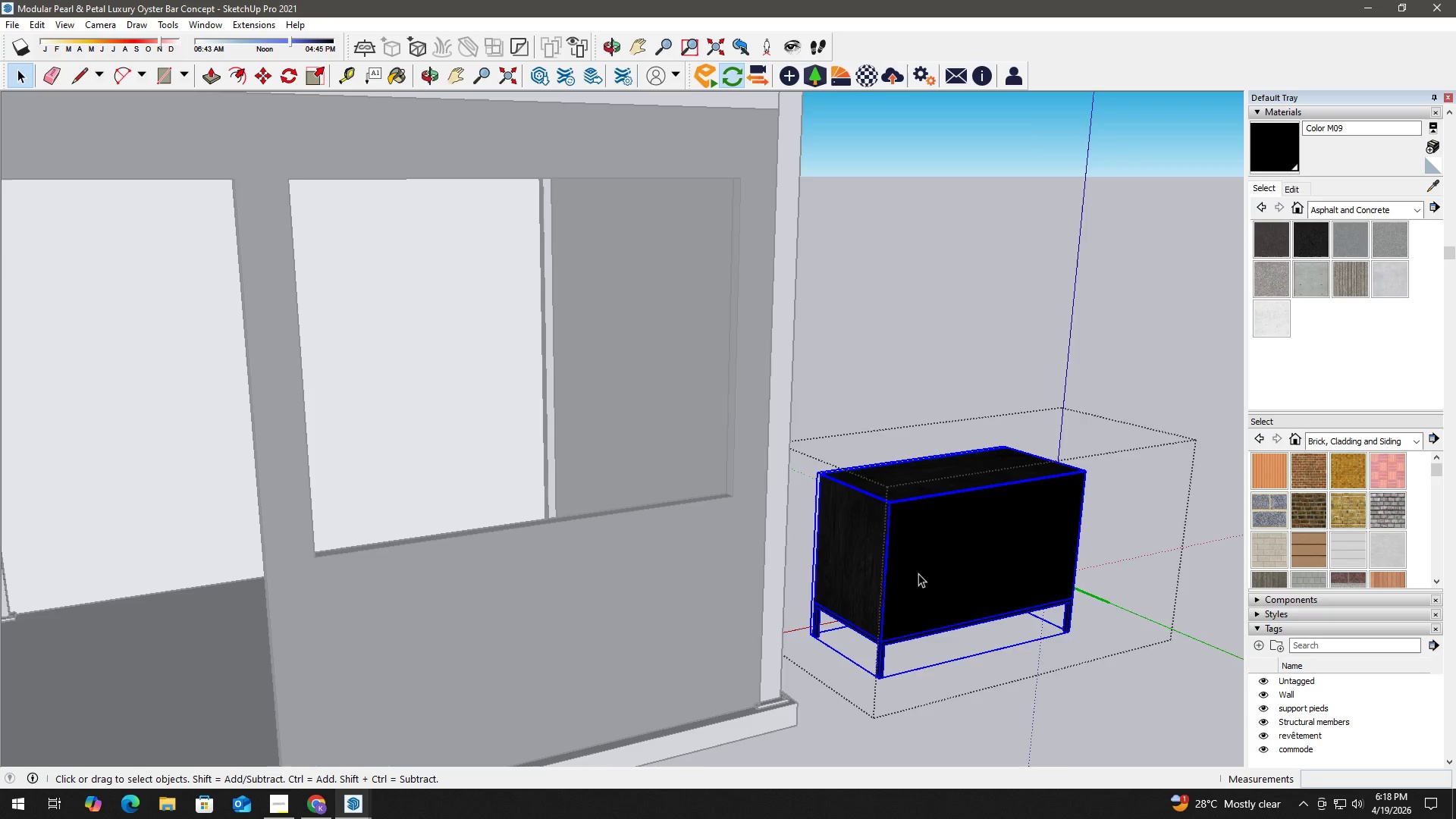 
triple_click([918, 573])
 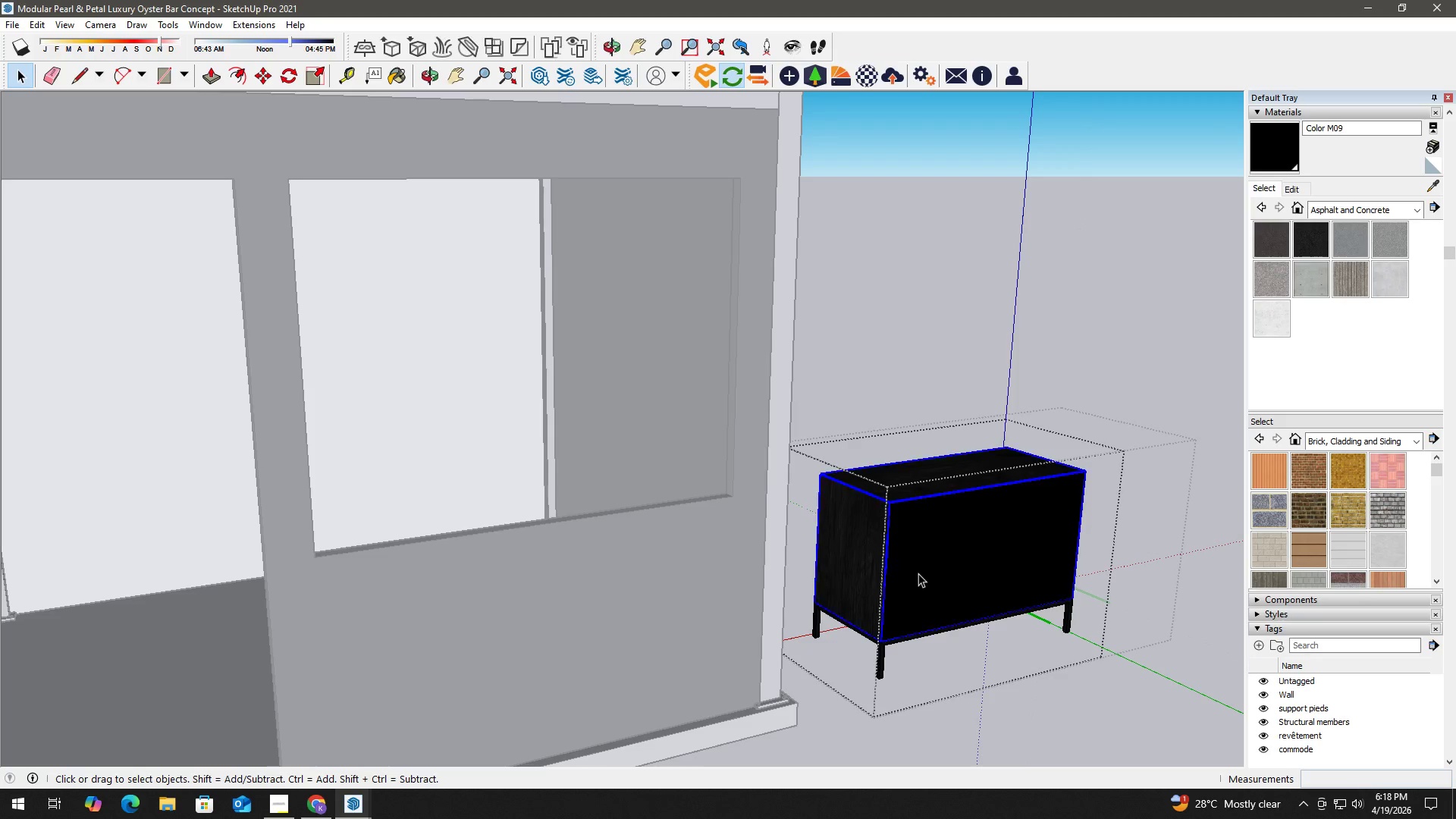 
triple_click([918, 573])
 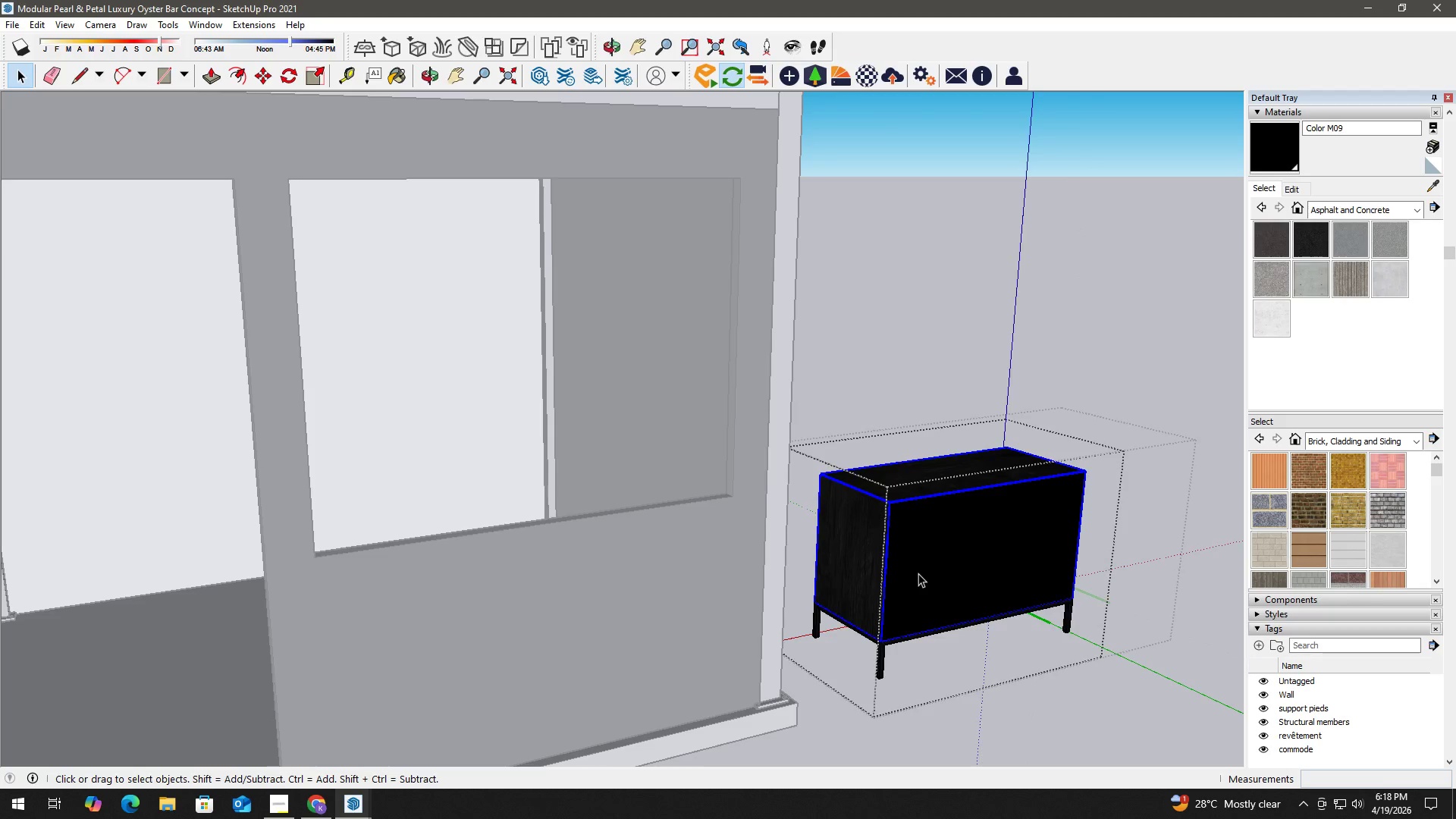 
triple_click([918, 573])
 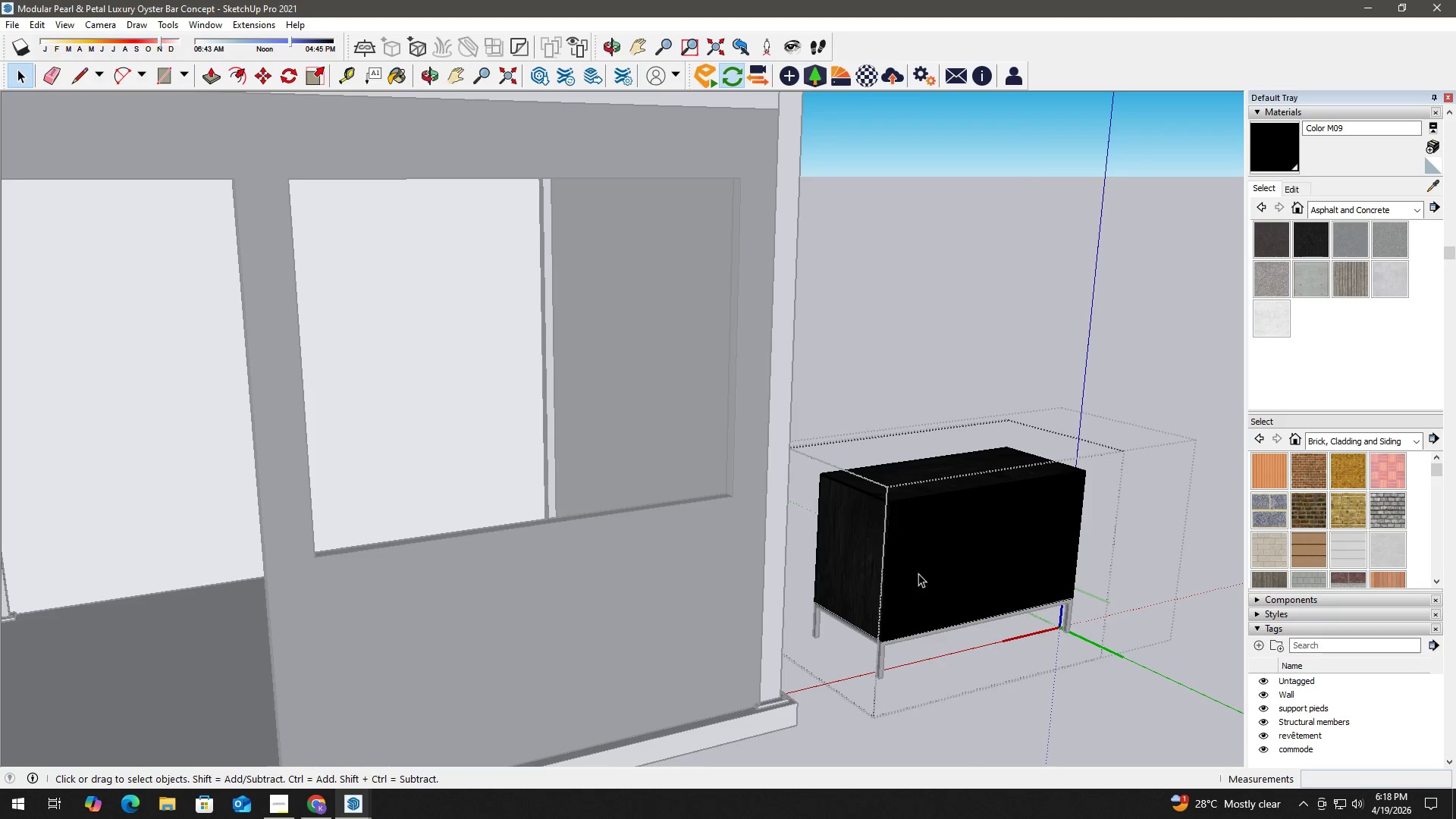 
triple_click([918, 573])
 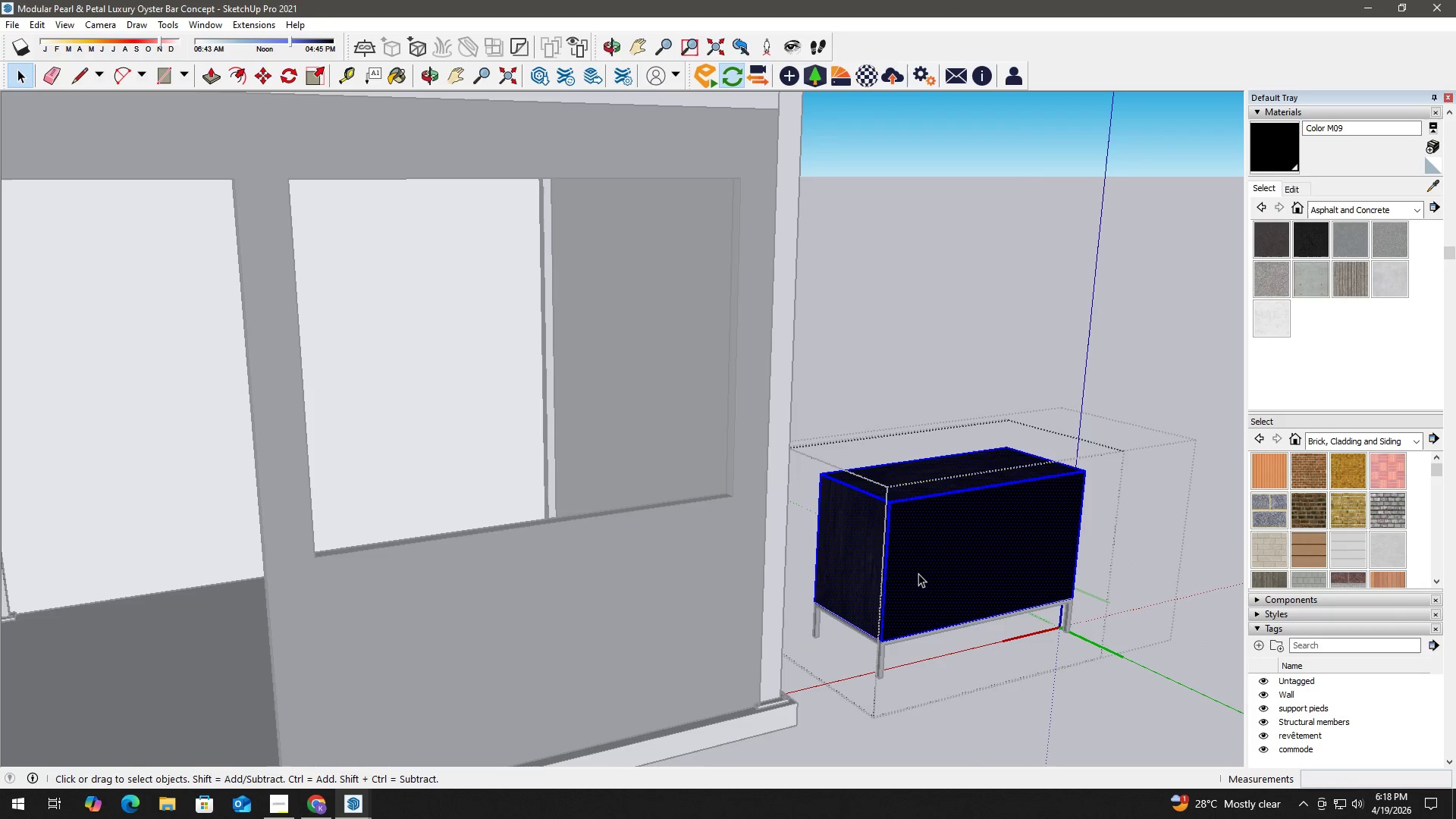 
triple_click([918, 573])
 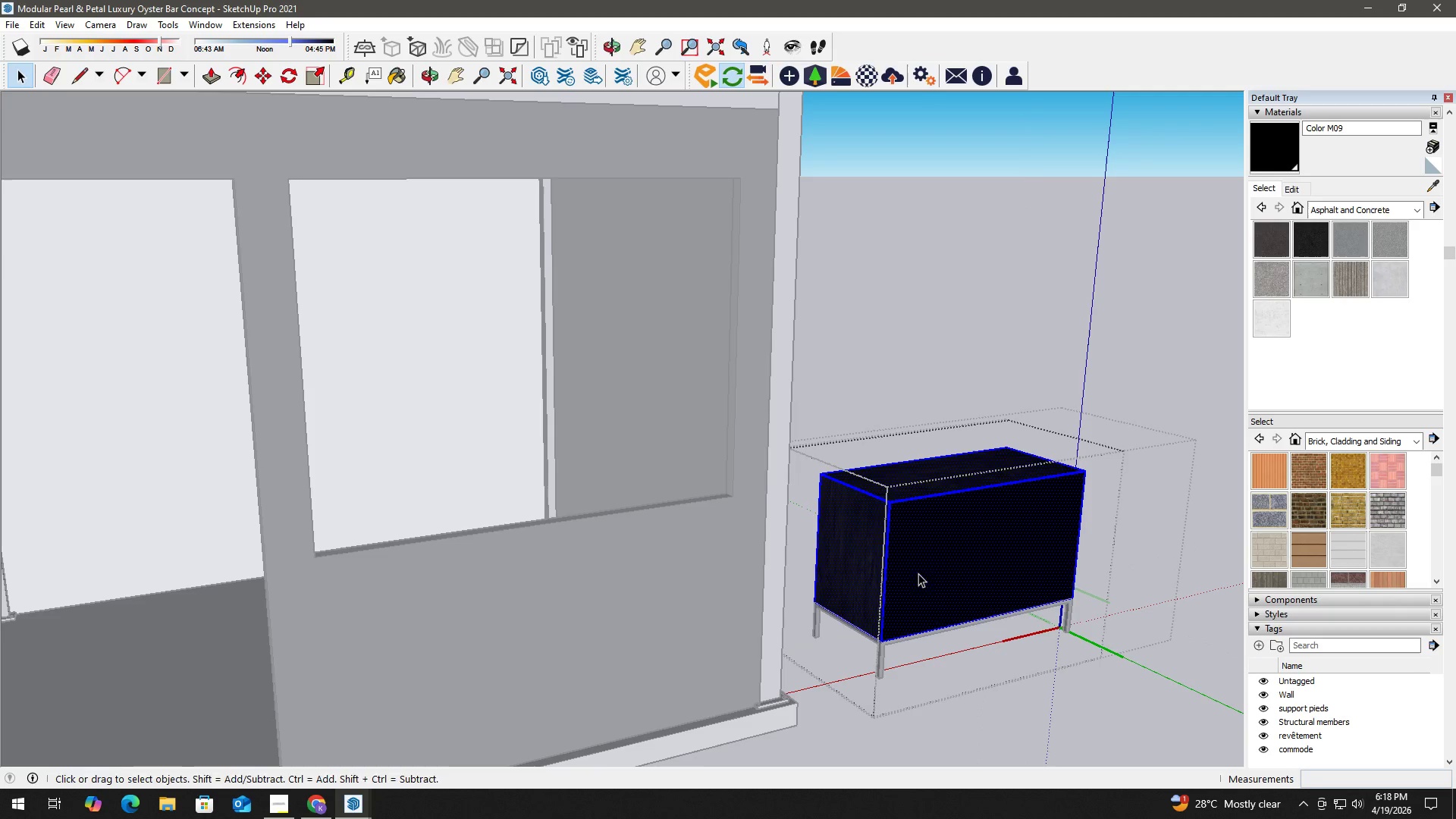 
key(B)
 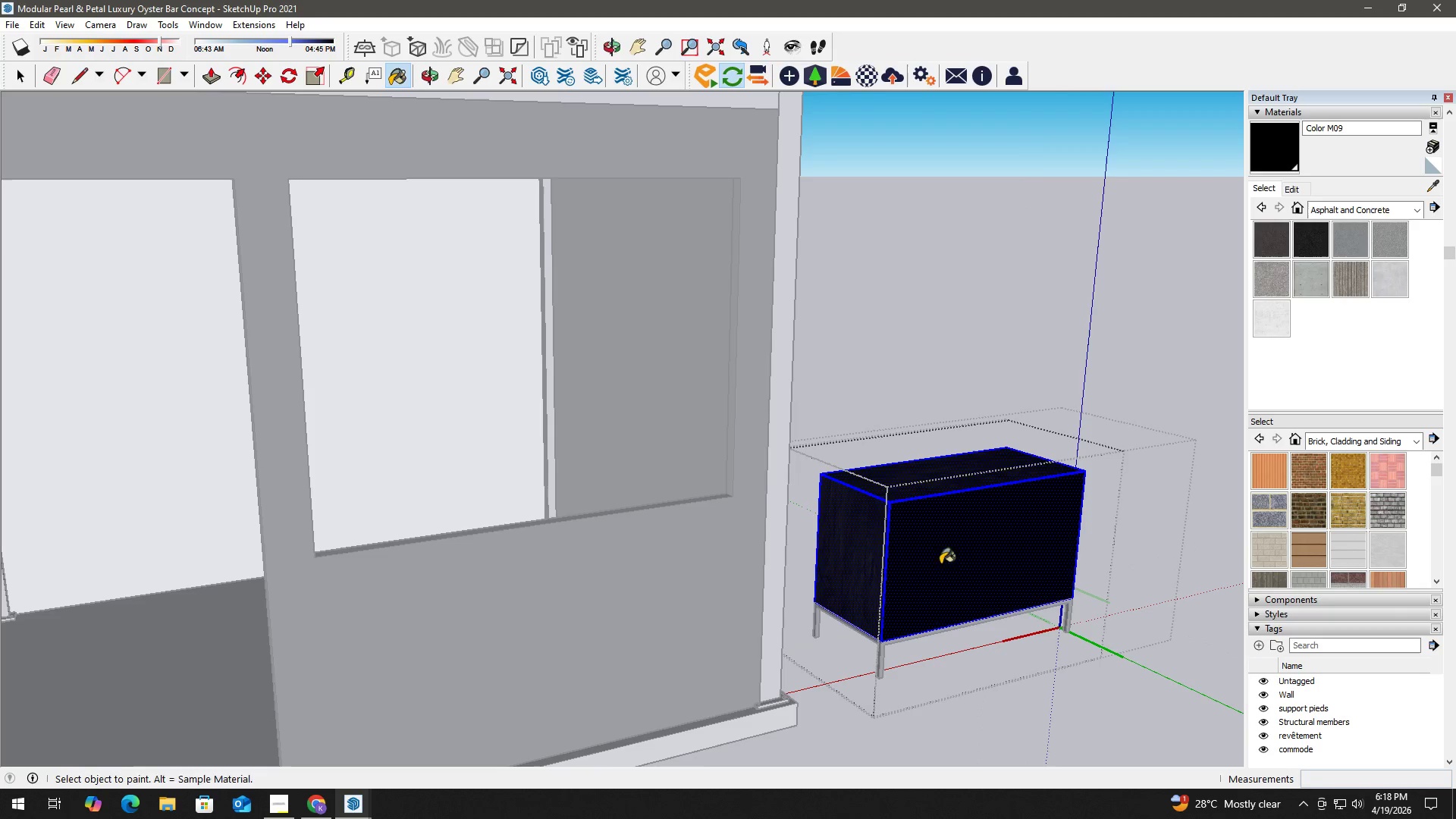 
hold_key(key=AltLeft, duration=0.77)
left_click([949, 555])
 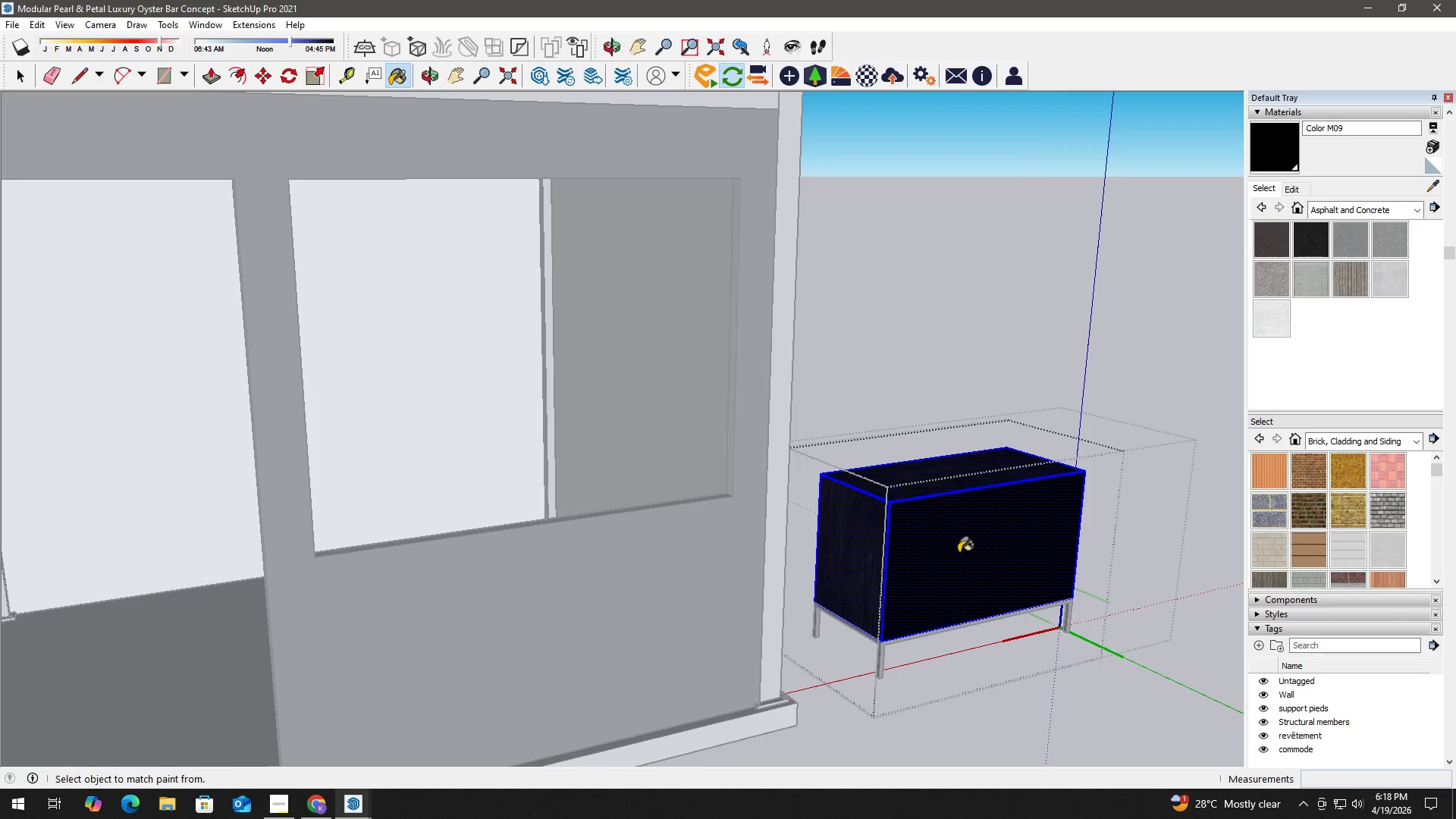 
hold_key(key=AltLeft, duration=0.42)
left_click([959, 553])
 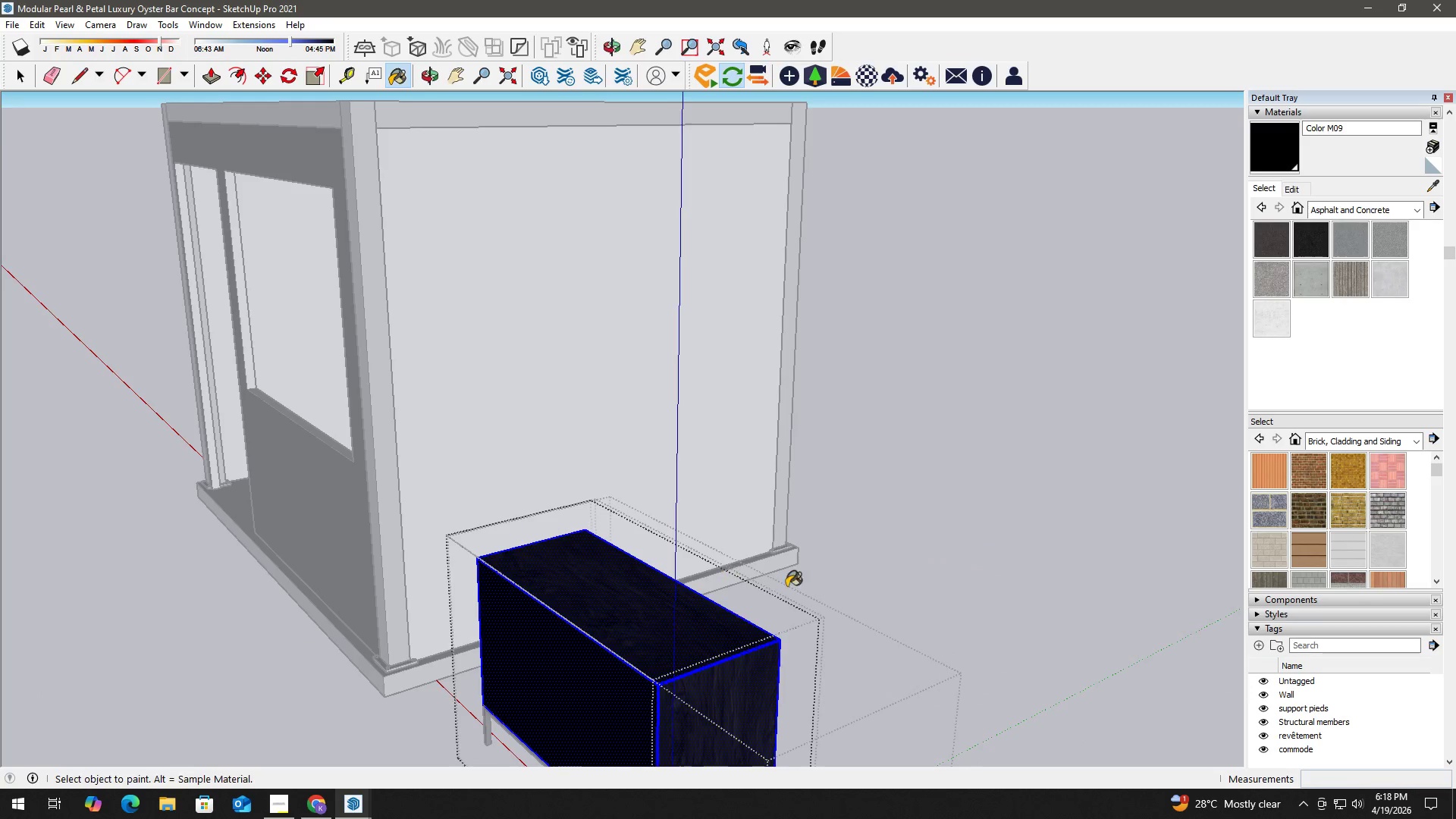 
hold_key(key=AltLeft, duration=0.5)
 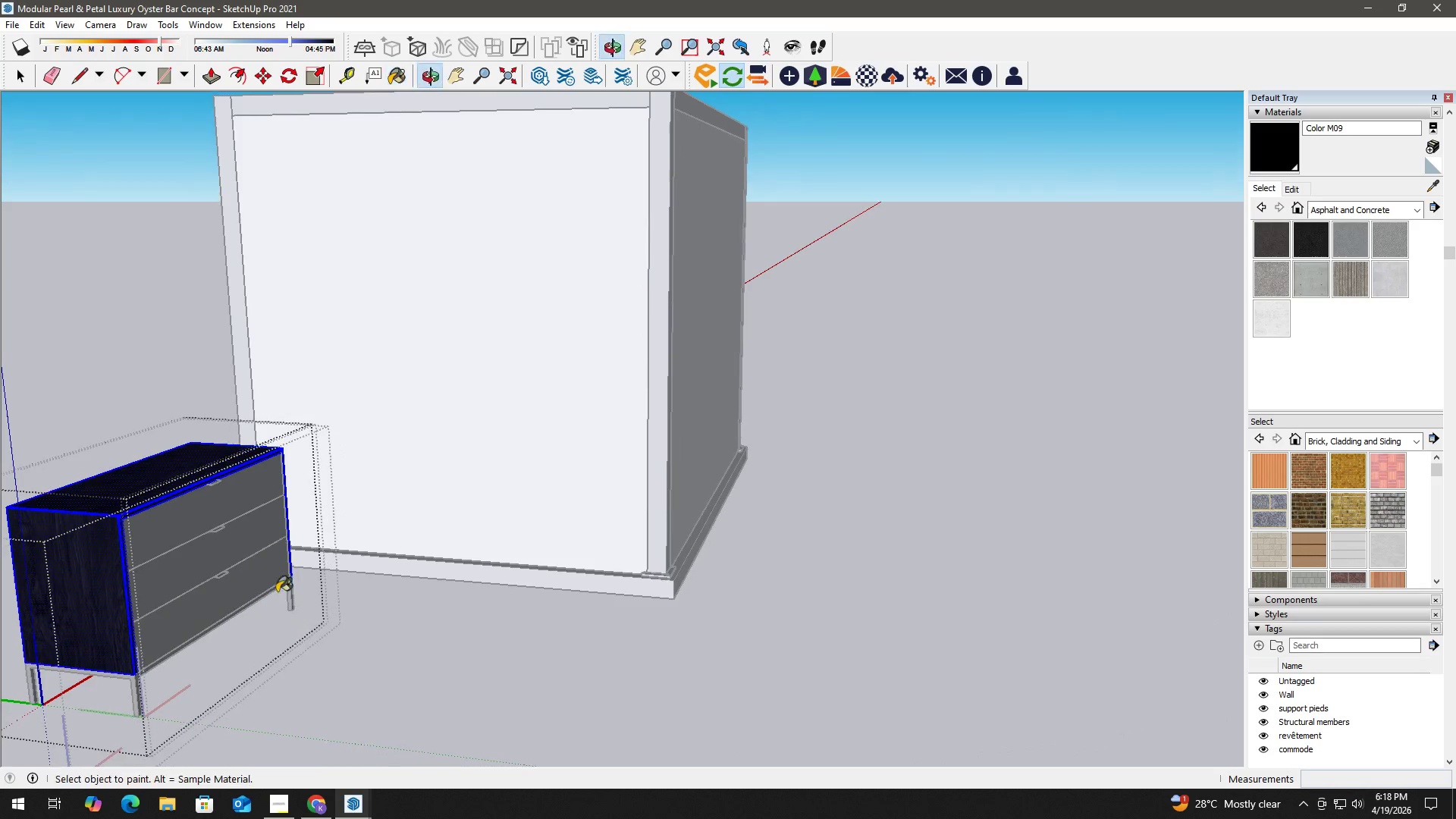 
key(Alt+AltLeft)
 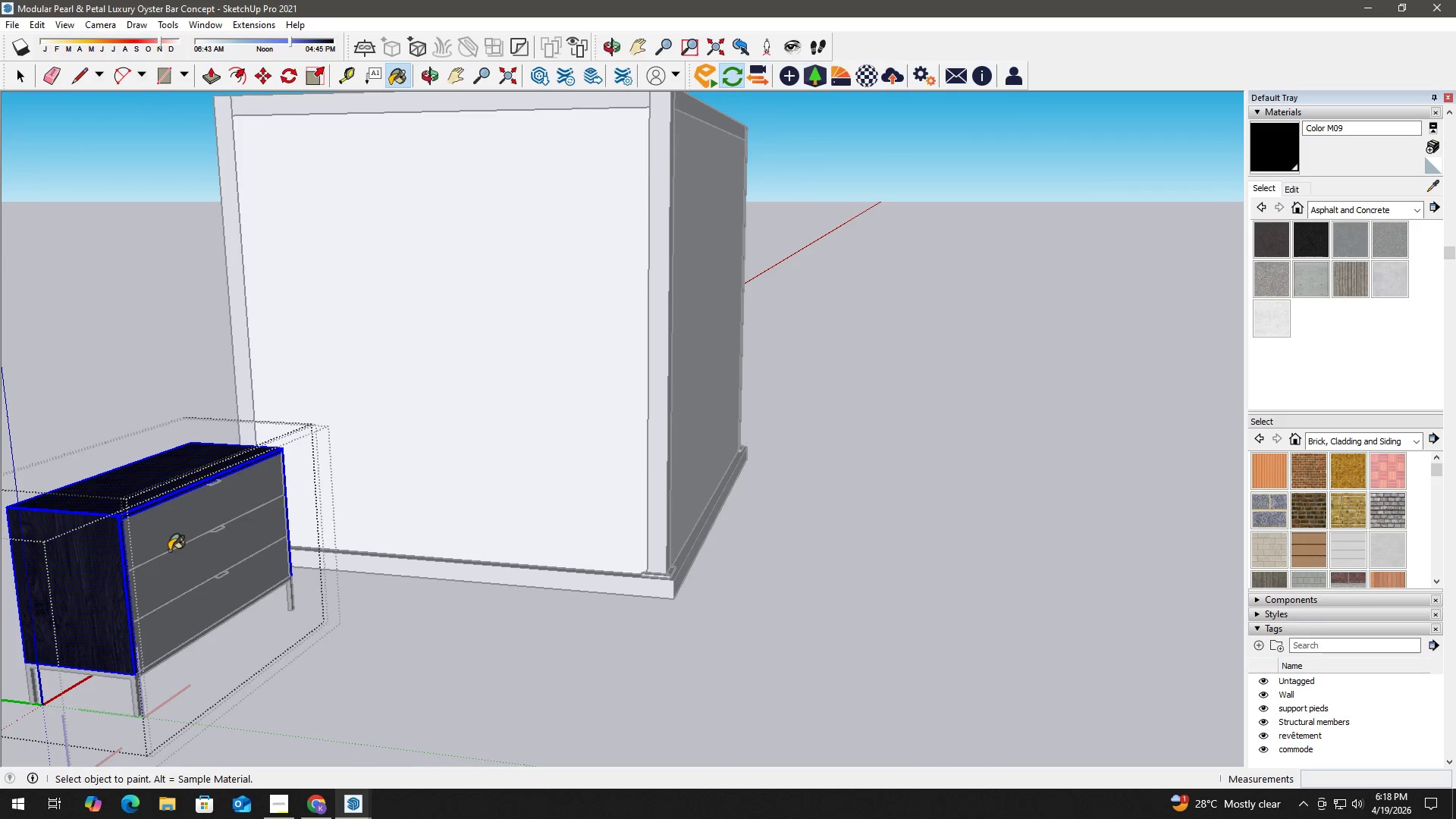 
key(Space)
 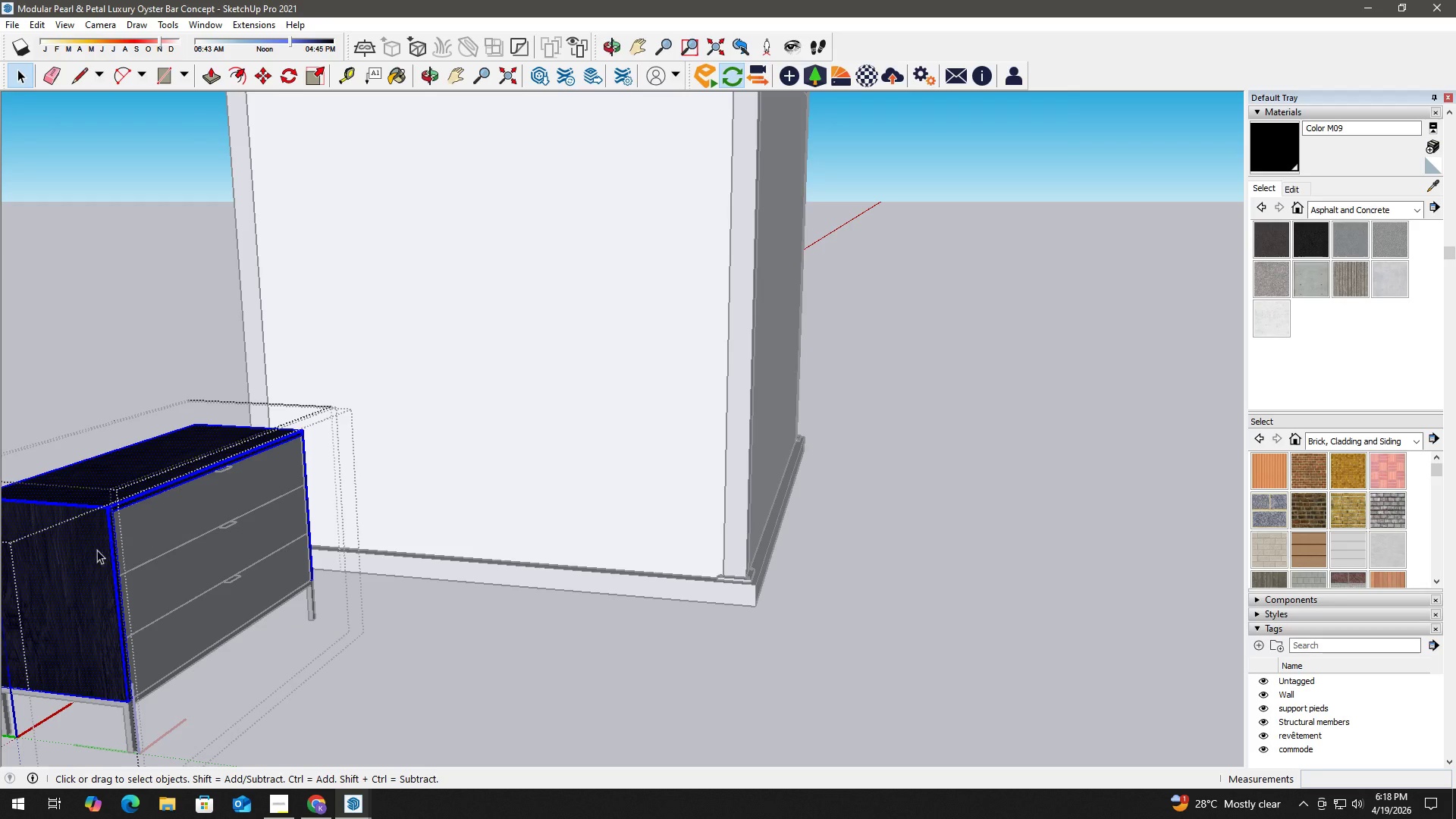 
scroll: coordinate [165, 552], scroll_direction: up, amount: 2.0
 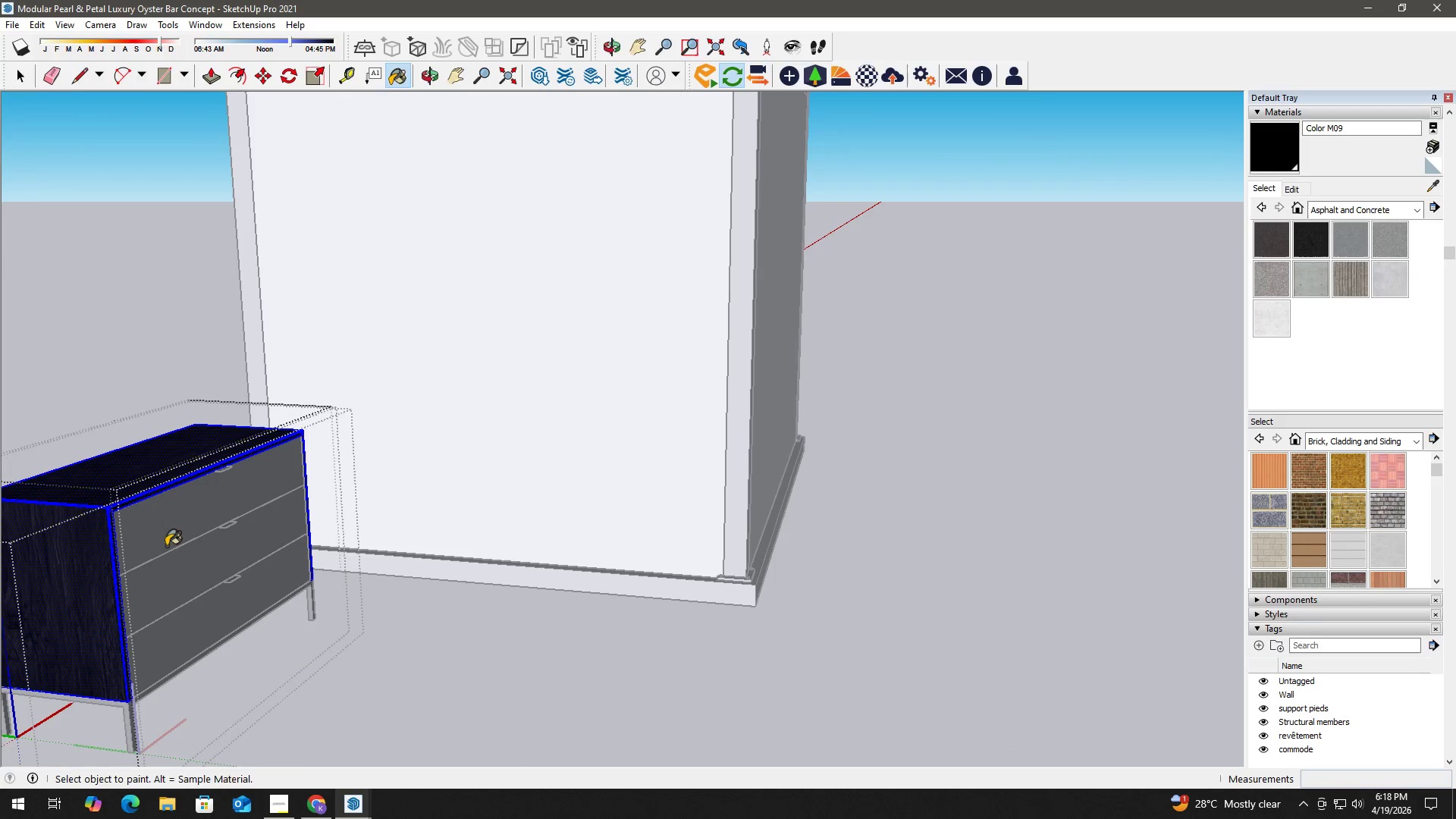 
hold_key(key=AltLeft, duration=0.58)
double_click([72, 569])
 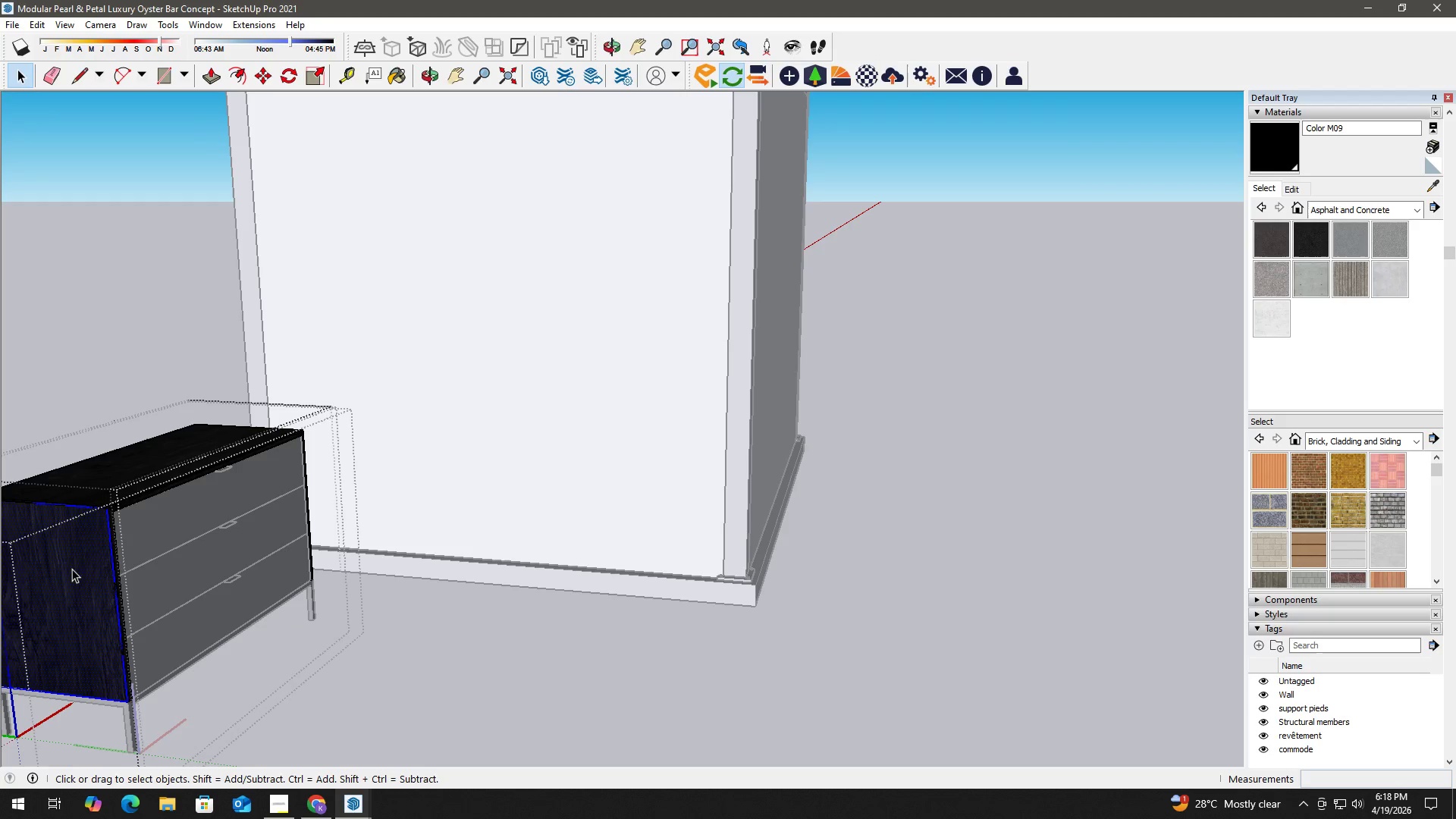 
key(B)
 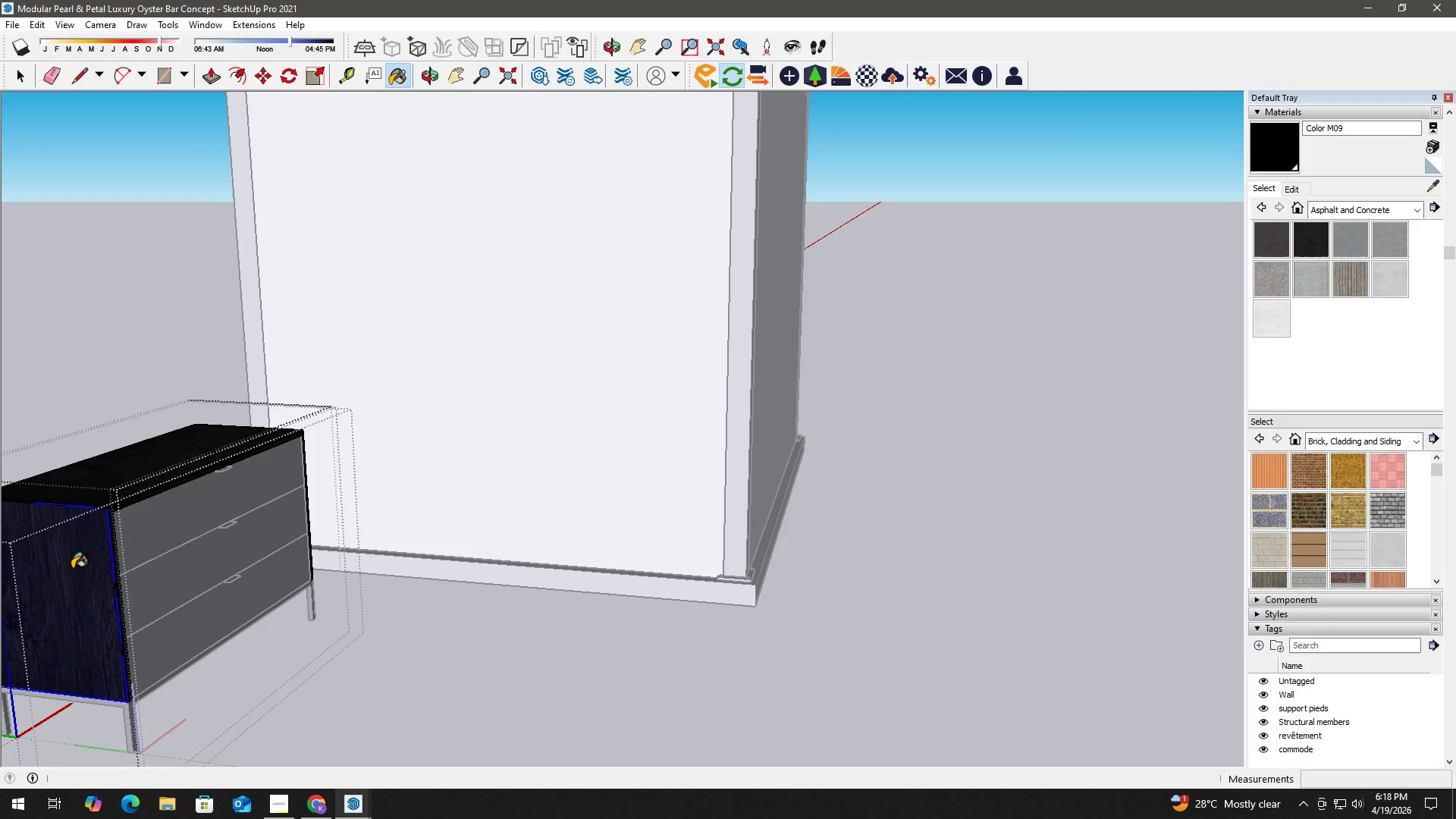 
hold_key(key=AltLeft, duration=0.41)
double_click([72, 568])
 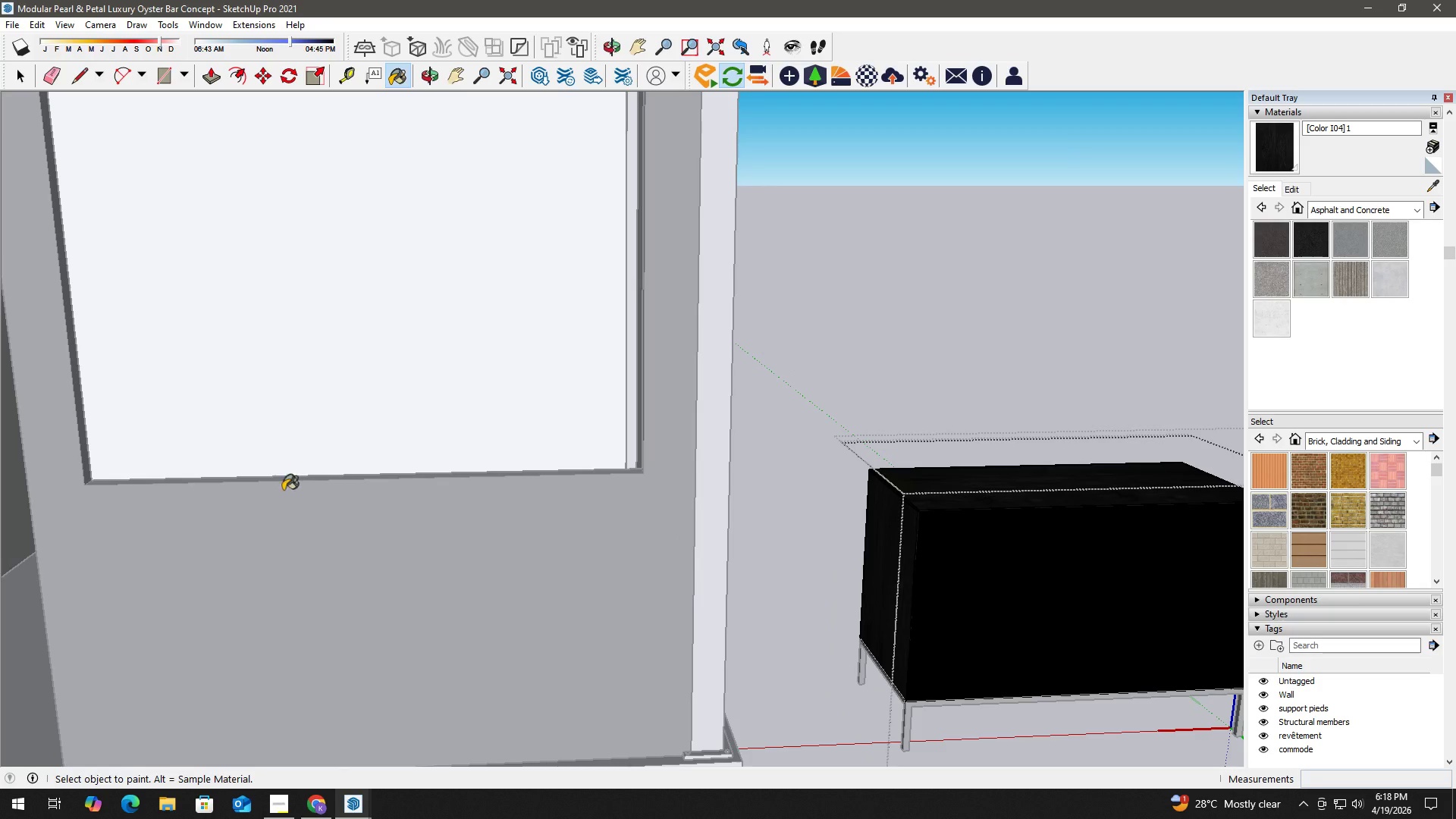 
key(H)
 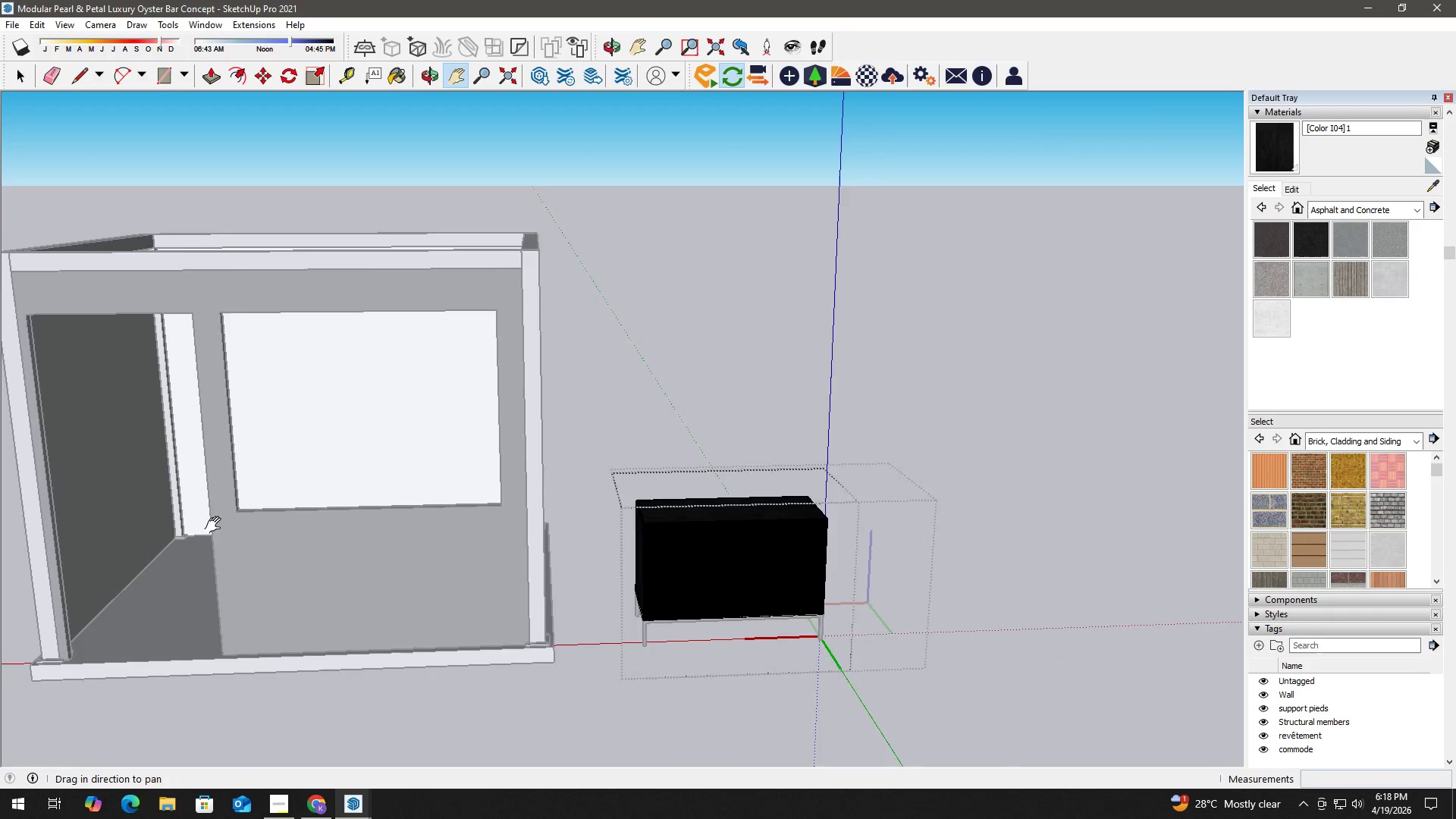 
left_click_drag(start_coordinate=[220, 526], to_coordinate=[544, 543])
 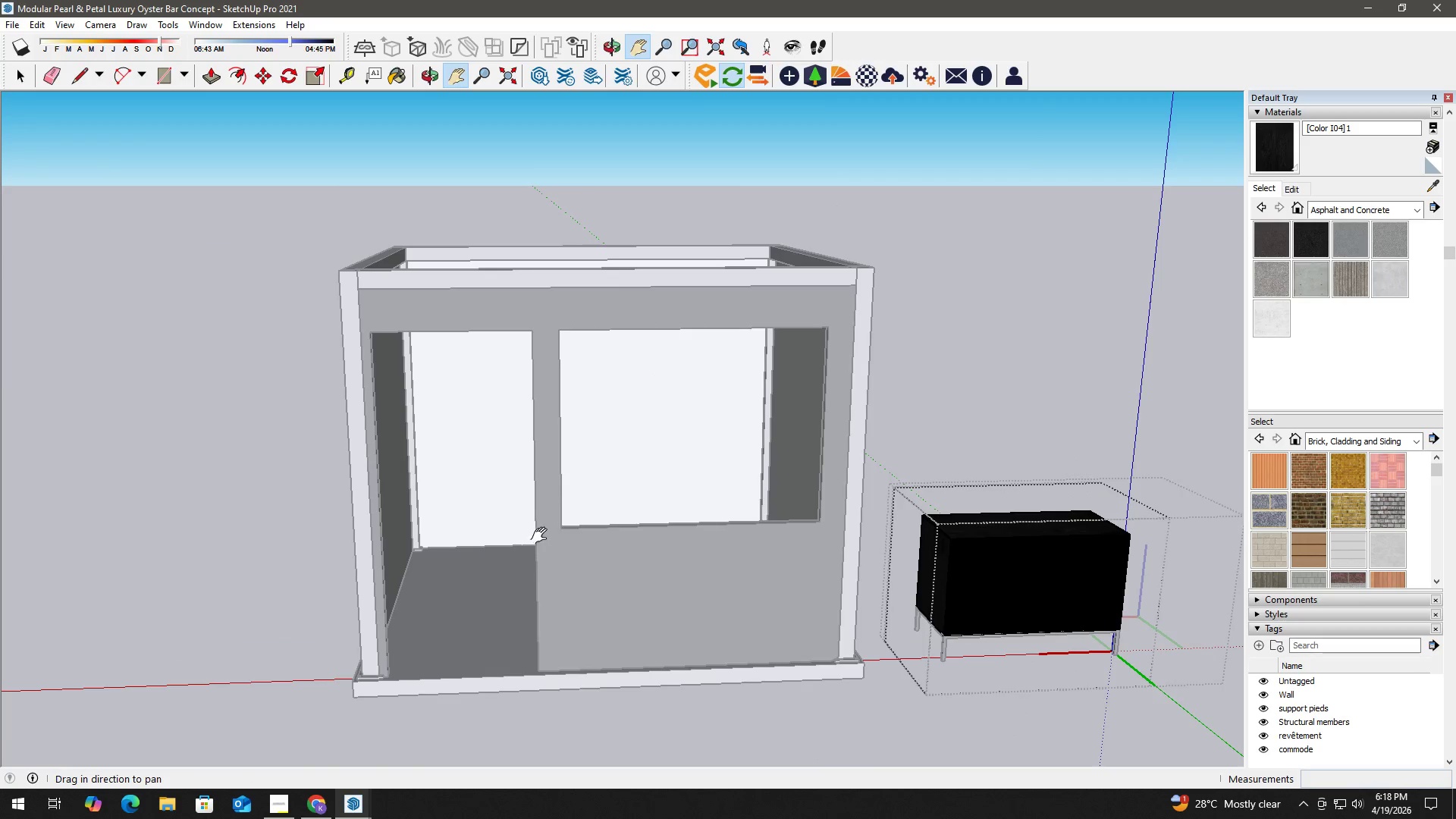 
scroll: coordinate [370, 538], scroll_direction: down, amount: 8.0
 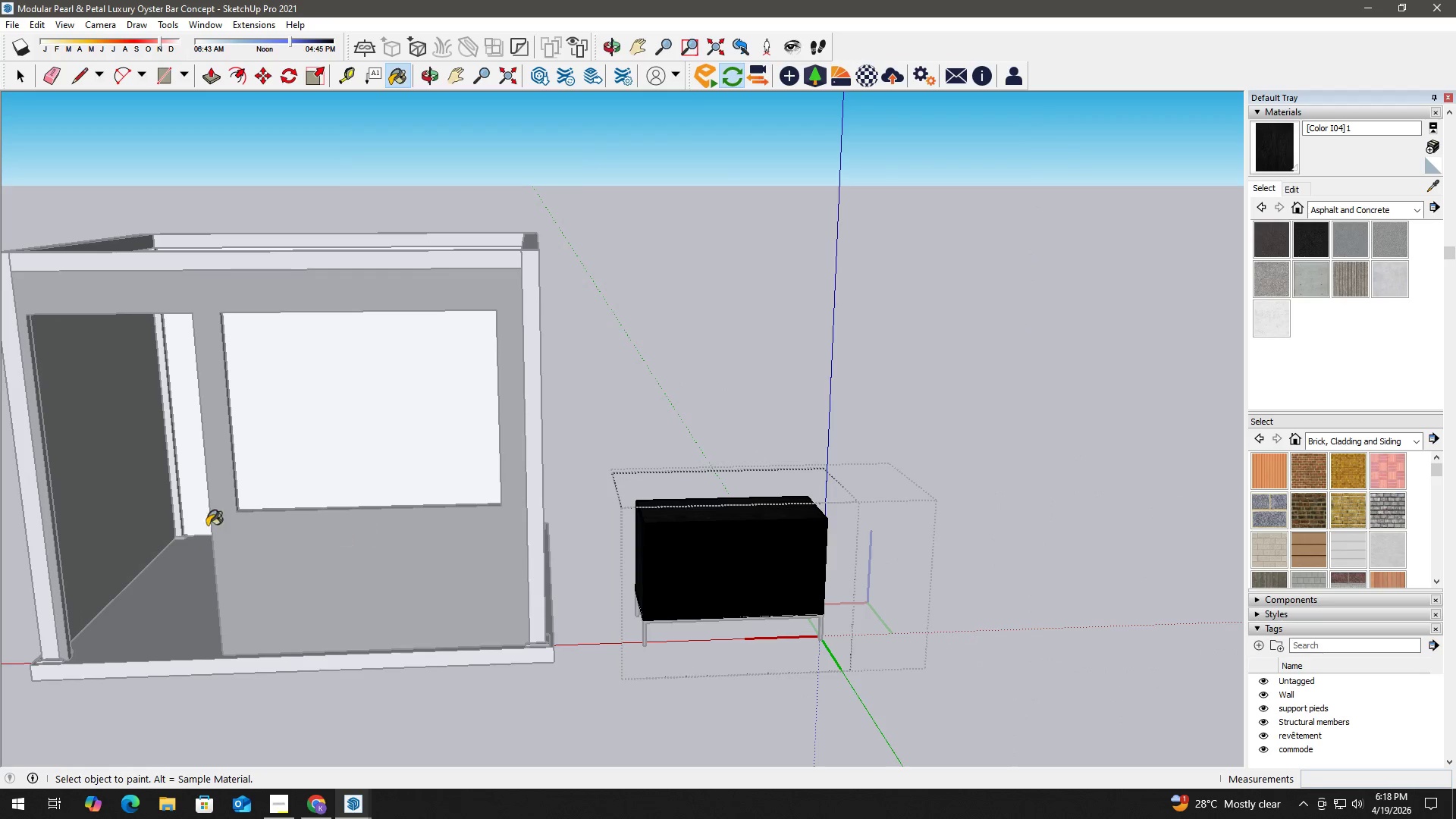 
key(Space)
 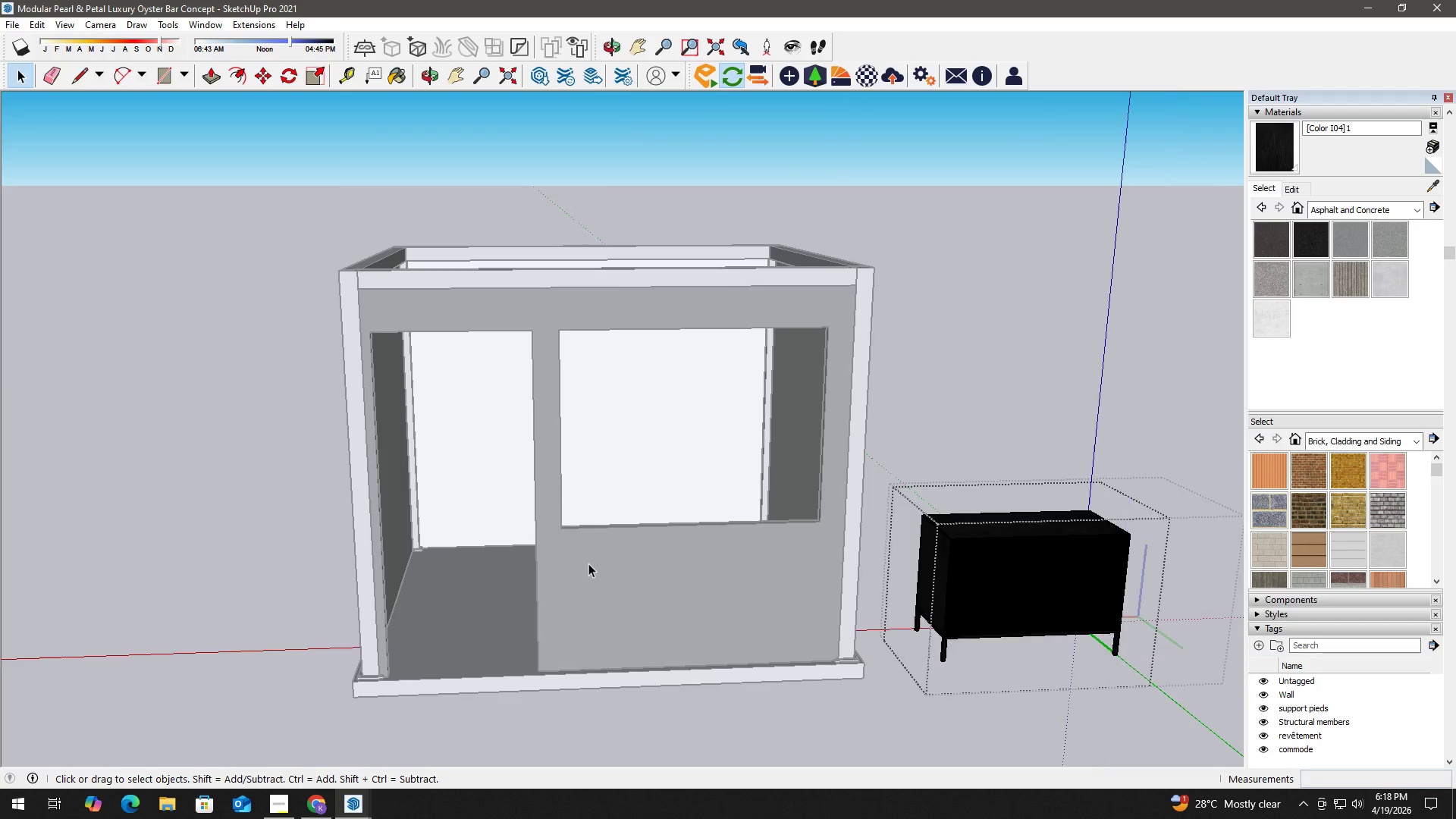 
double_click([589, 563])
 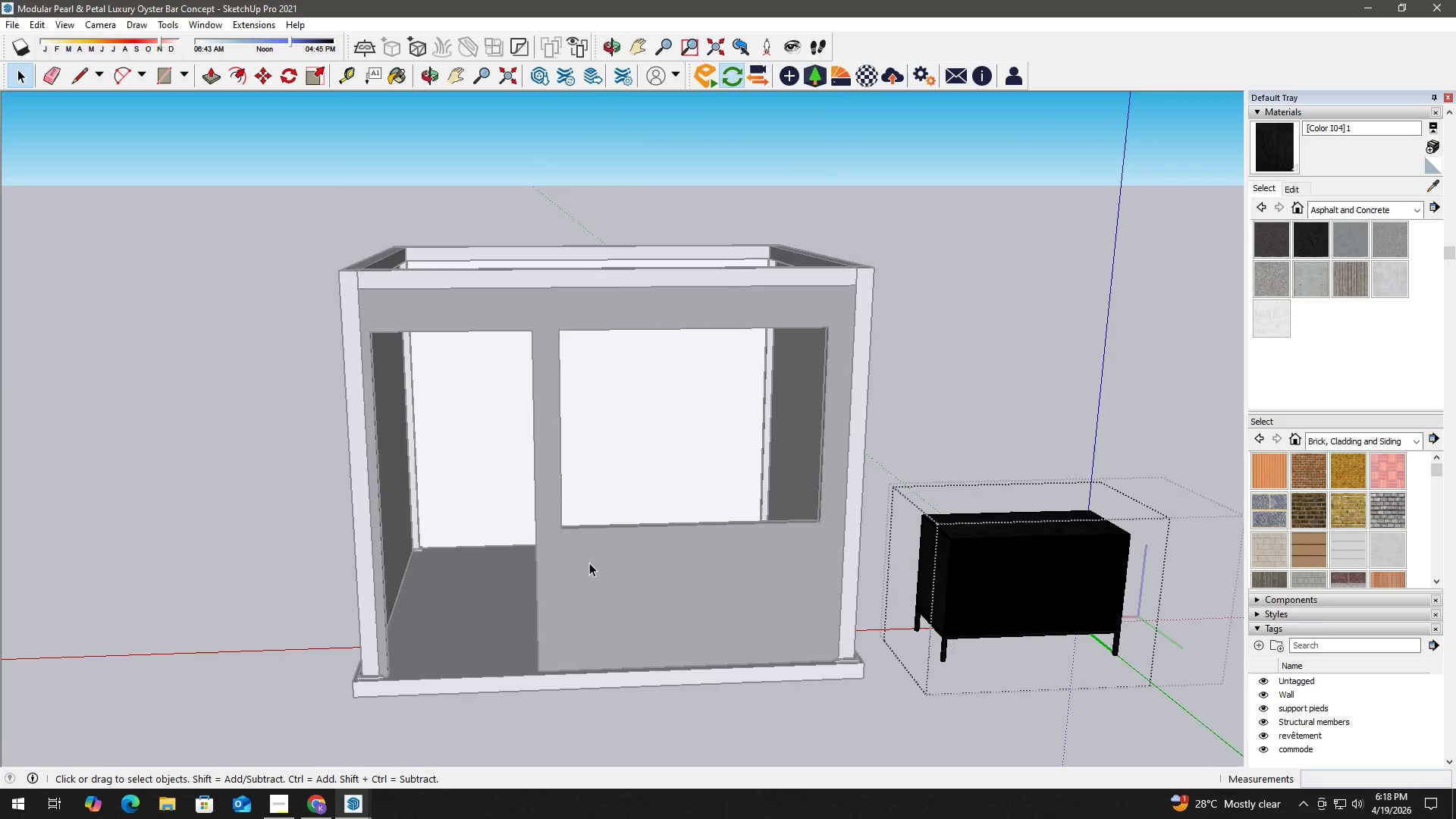 
triple_click([589, 563])
 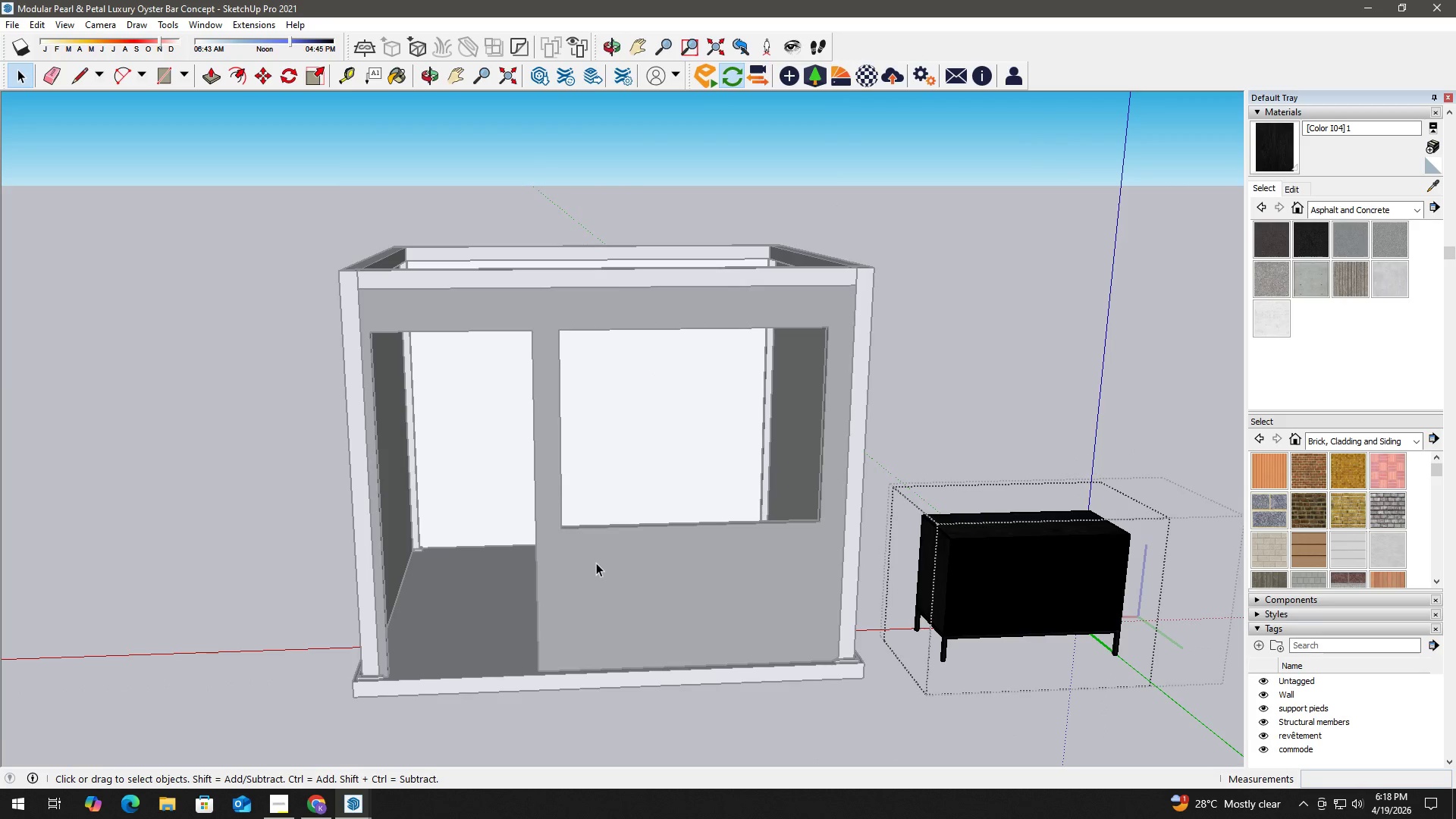 
triple_click([615, 564])
 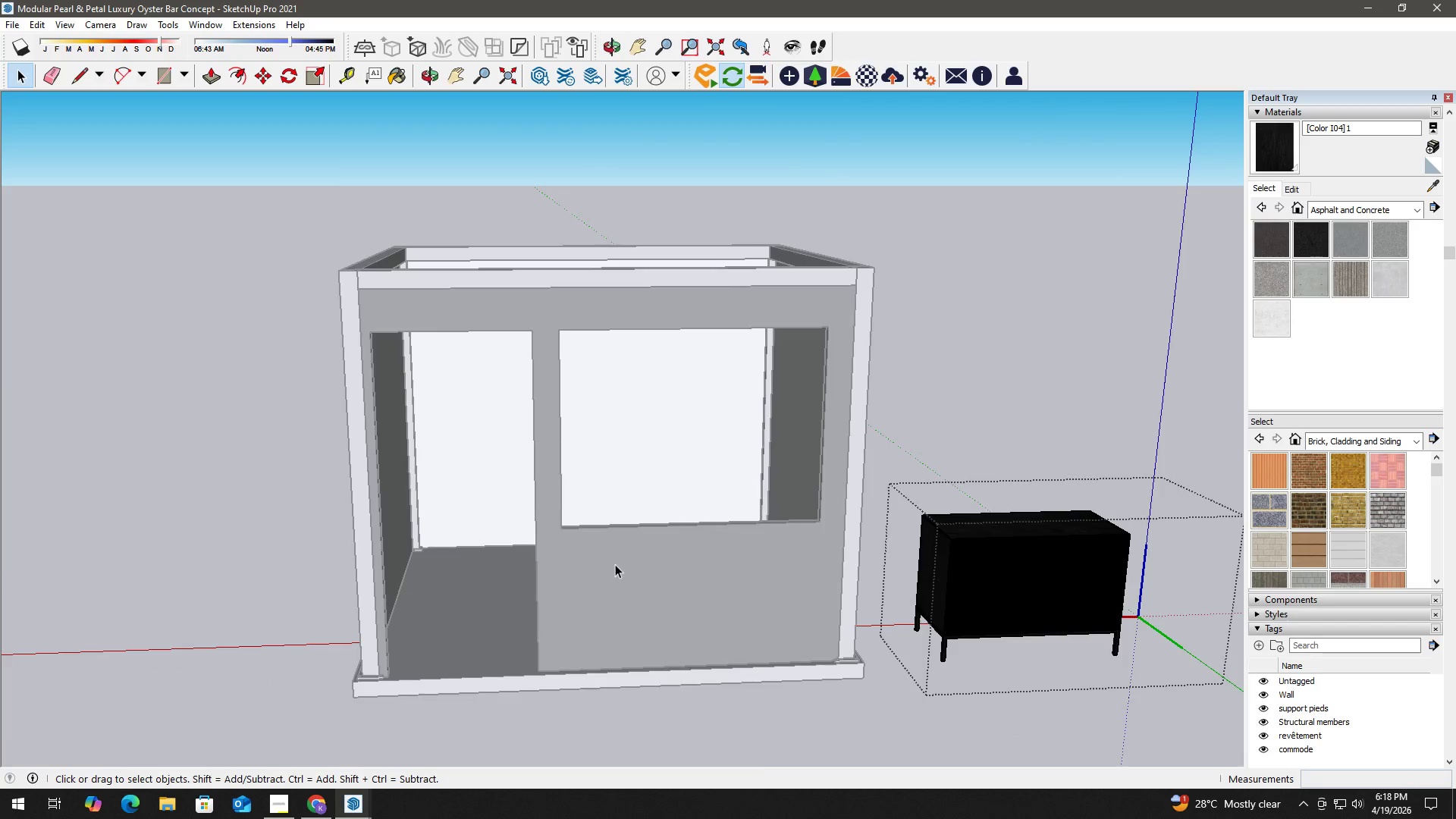 
key(Escape)
 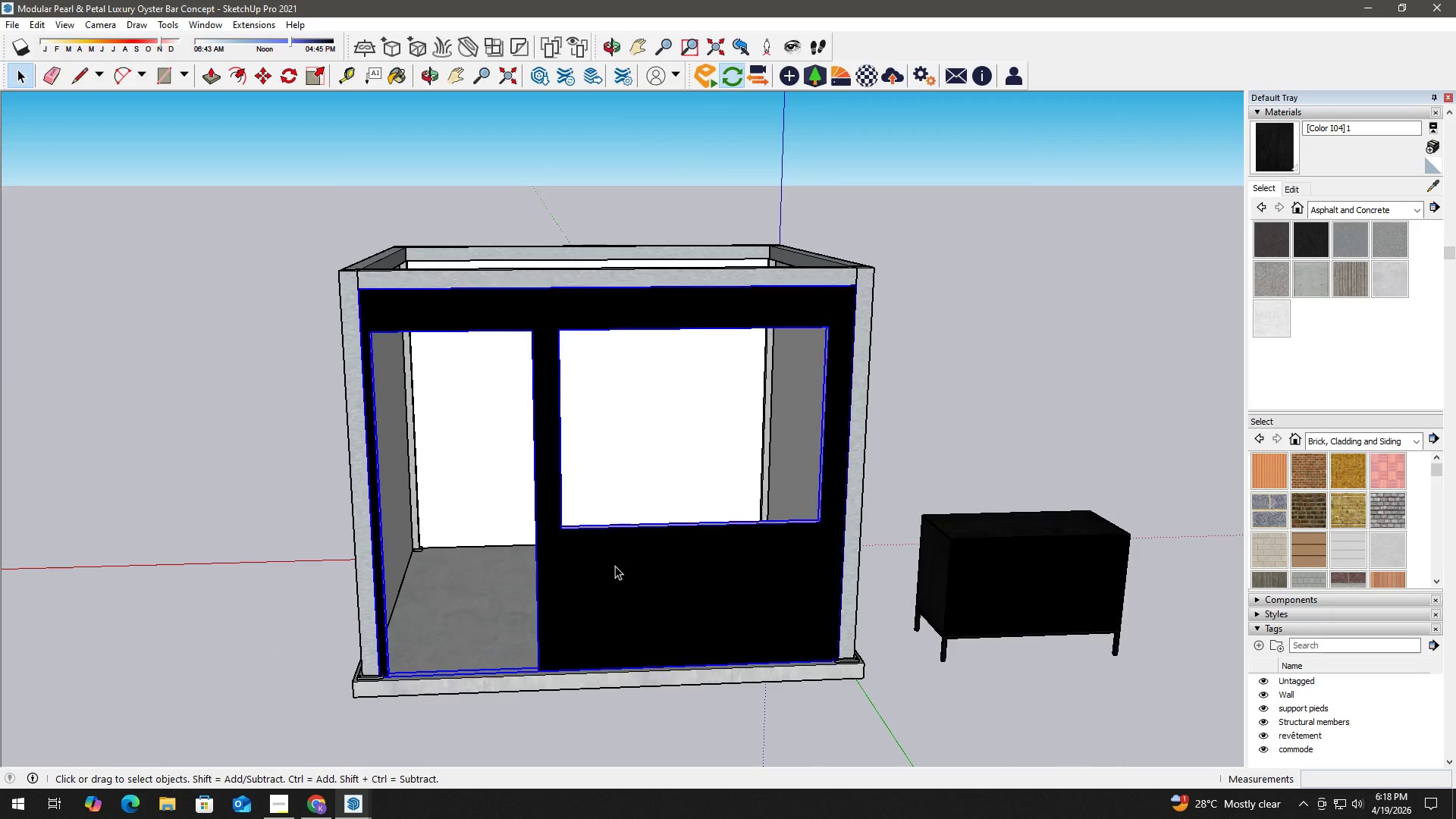 
double_click([615, 566])
 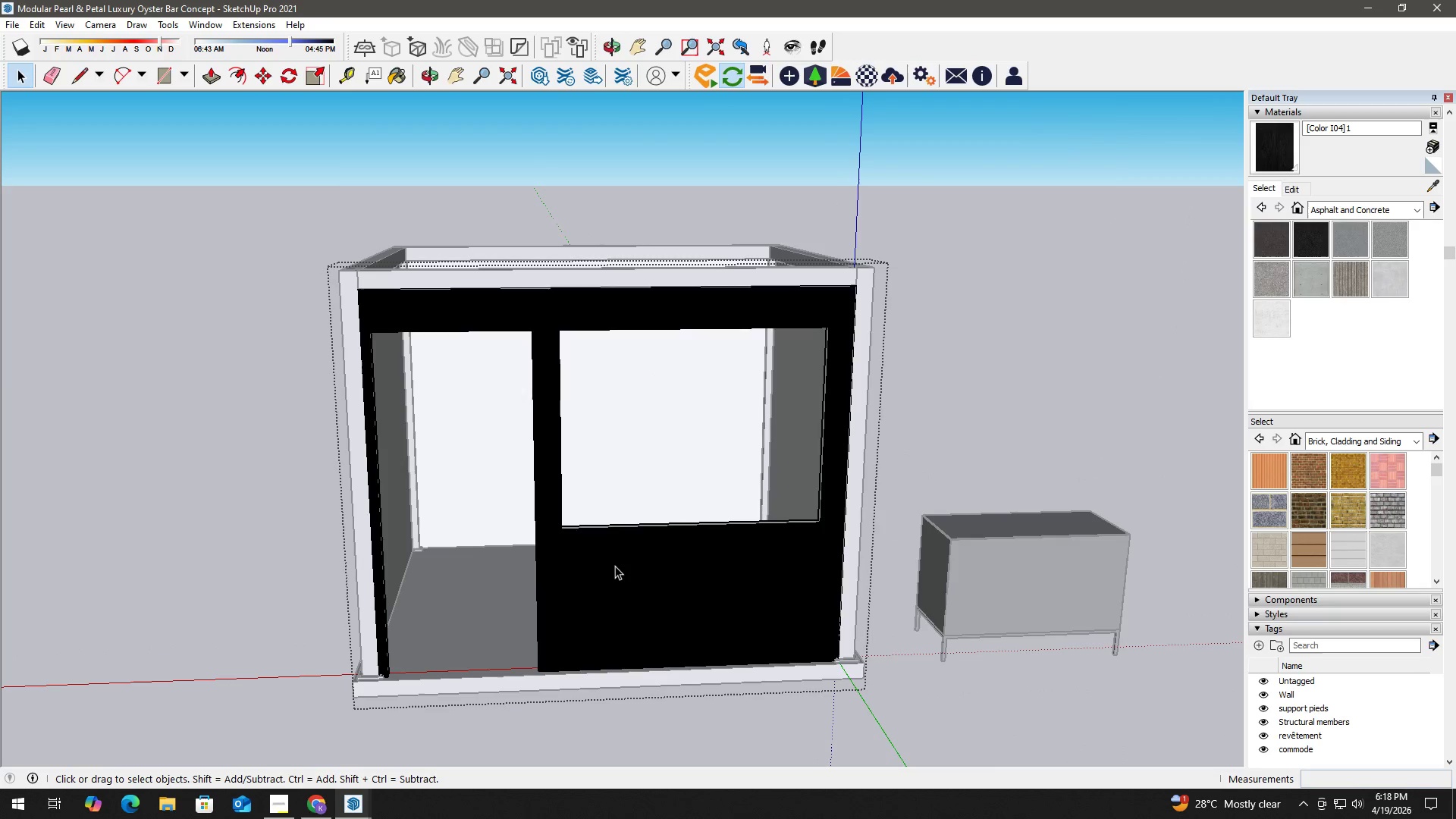 
triple_click([615, 566])
 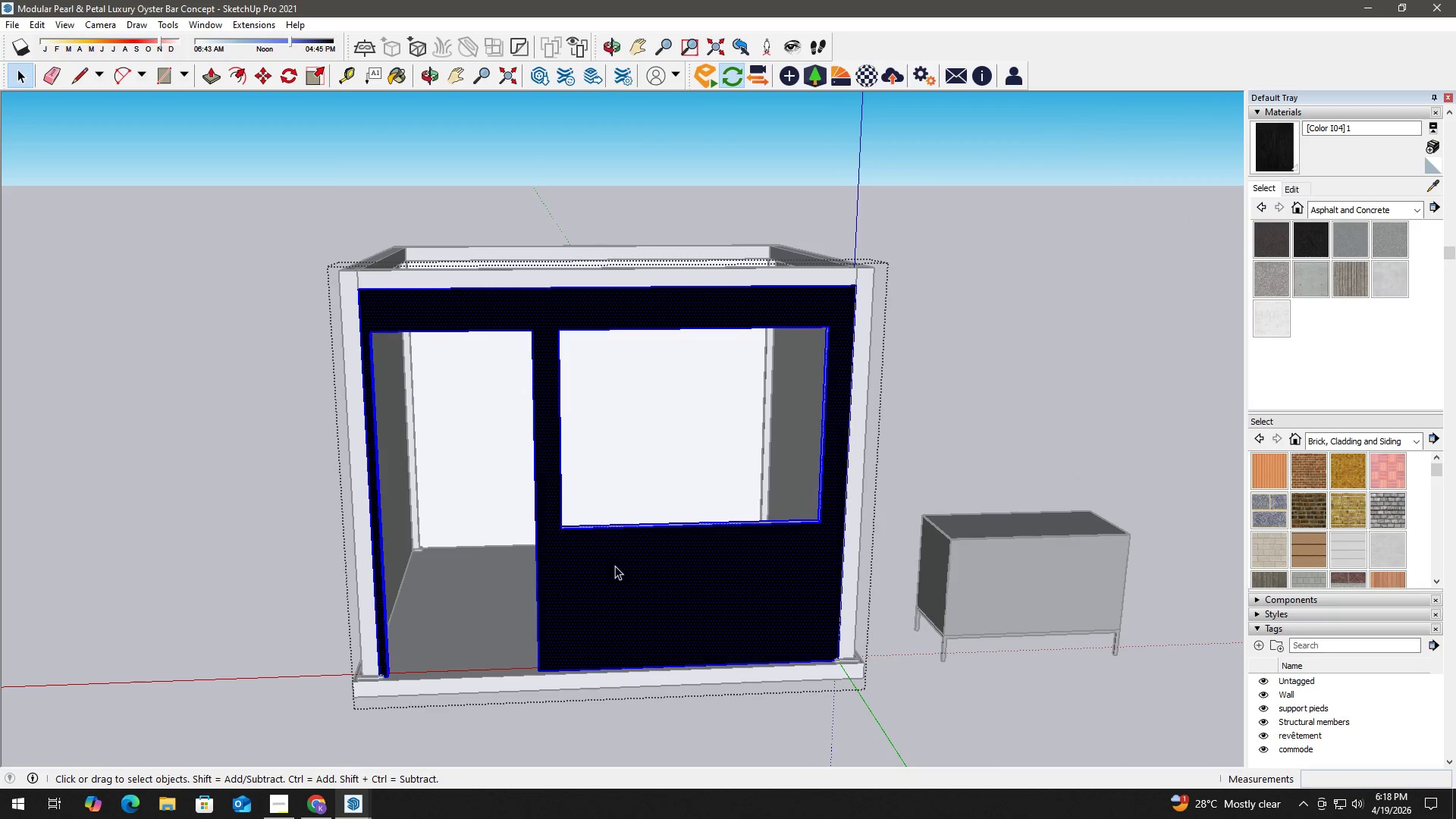 
triple_click([615, 566])
 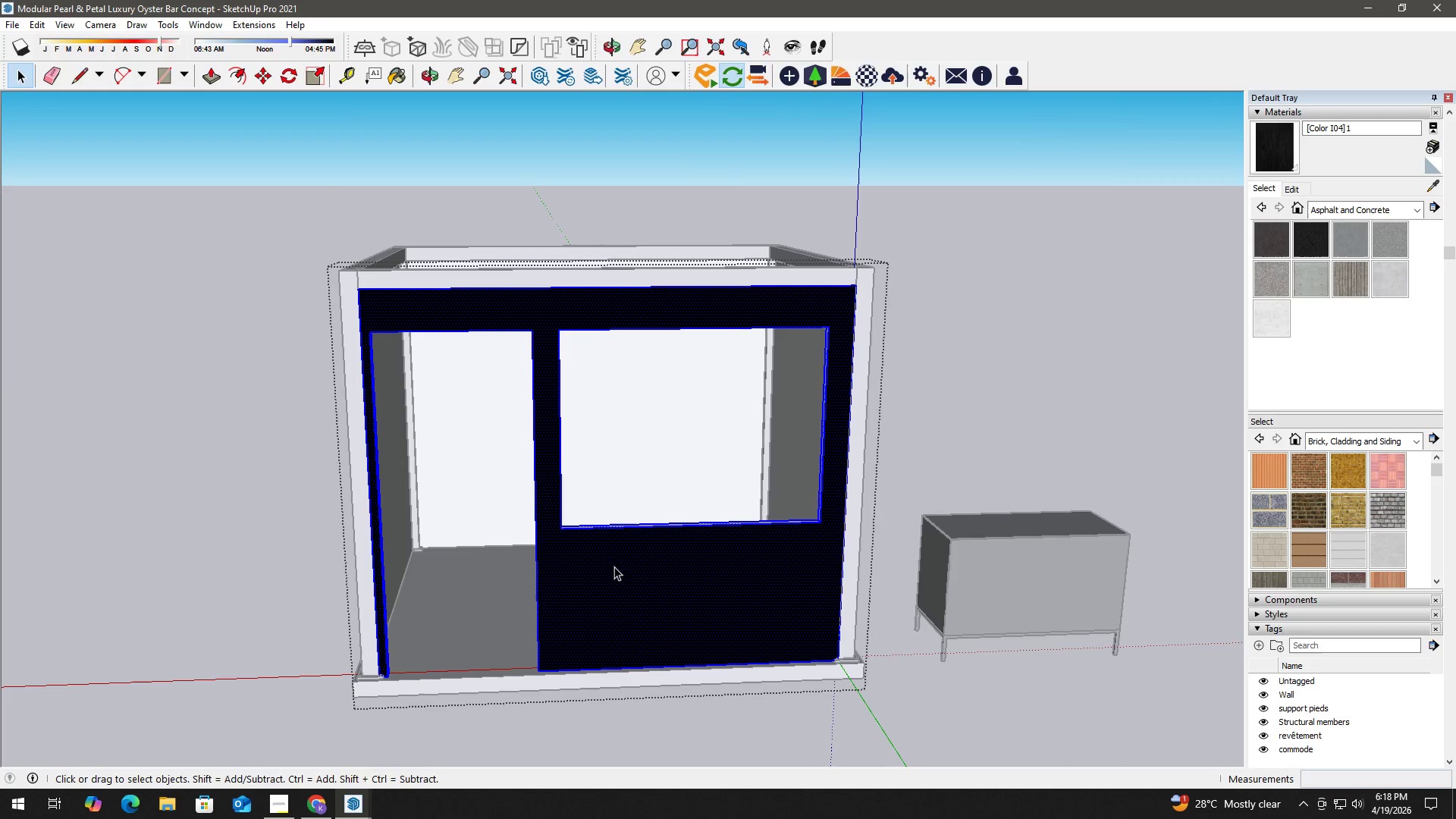 
key(B)
 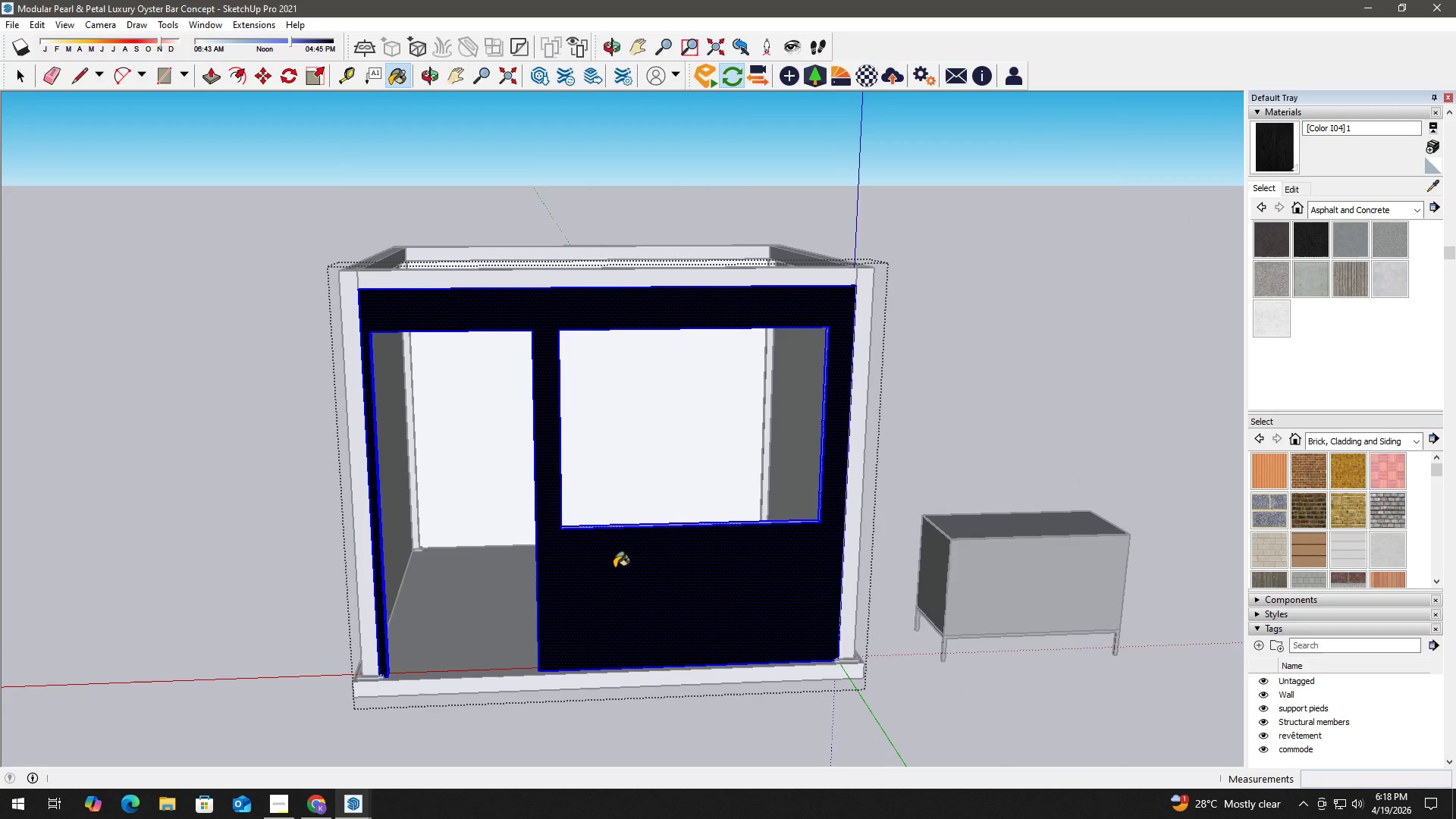 
triple_click([614, 568])
 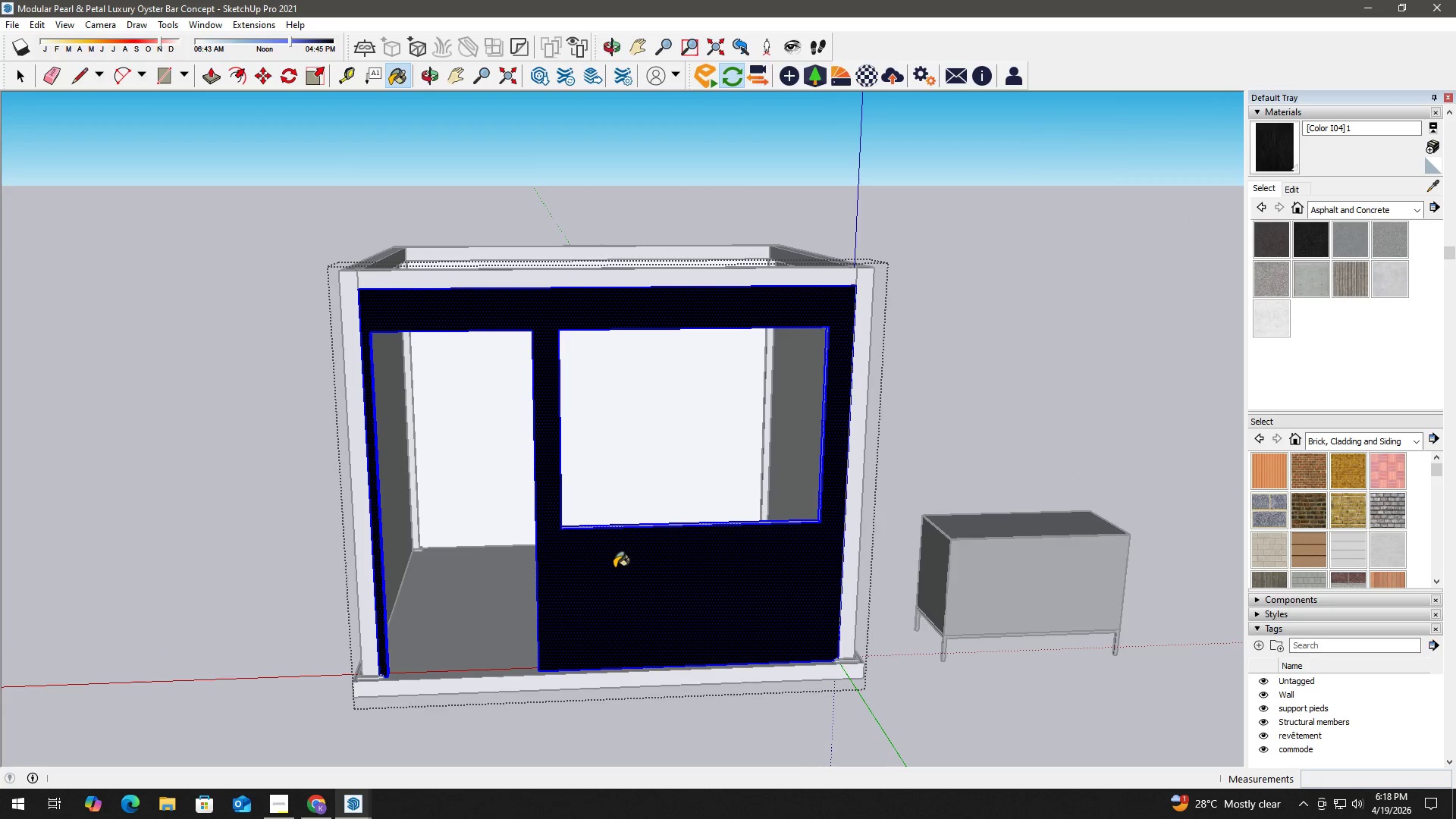 
triple_click([614, 568])
 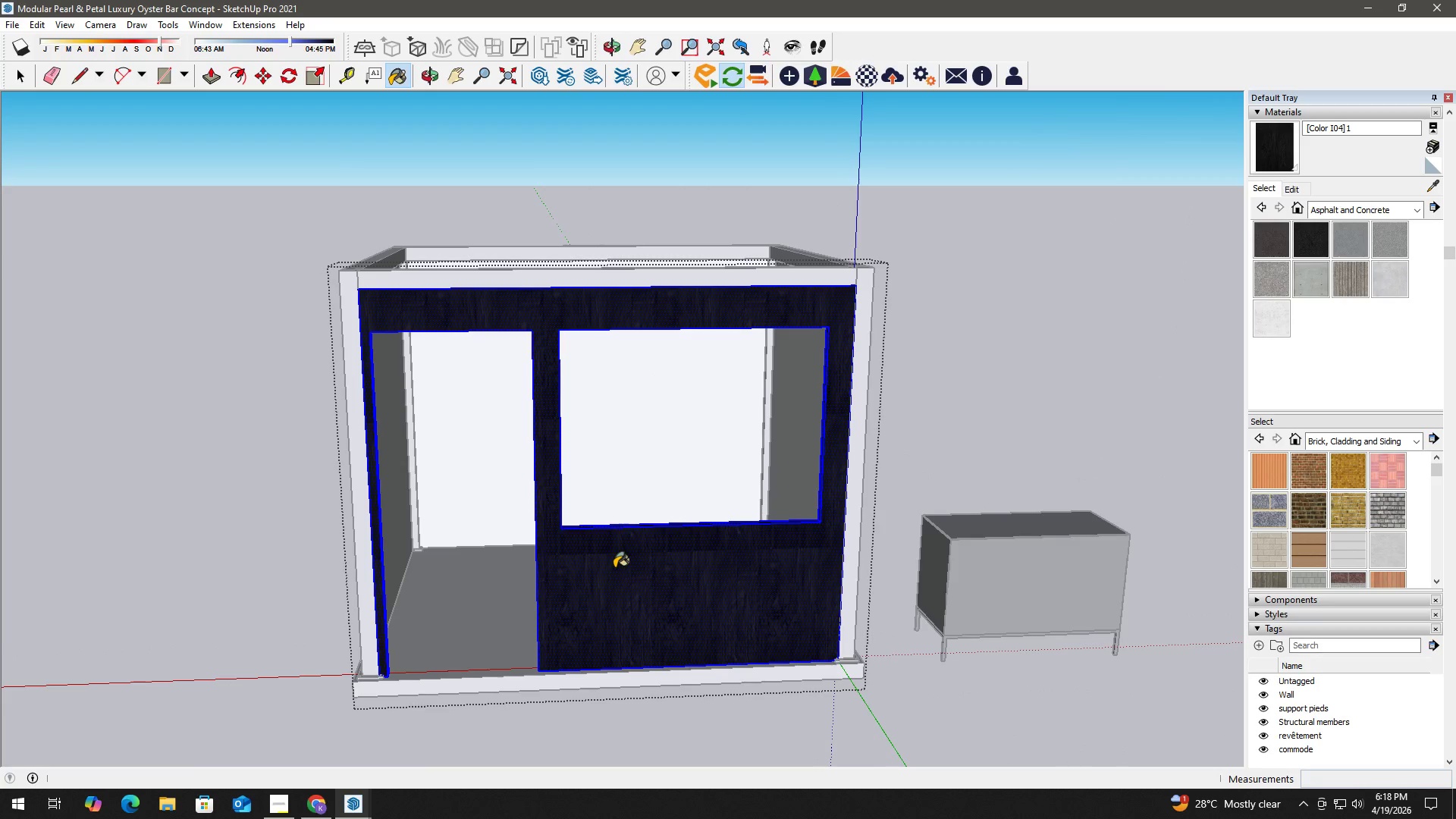 
triple_click([614, 568])
 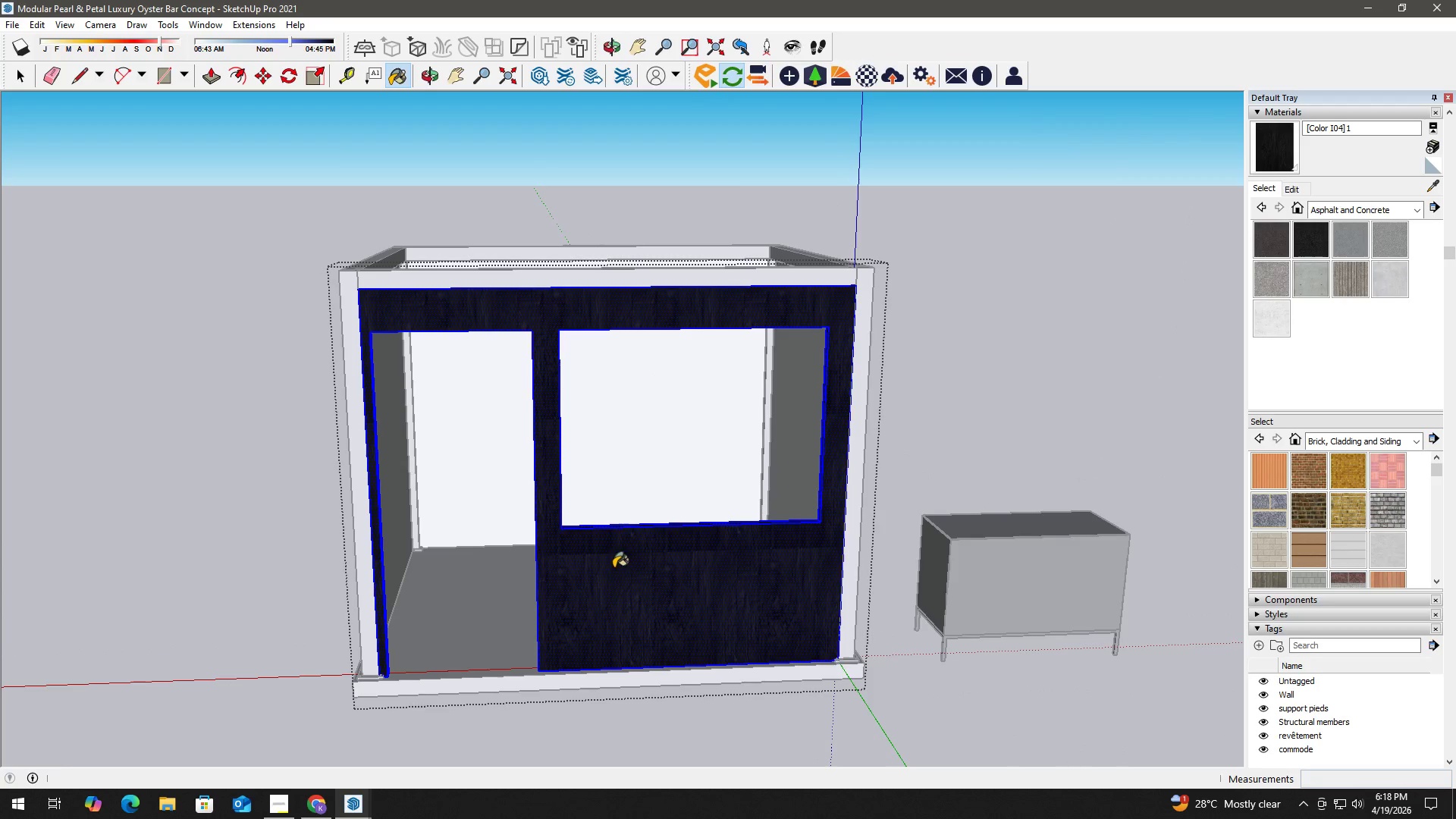 
key(Space)
 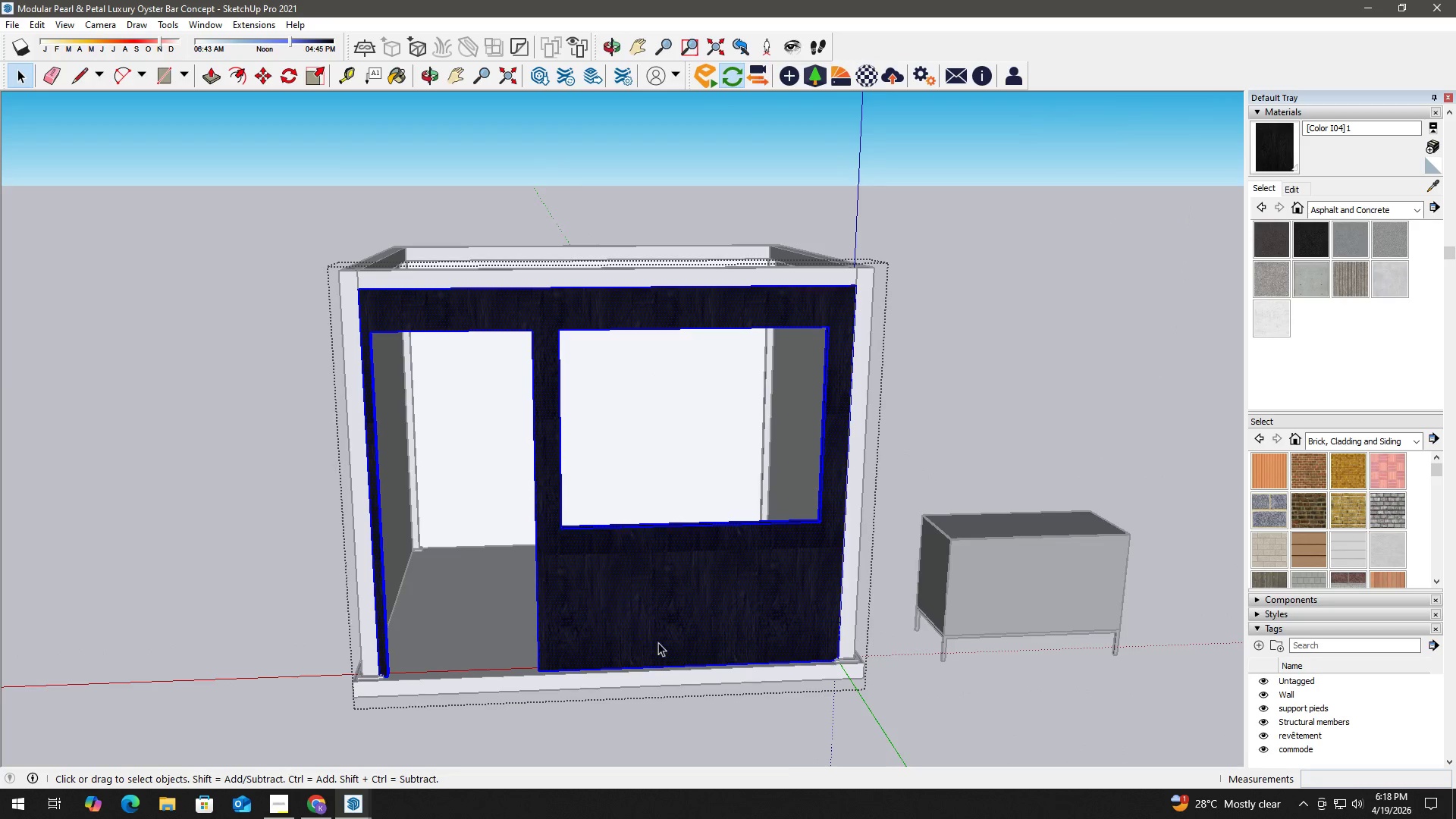 
key(Escape)
 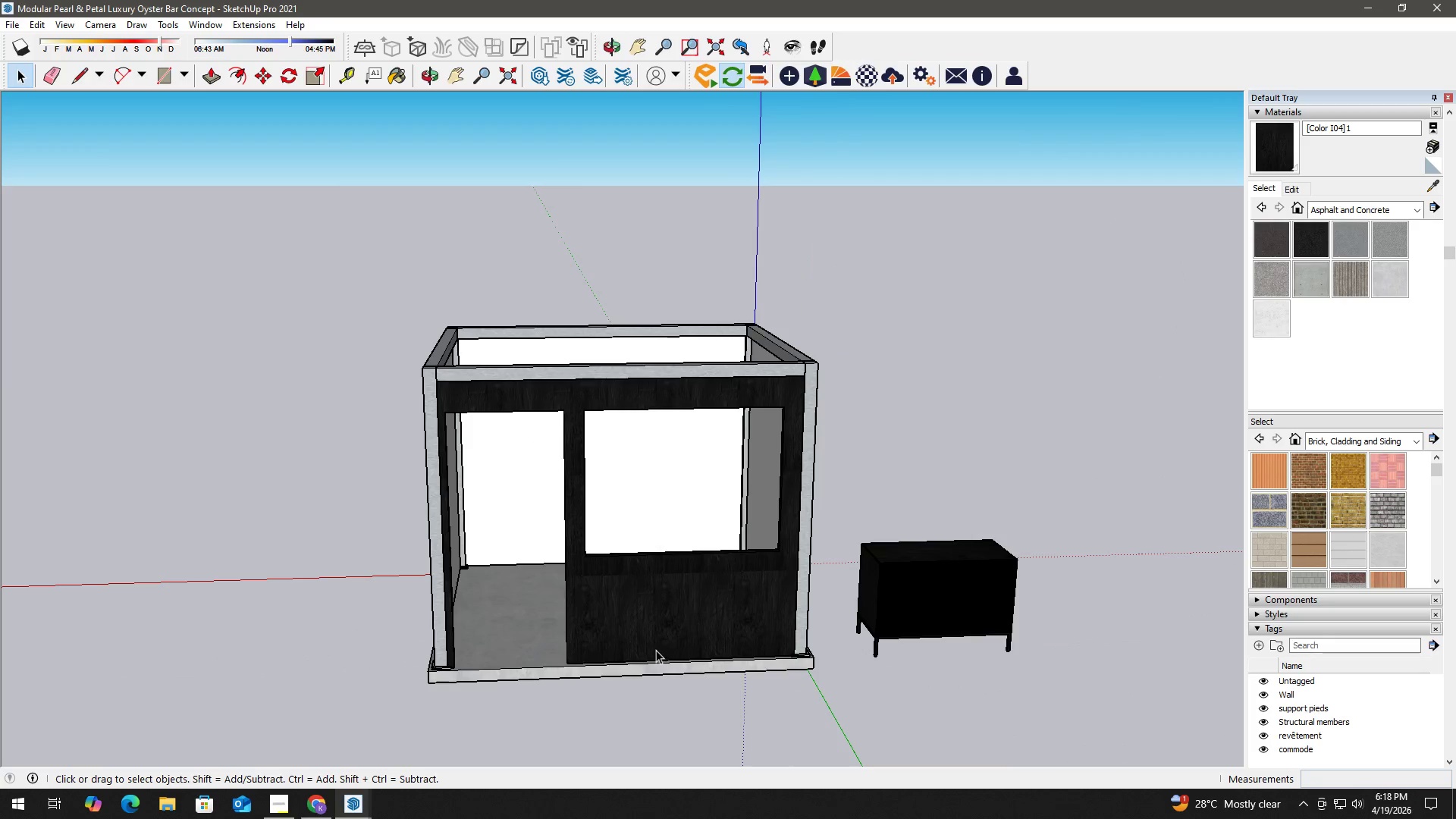 
key(Escape)
 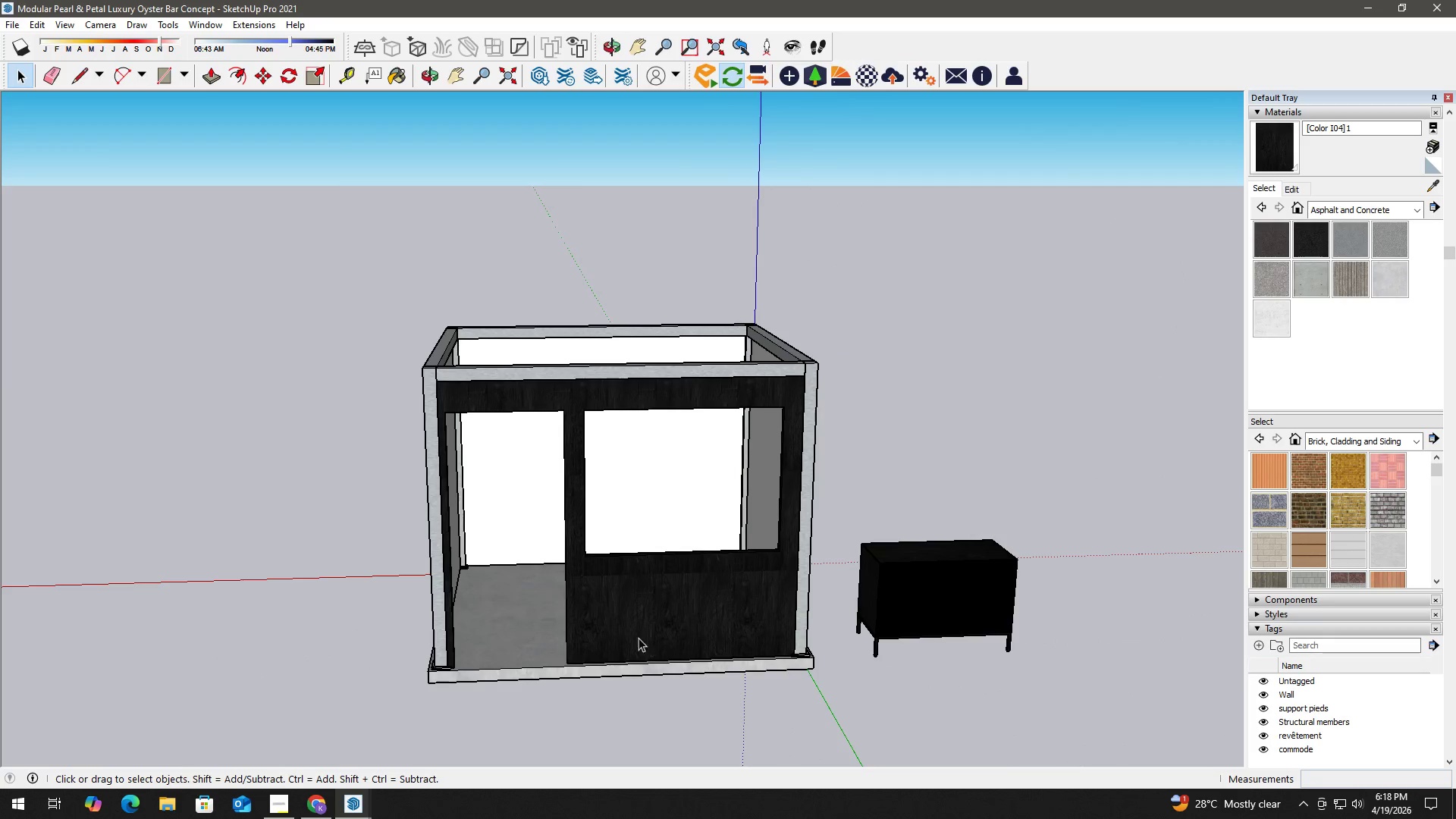 
key(Escape)
 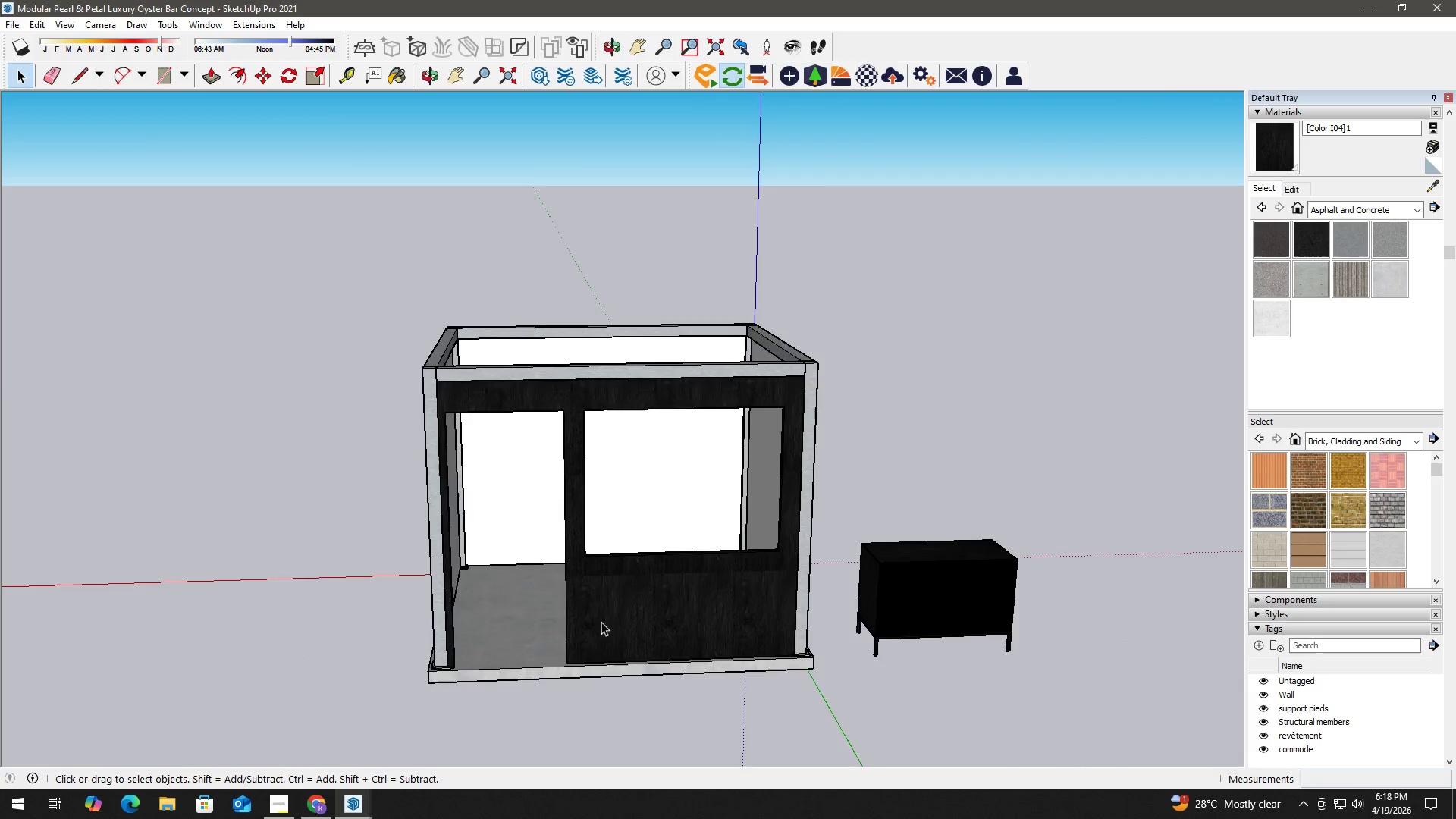 
scroll: coordinate [582, 618], scroll_direction: down, amount: 5.0
 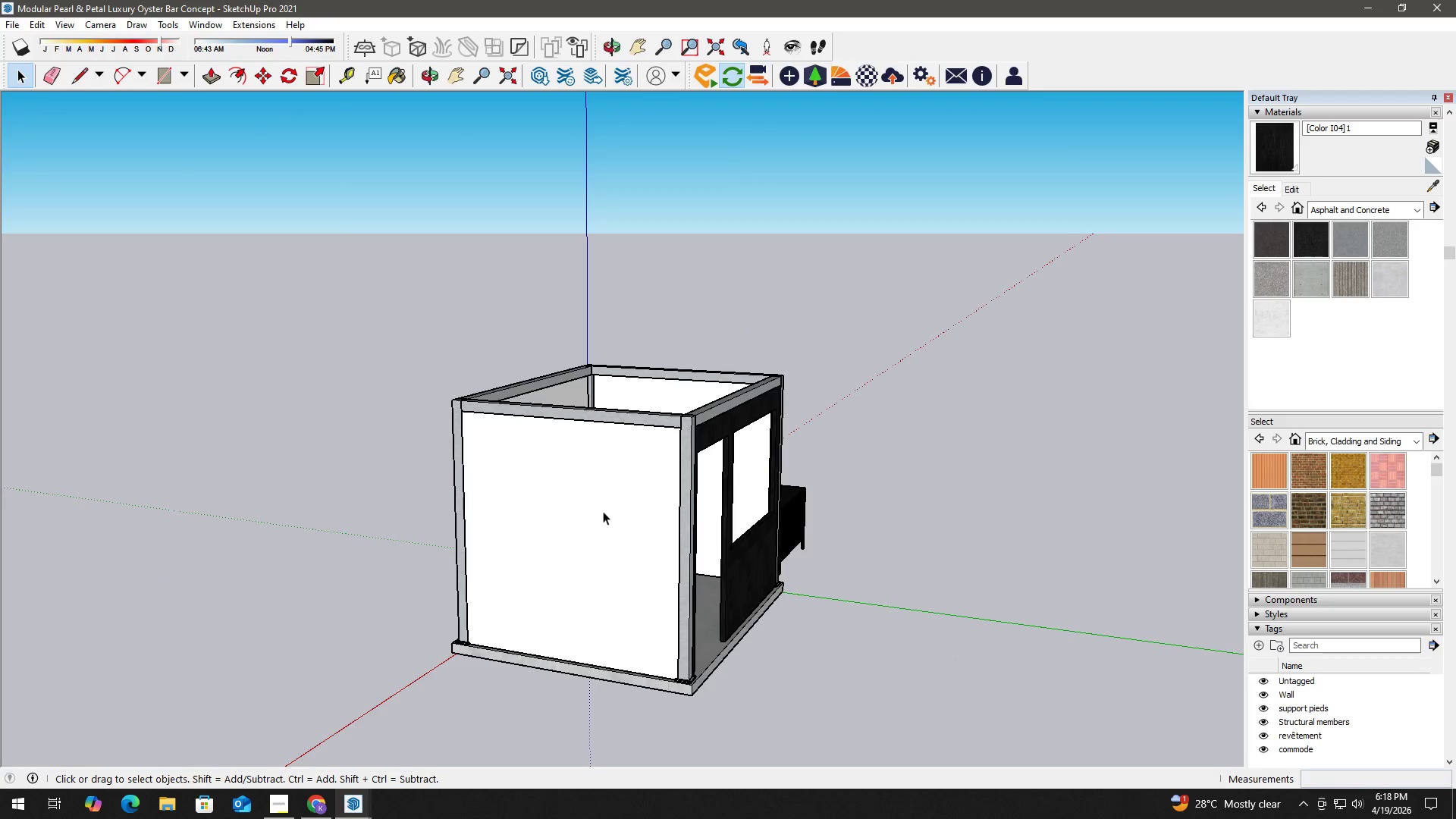 
double_click([603, 511])
 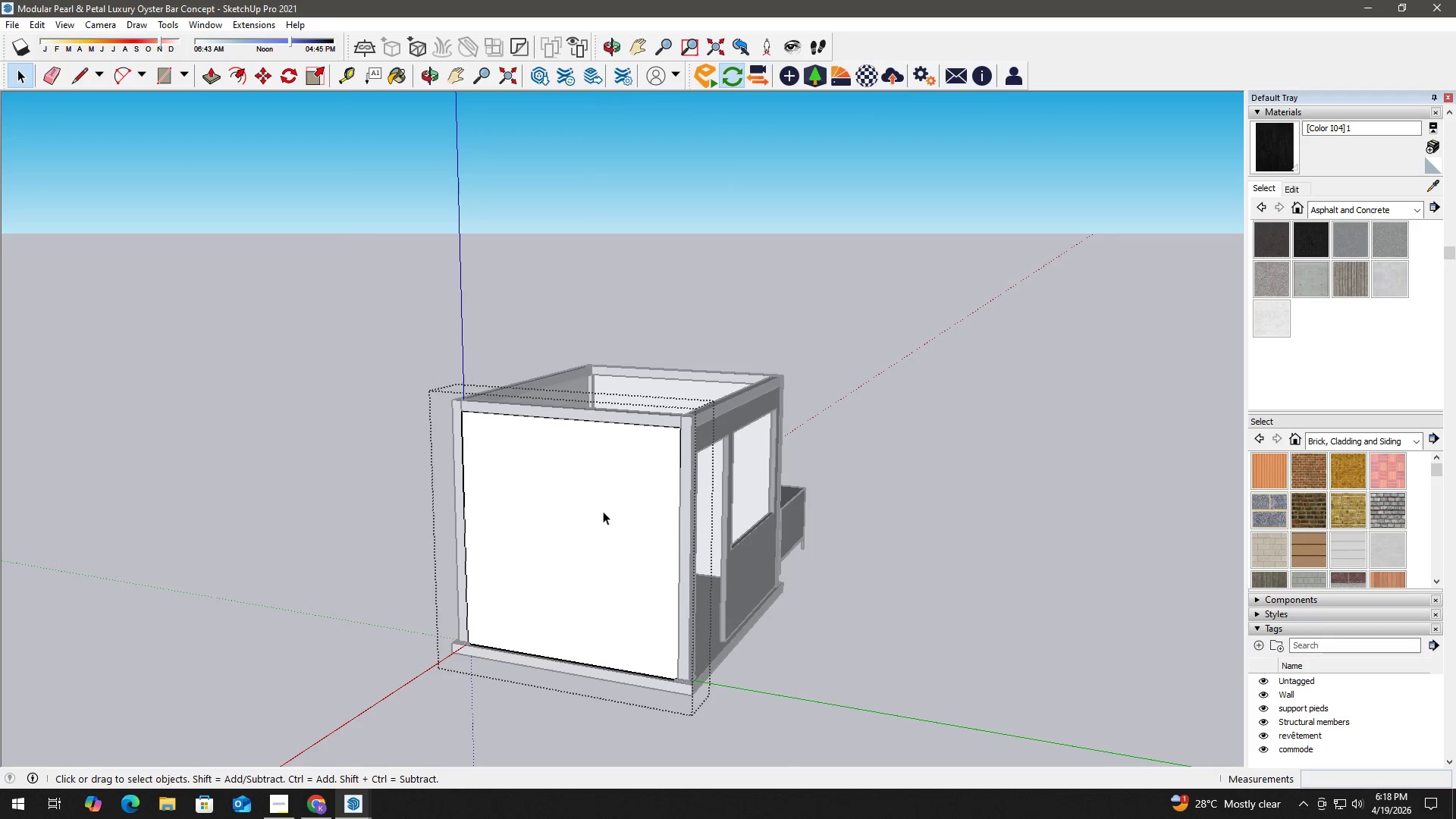 
triple_click([603, 511])
 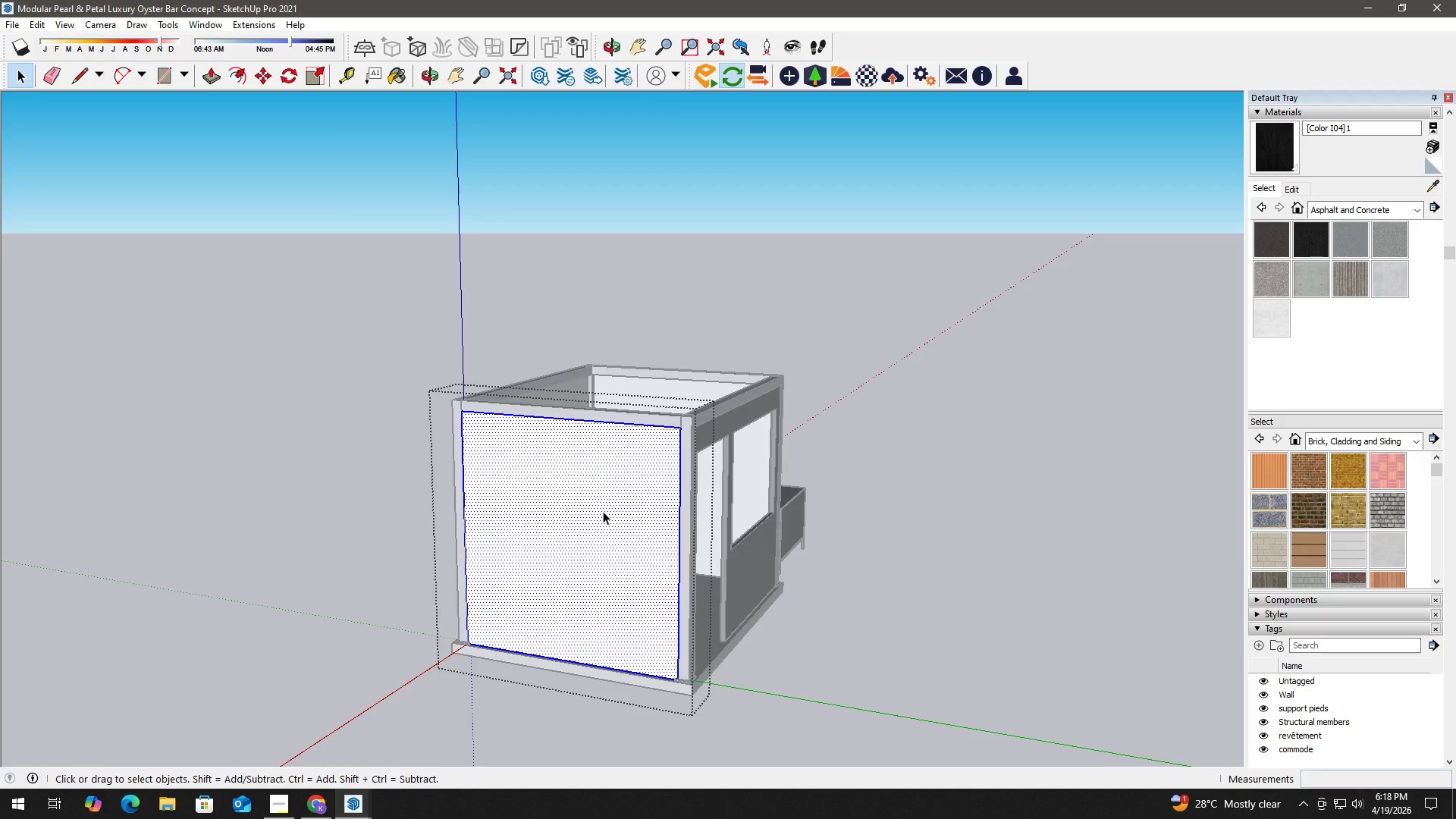 
key(B)
 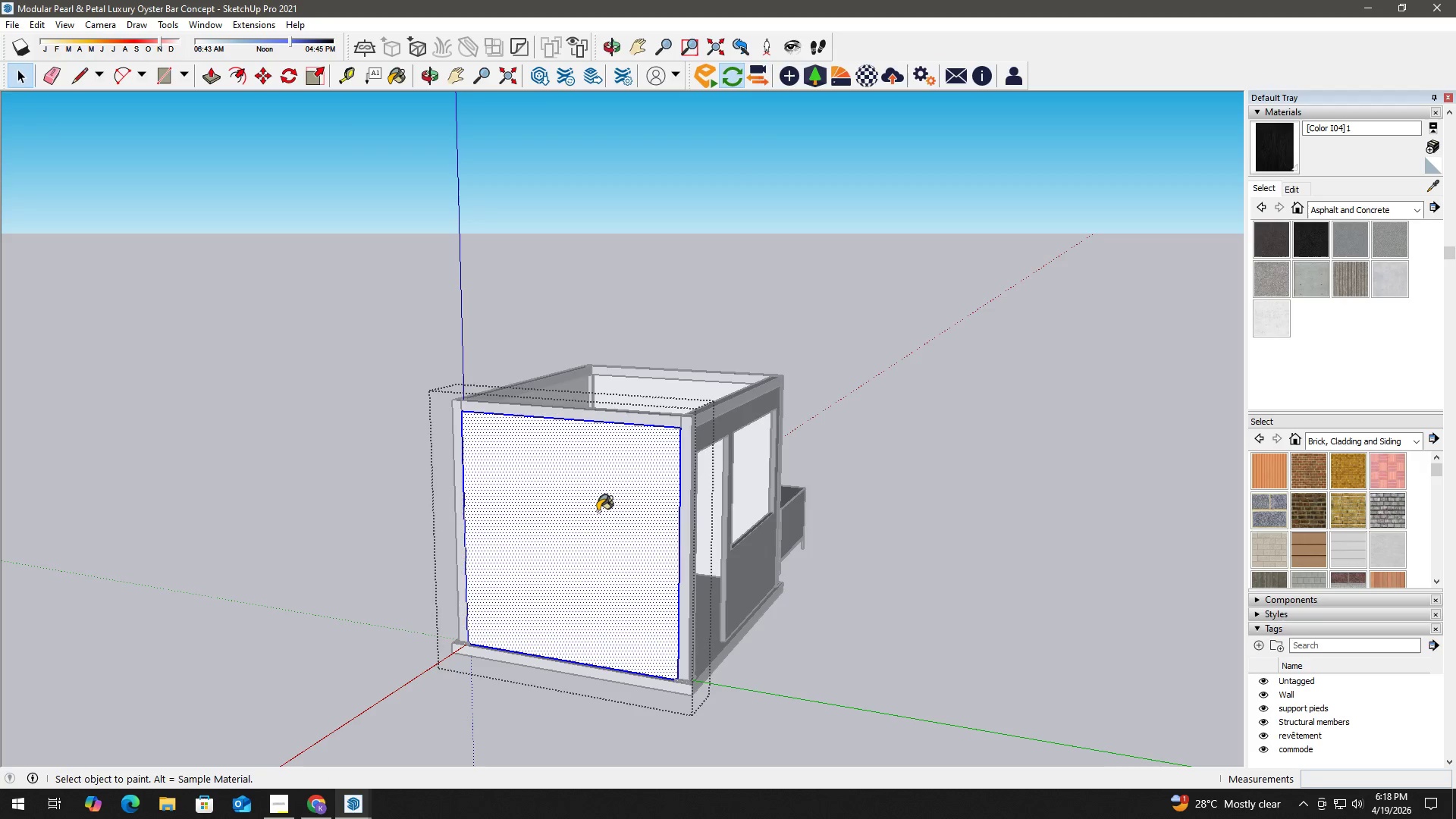 
triple_click([598, 511])
 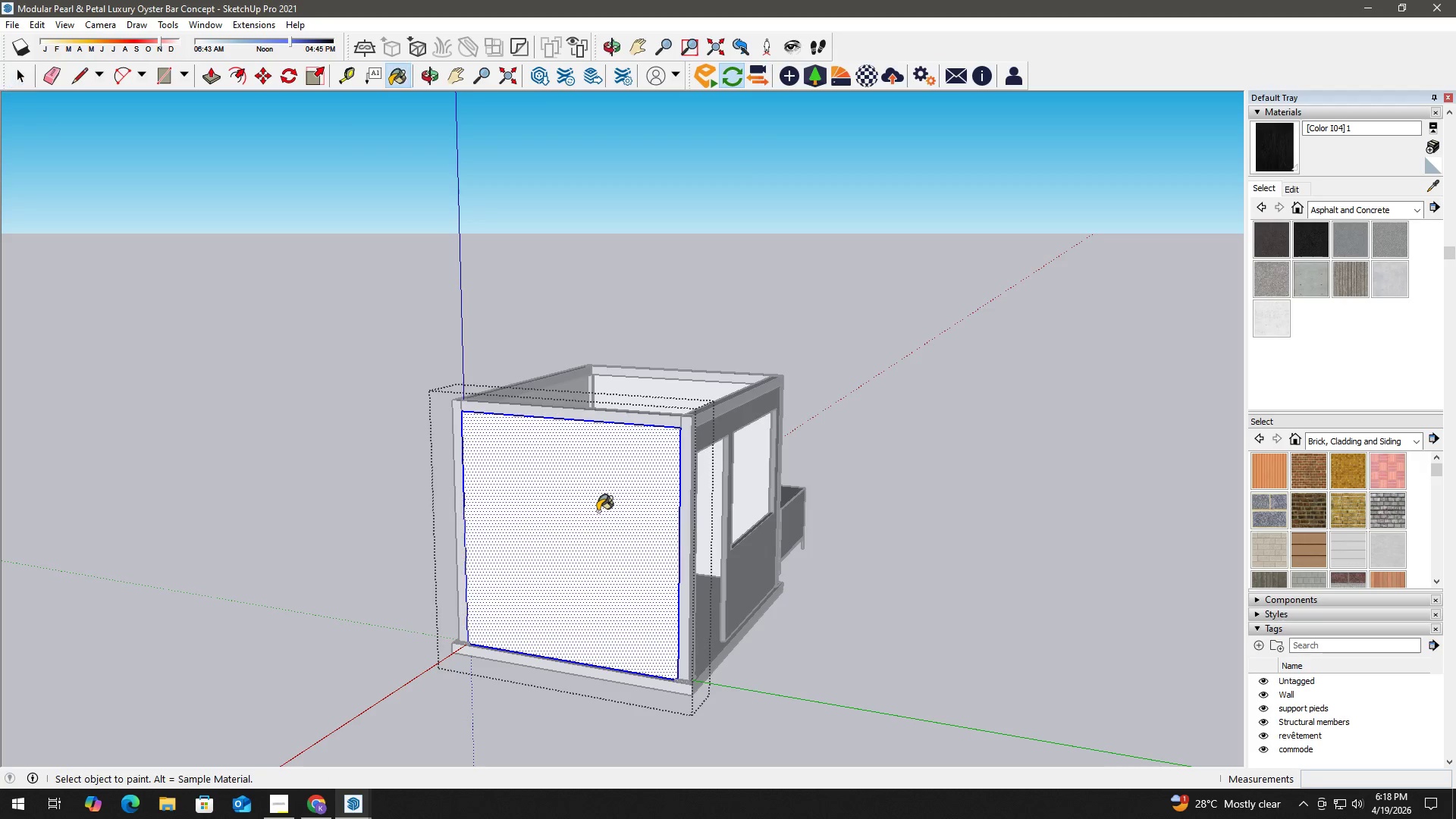 
triple_click([598, 511])
 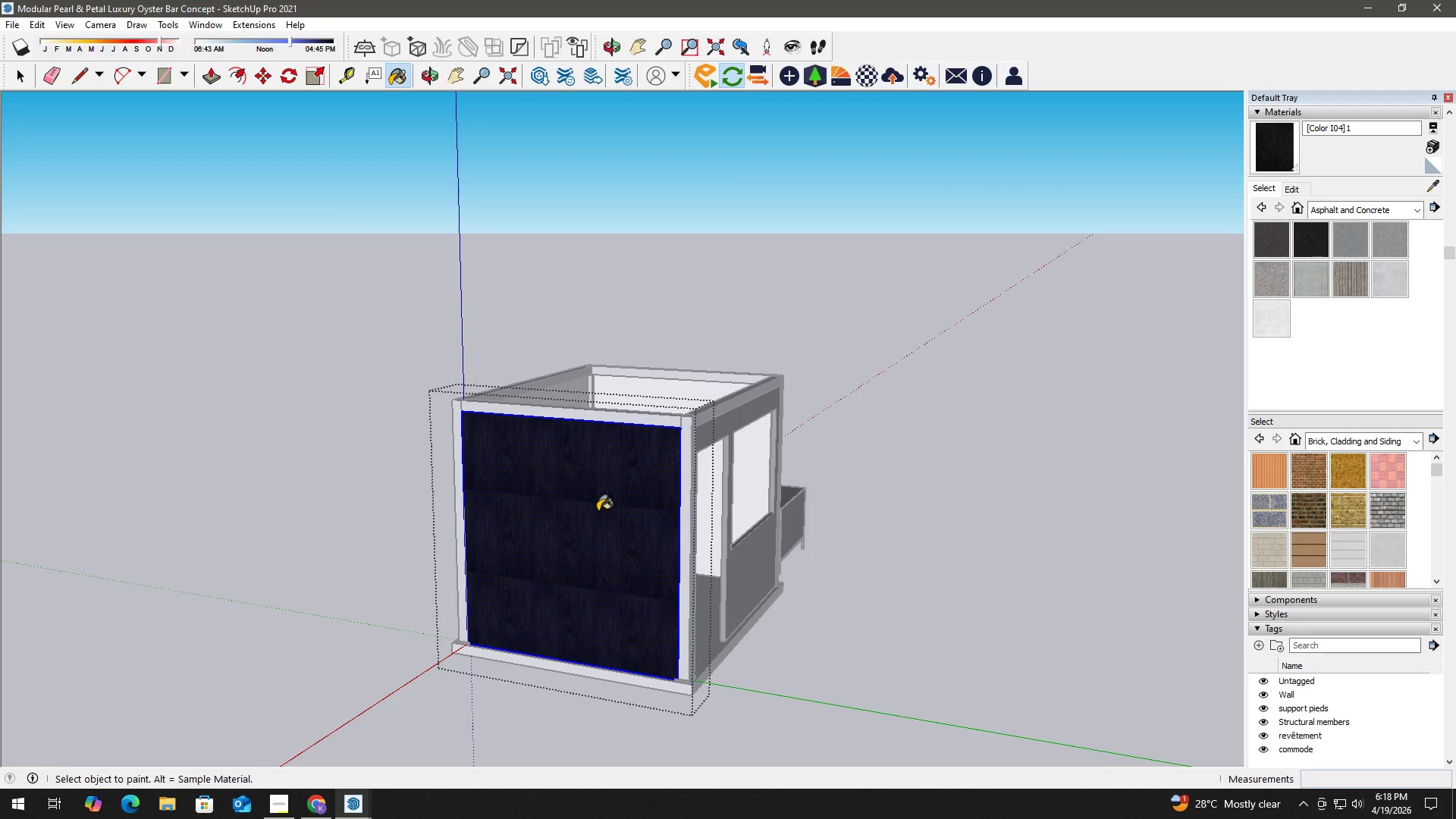 
triple_click([598, 511])
 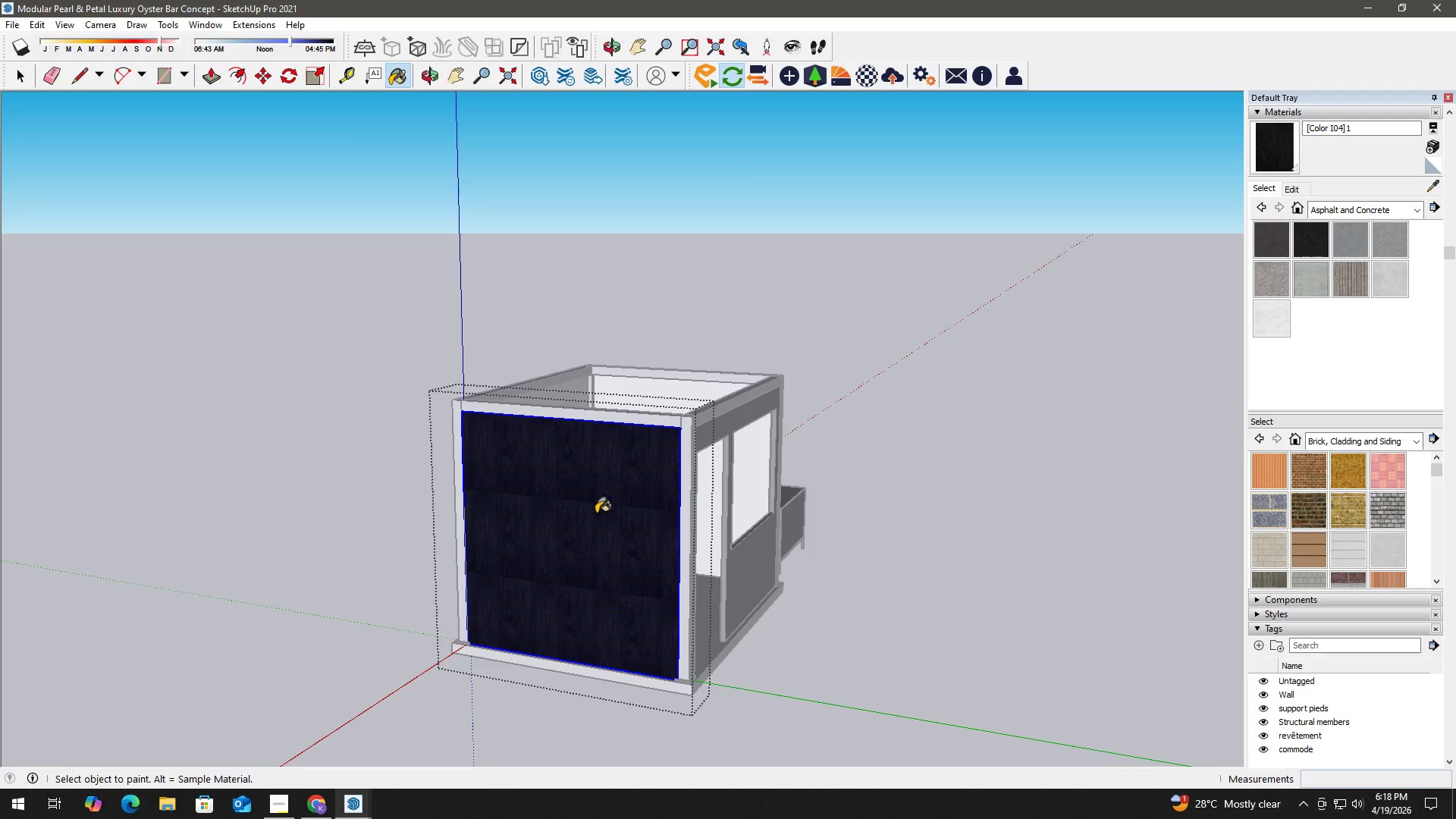 
key(Space)
 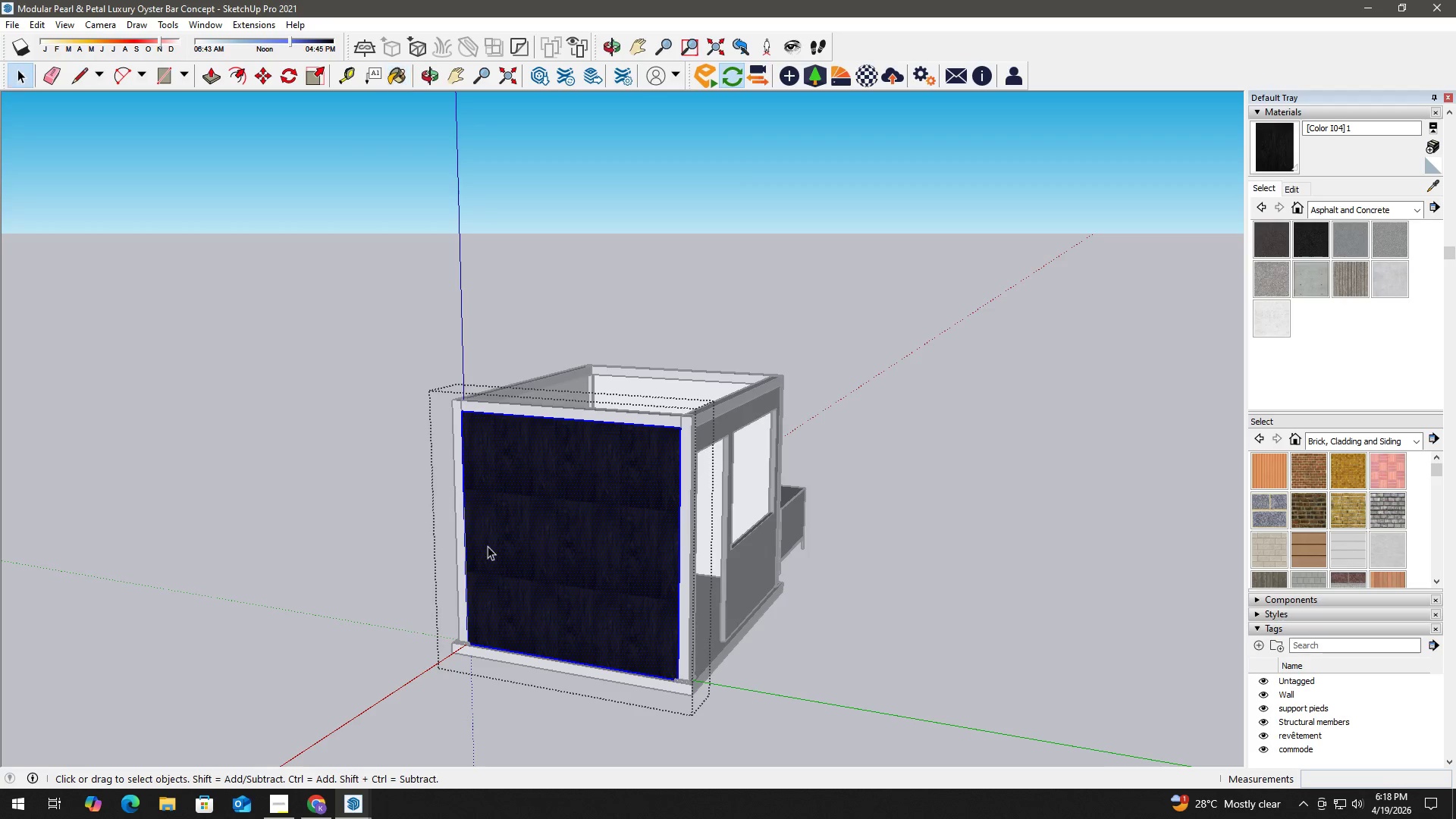 
key(Escape)
 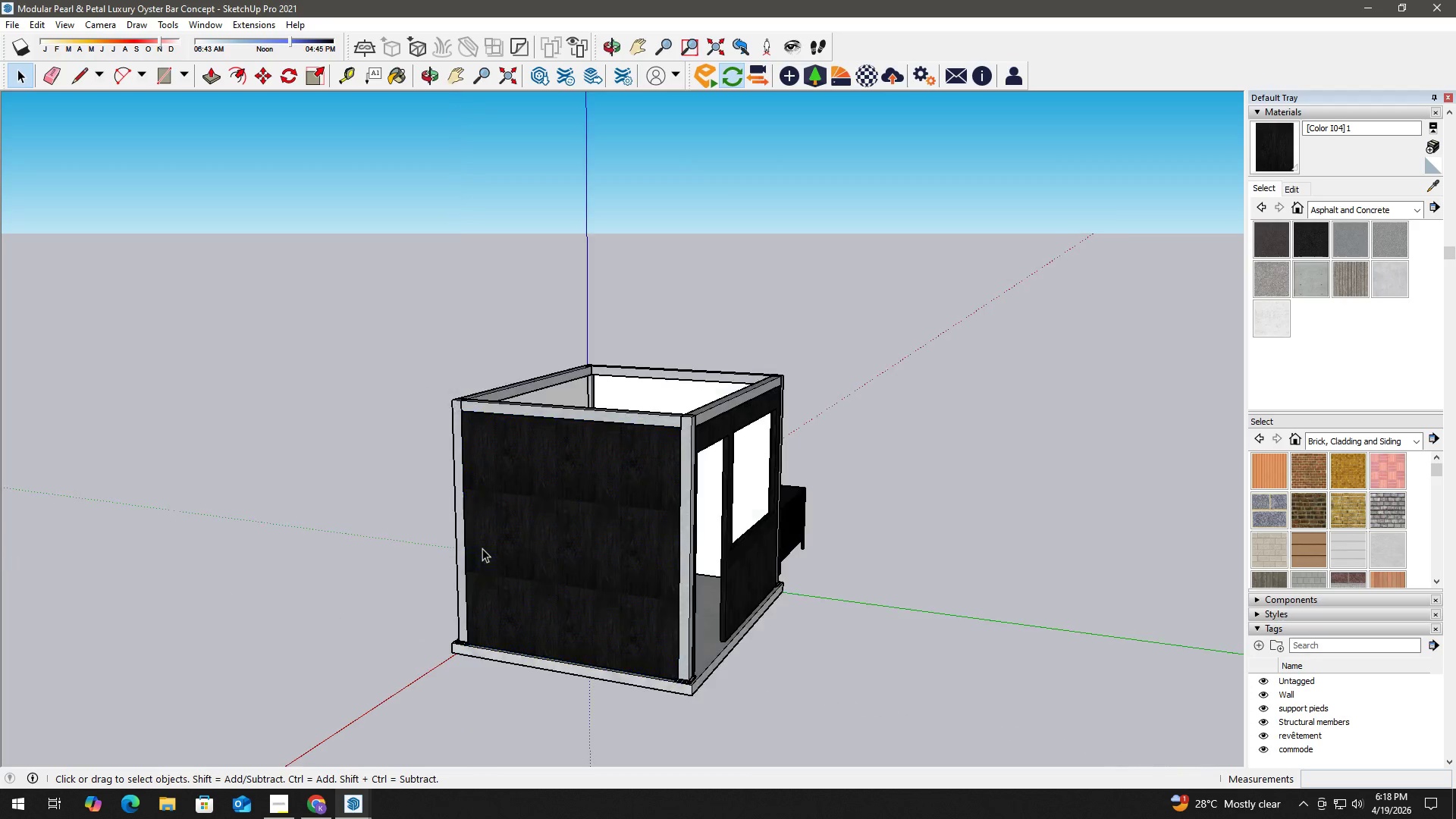 
key(Escape)
 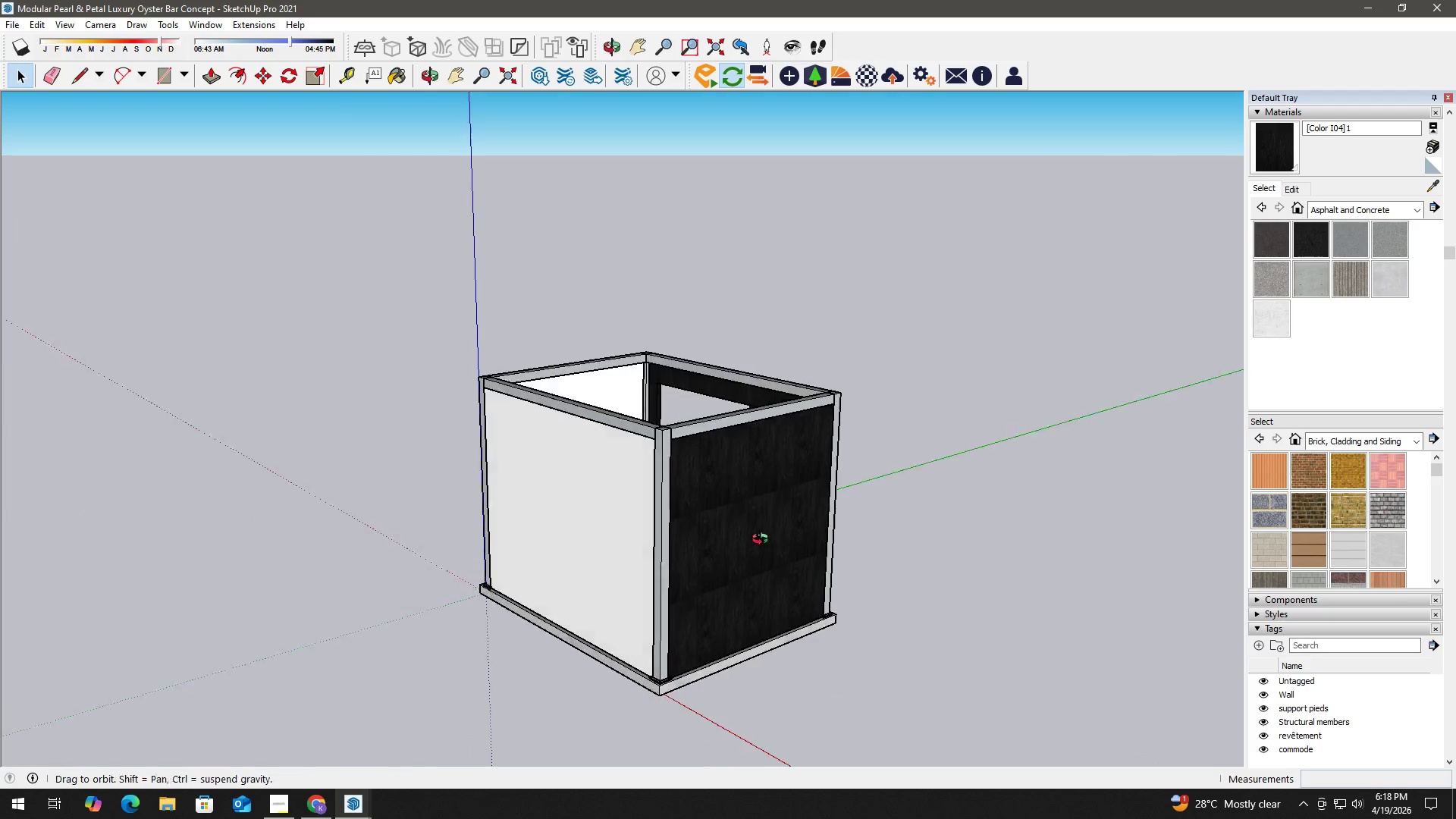 
double_click([687, 516])
 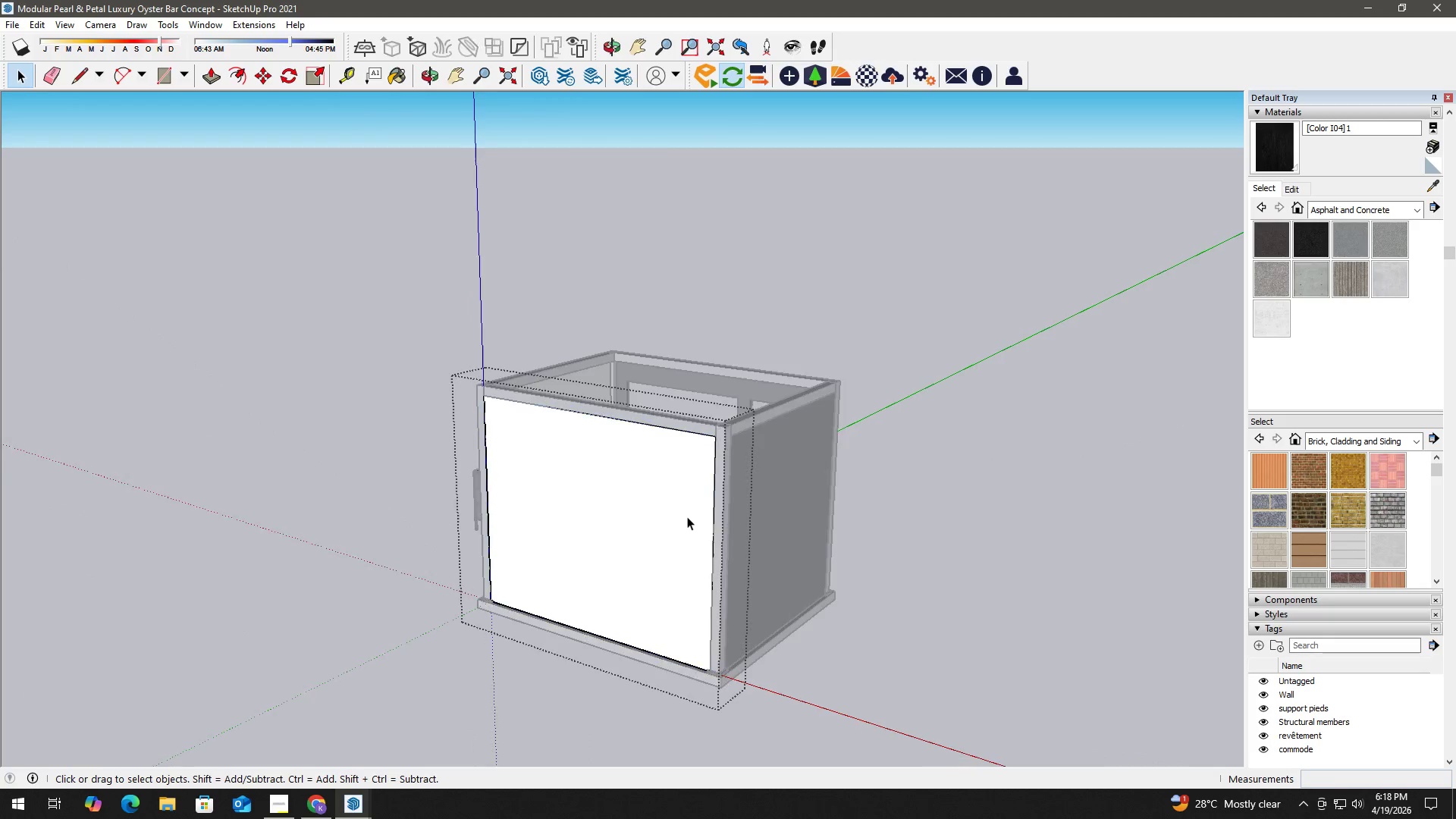 
triple_click([687, 516])
 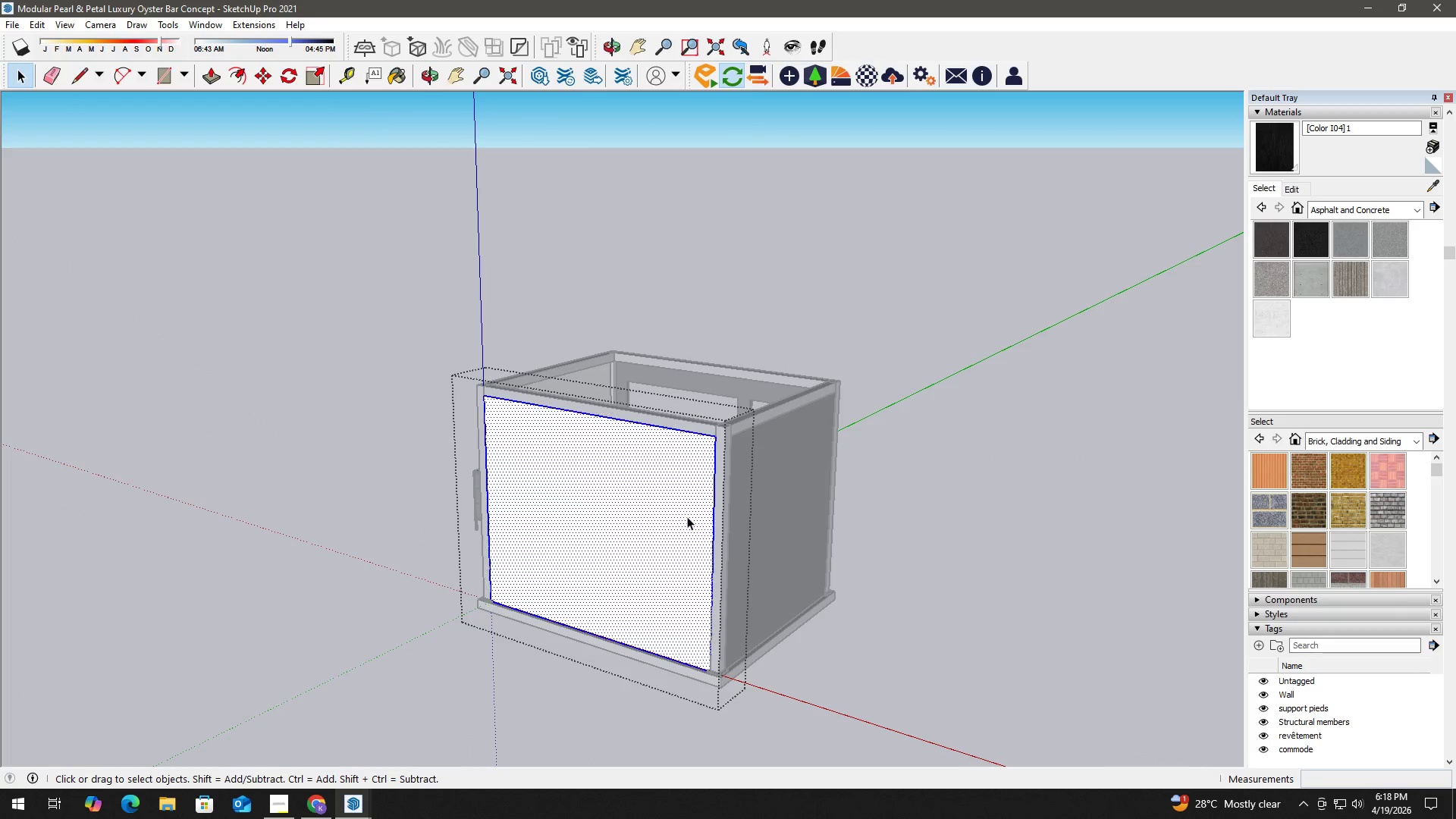 
key(B)
 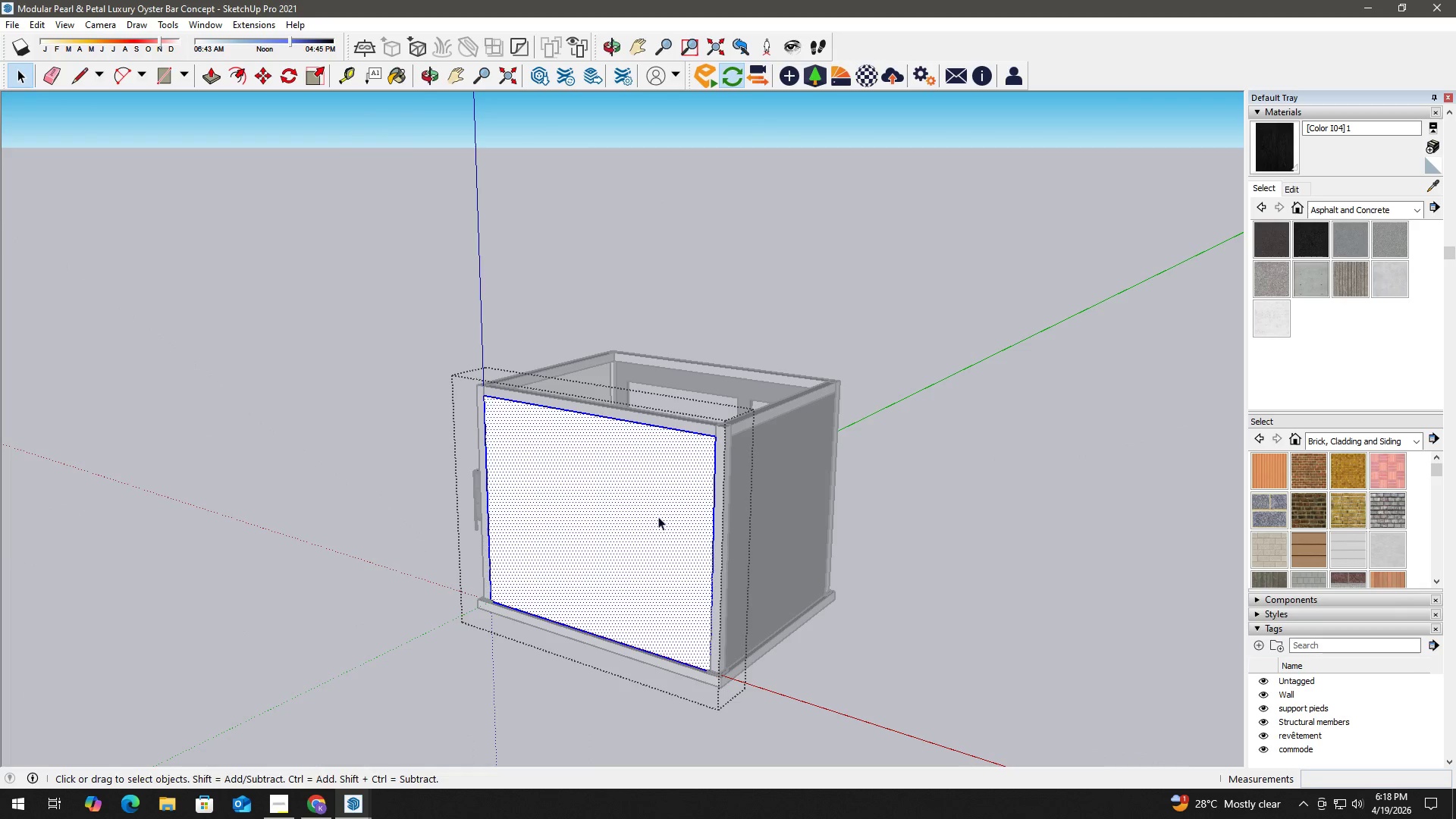 
triple_click([624, 516])
 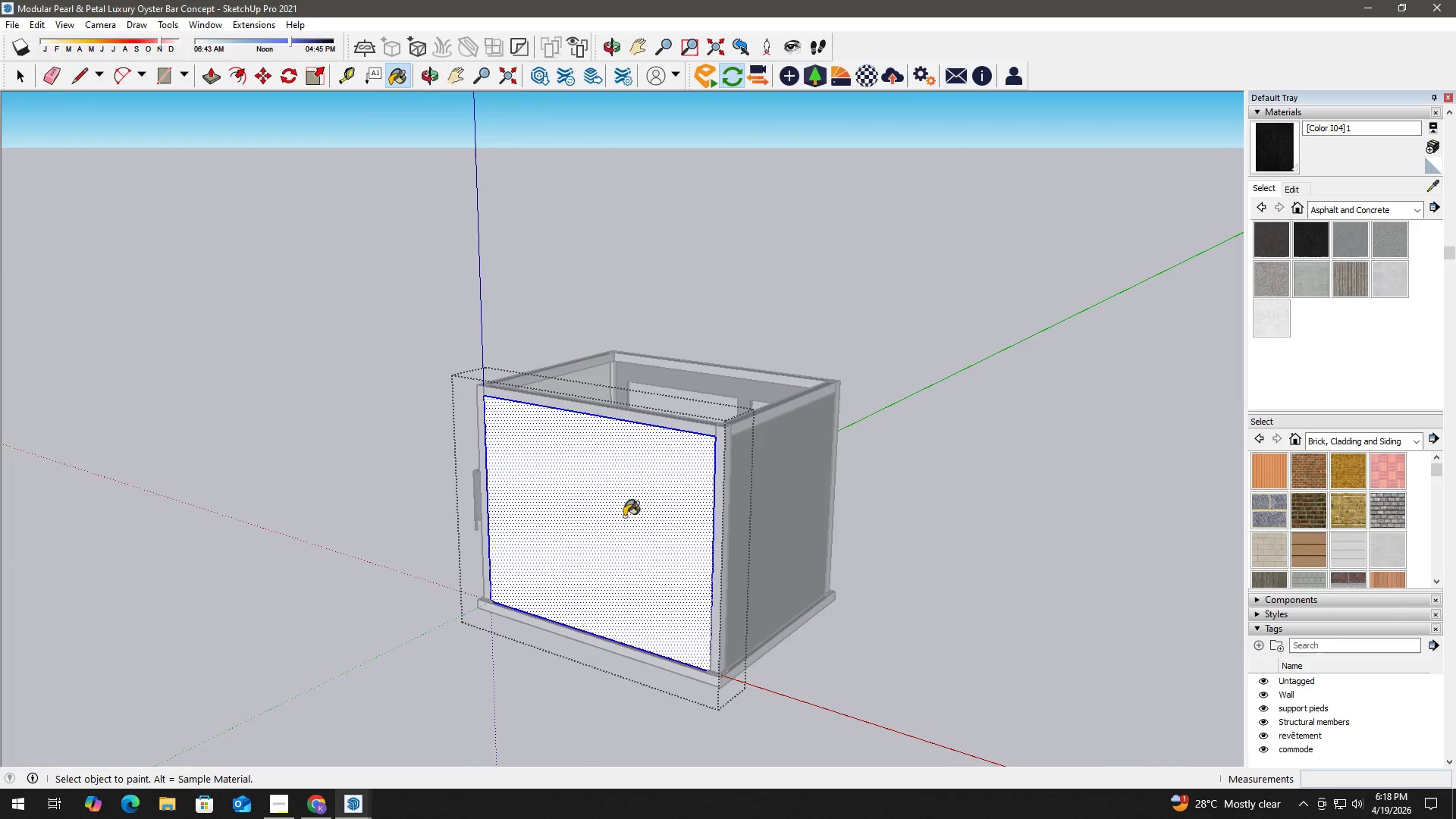 
triple_click([624, 516])
 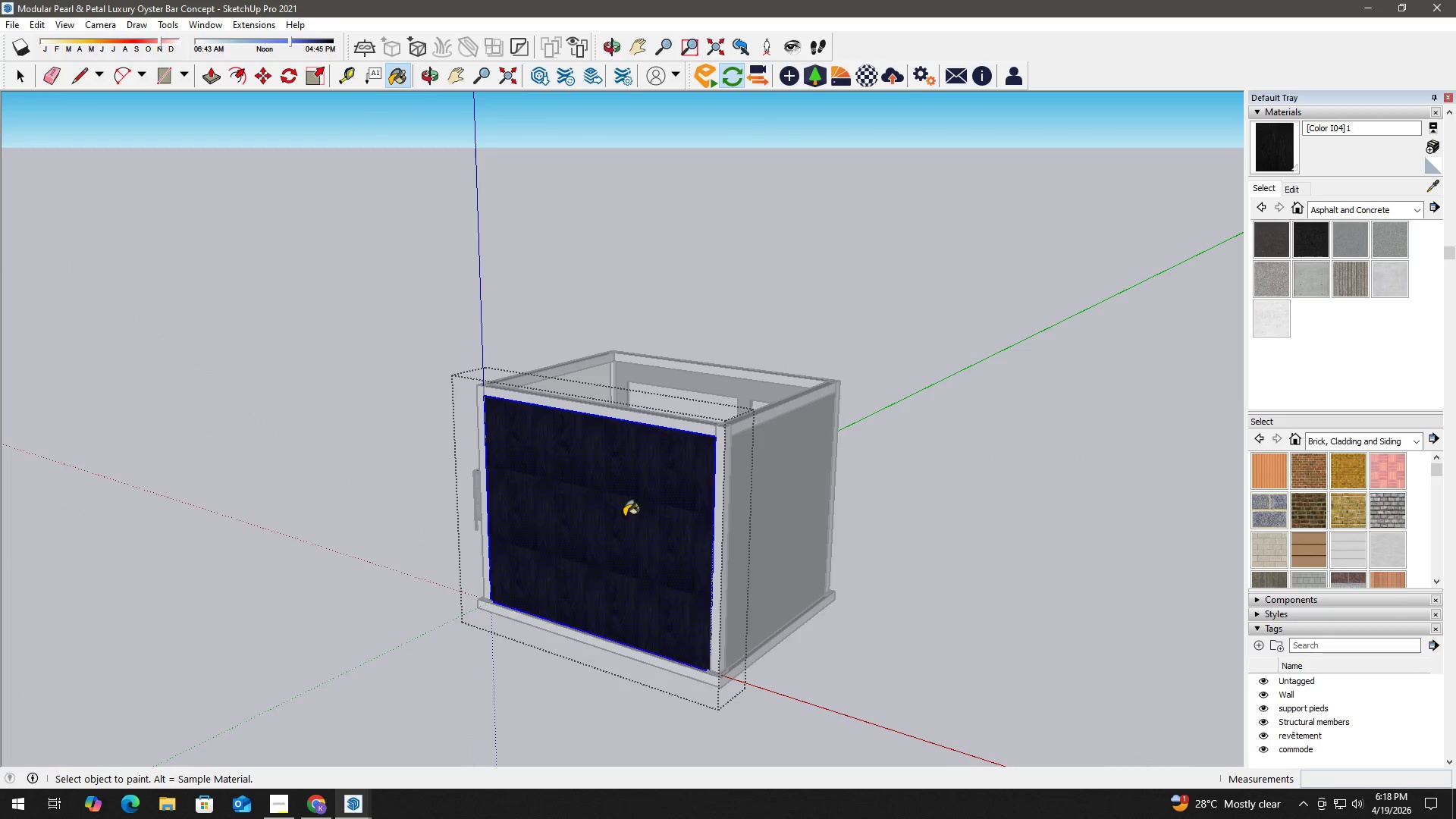 
triple_click([624, 516])
 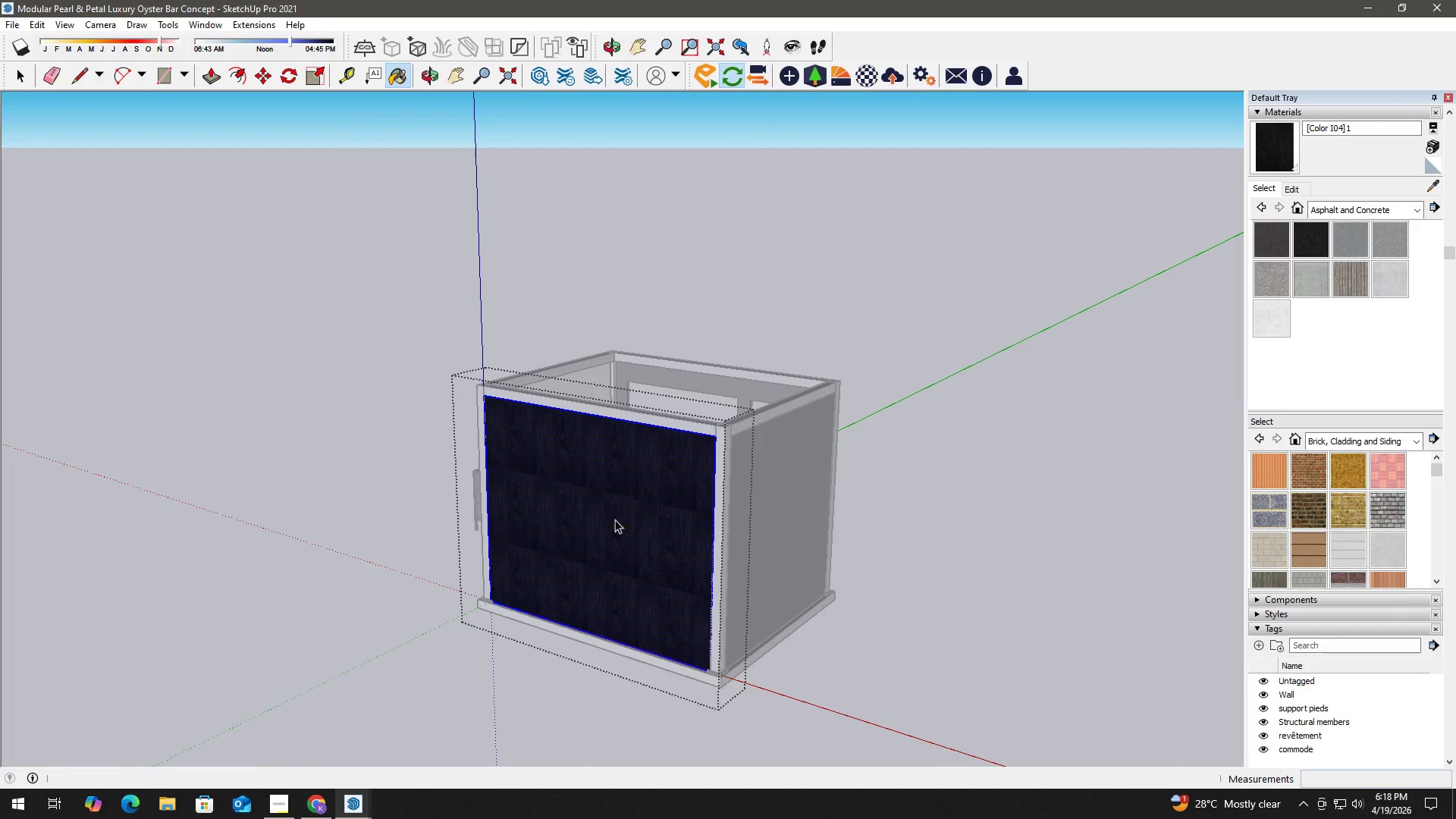 
key(Space)
 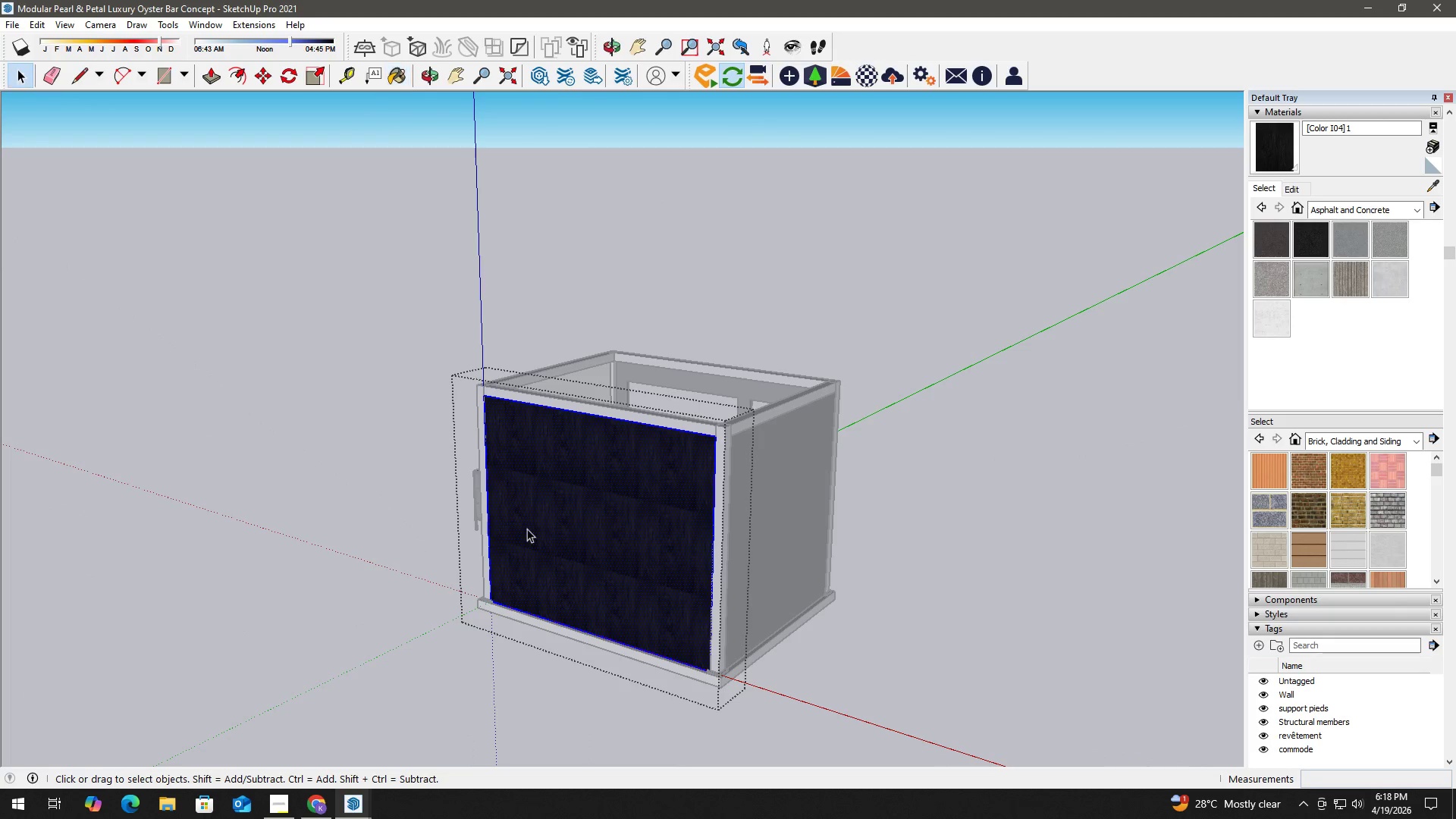 
key(Escape)
 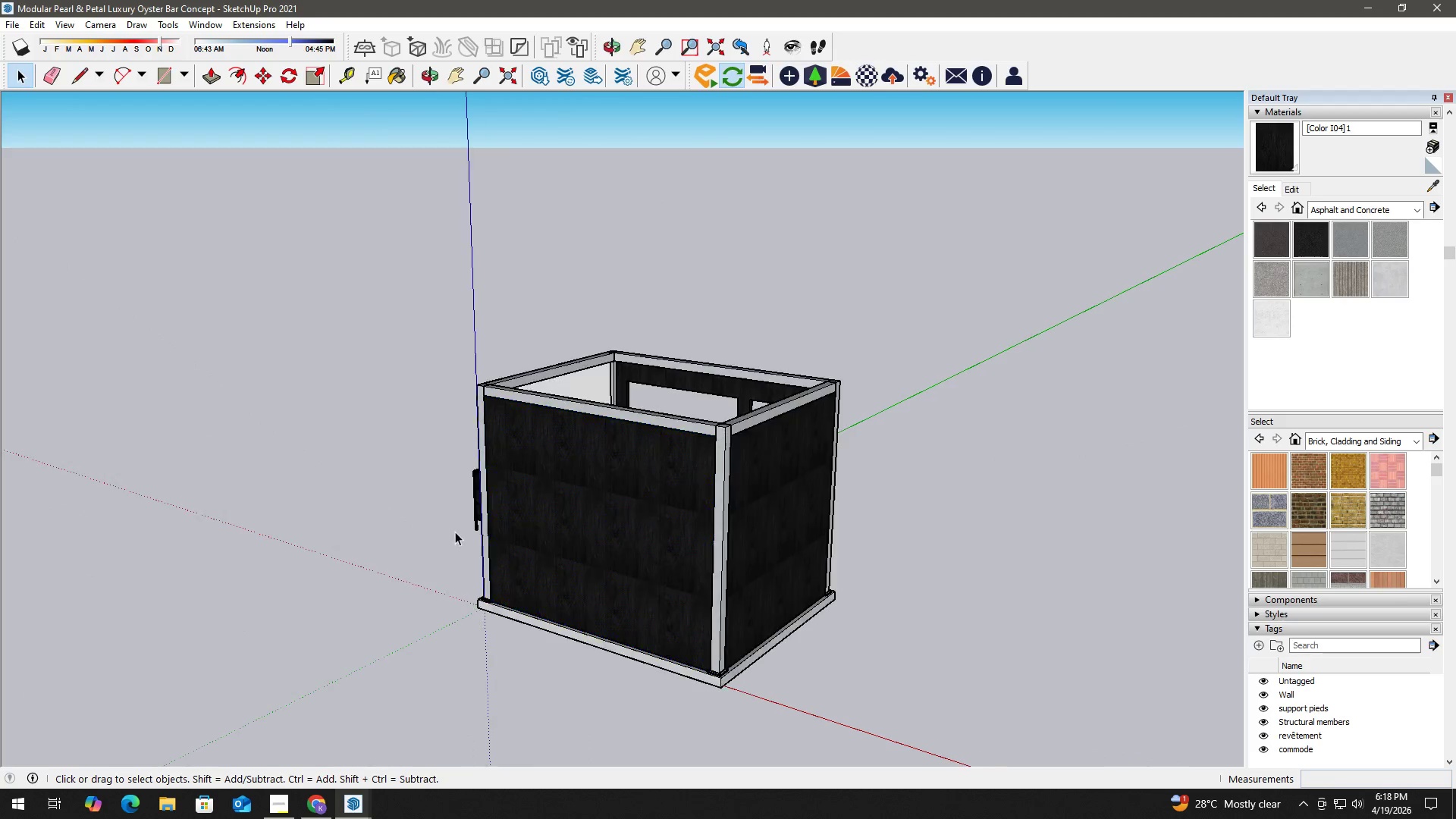 
key(Escape)
 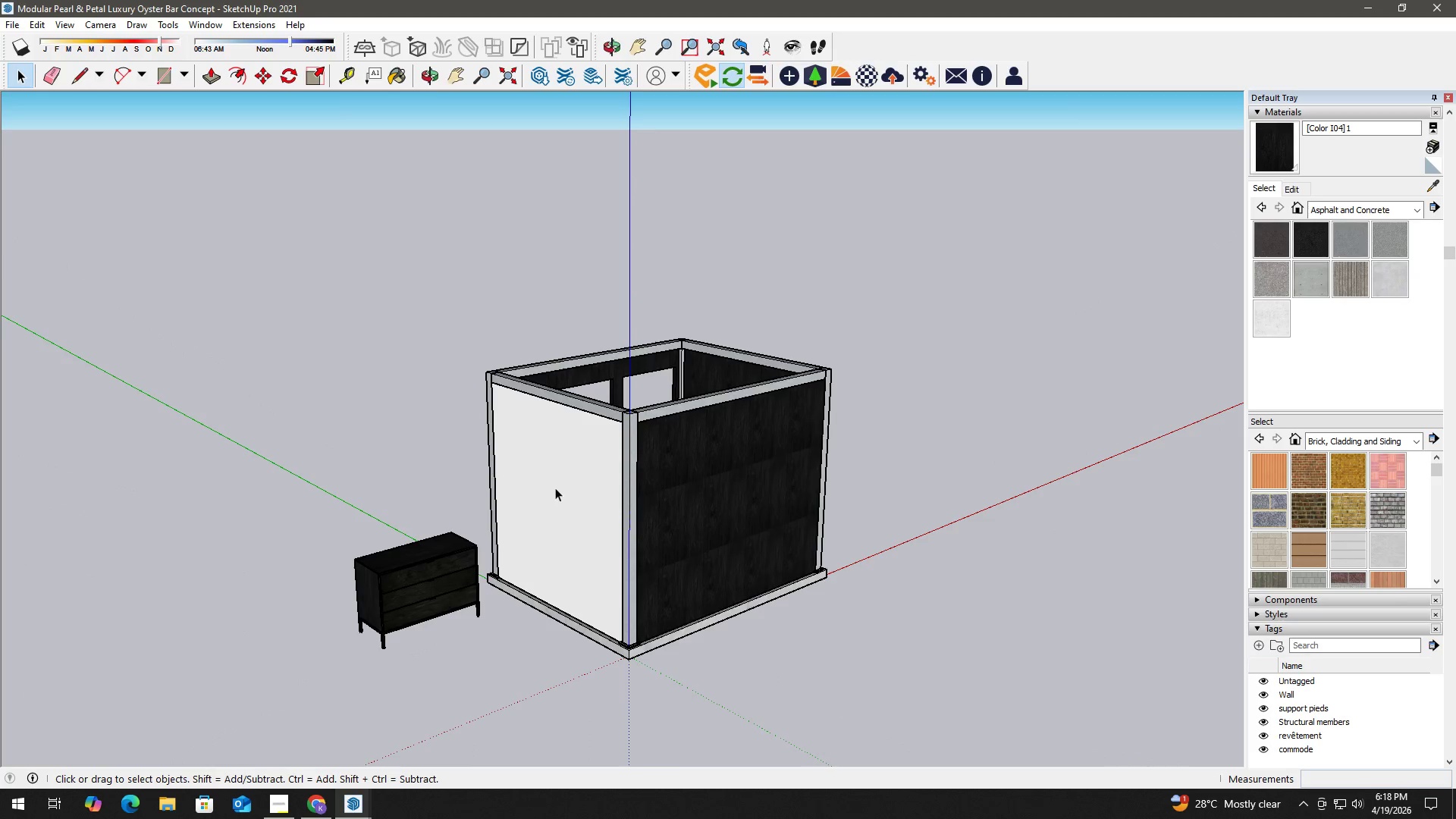 
double_click([555, 488])
 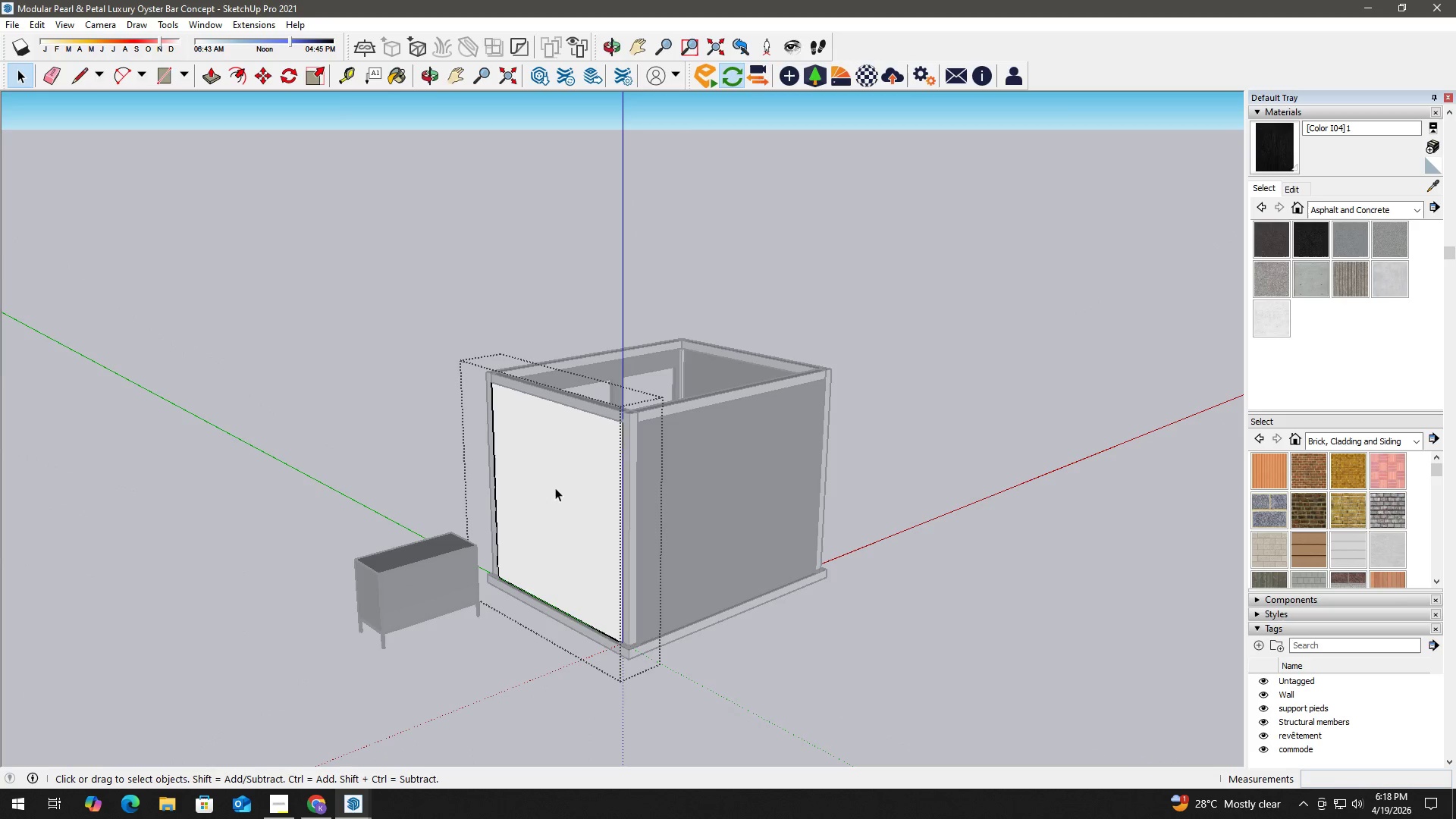 
triple_click([555, 488])
 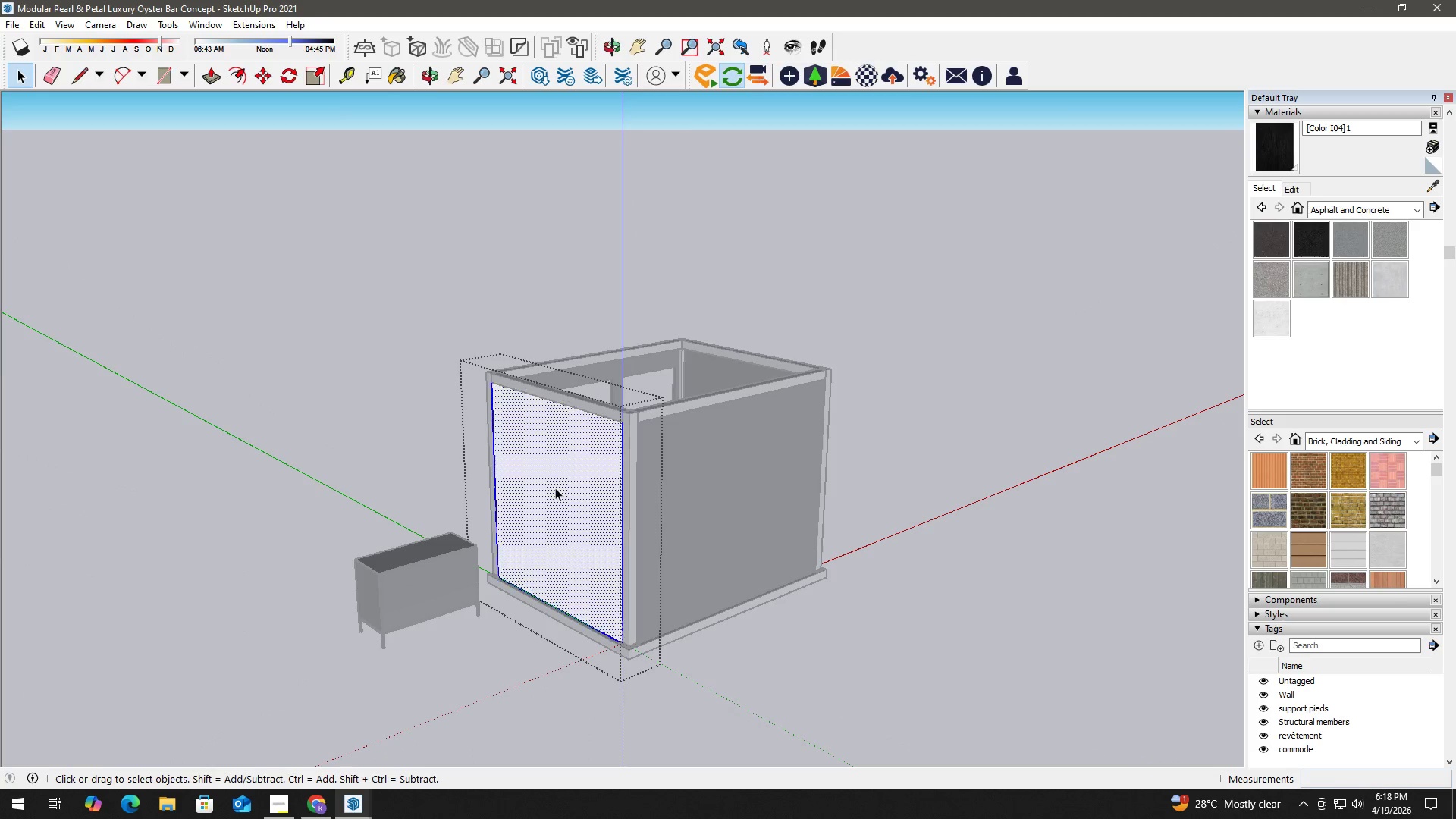 
triple_click([555, 488])
 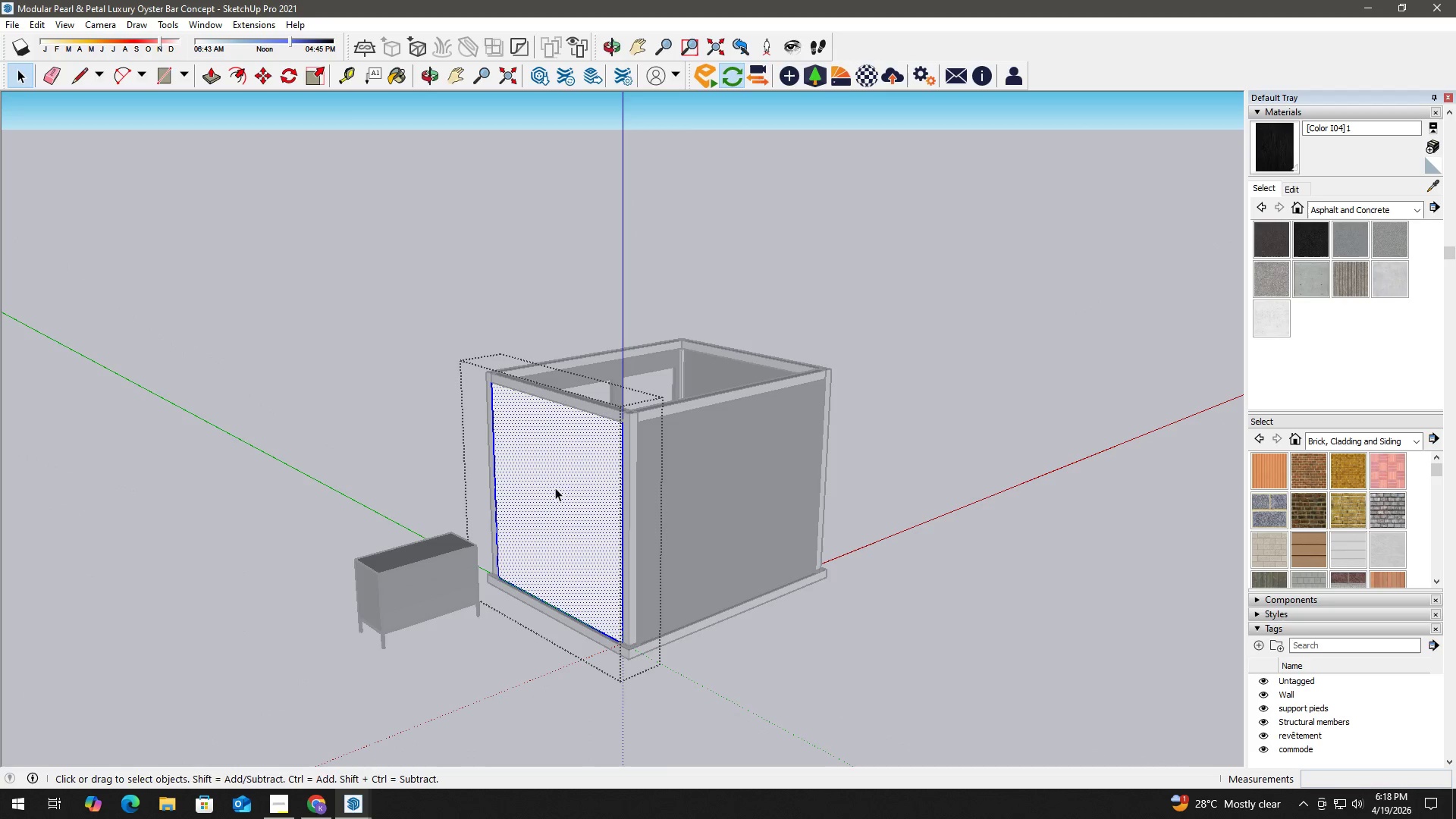 
key(B)
 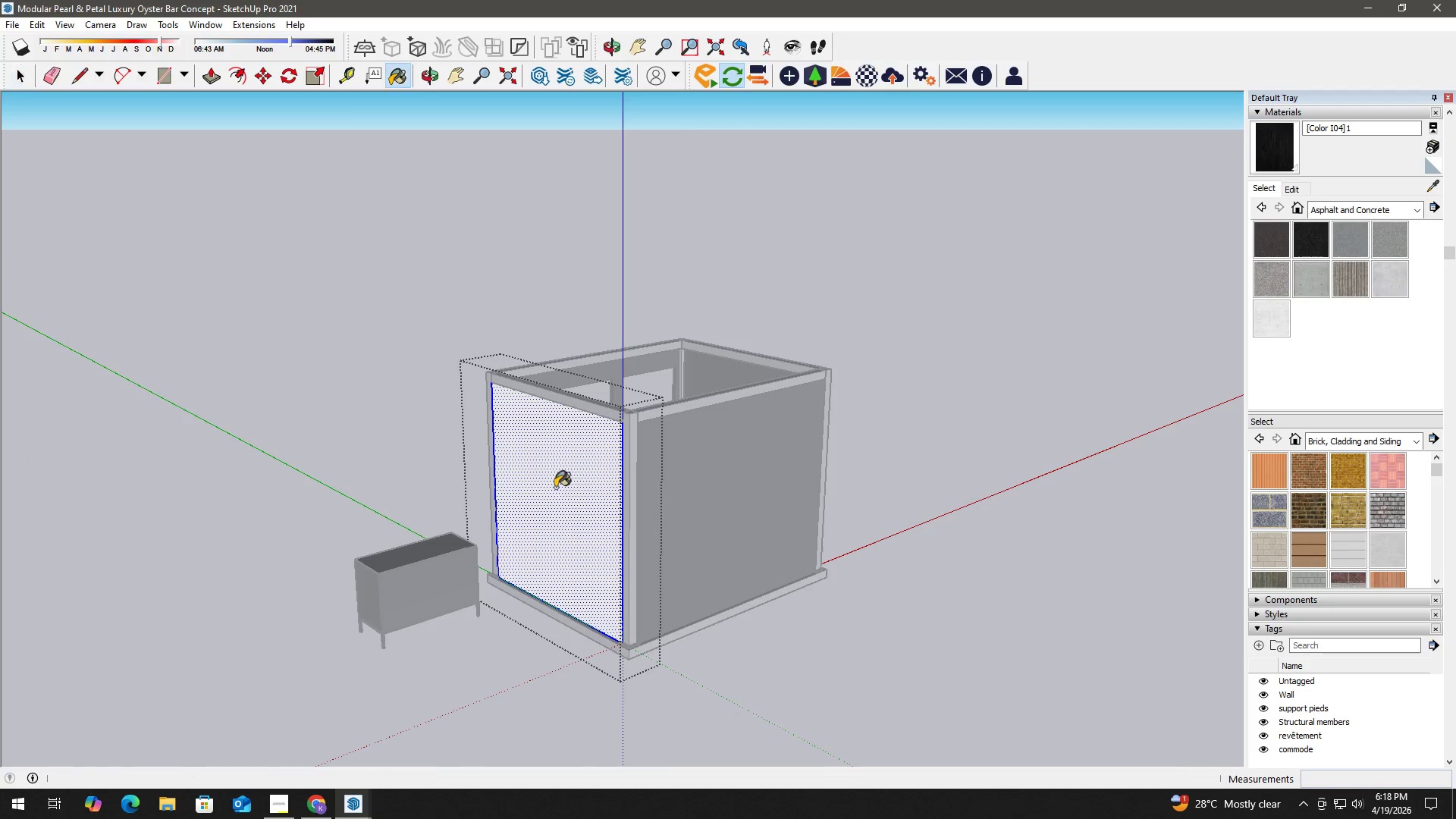 
triple_click([555, 488])
 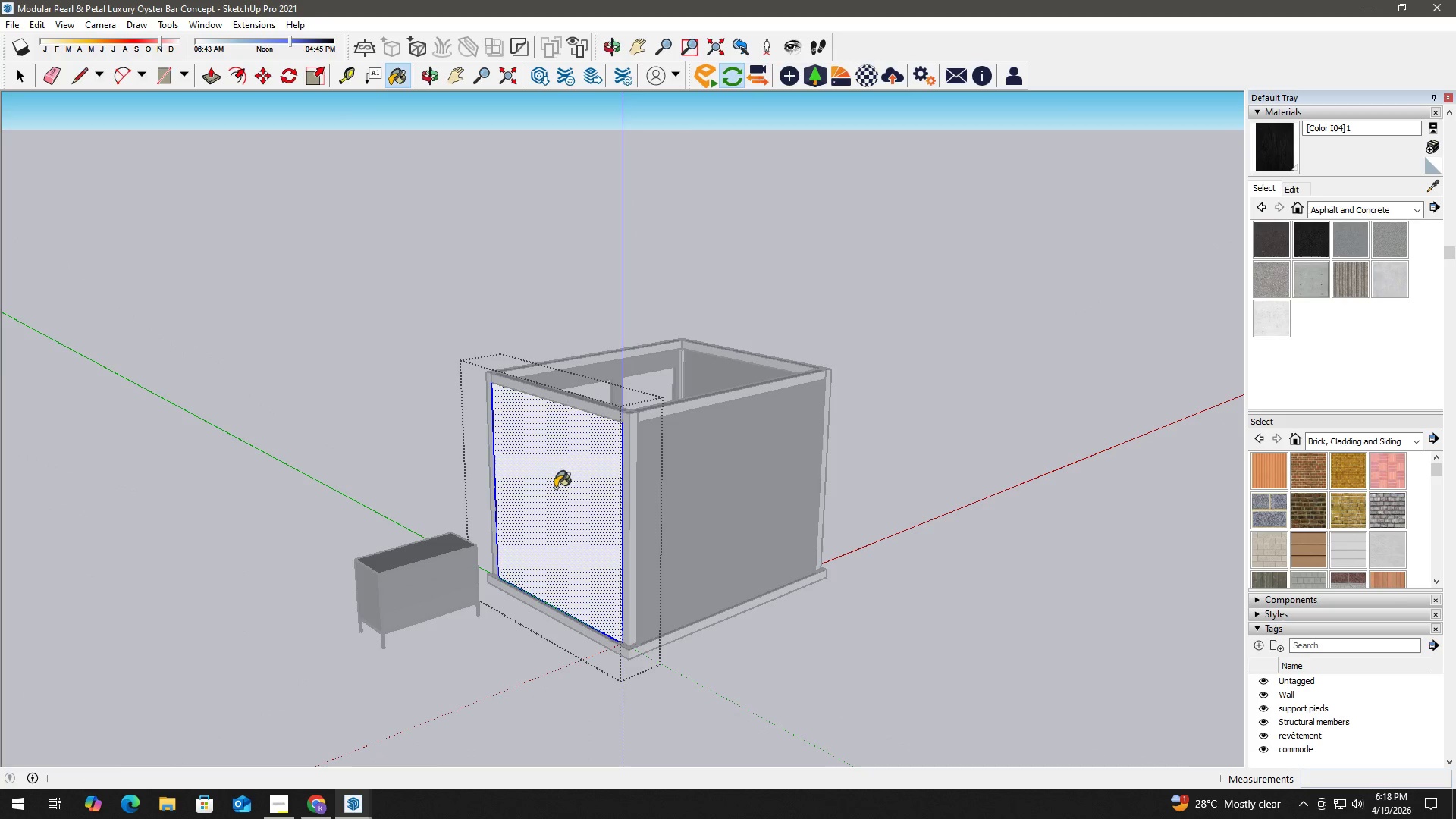 
triple_click([555, 488])
 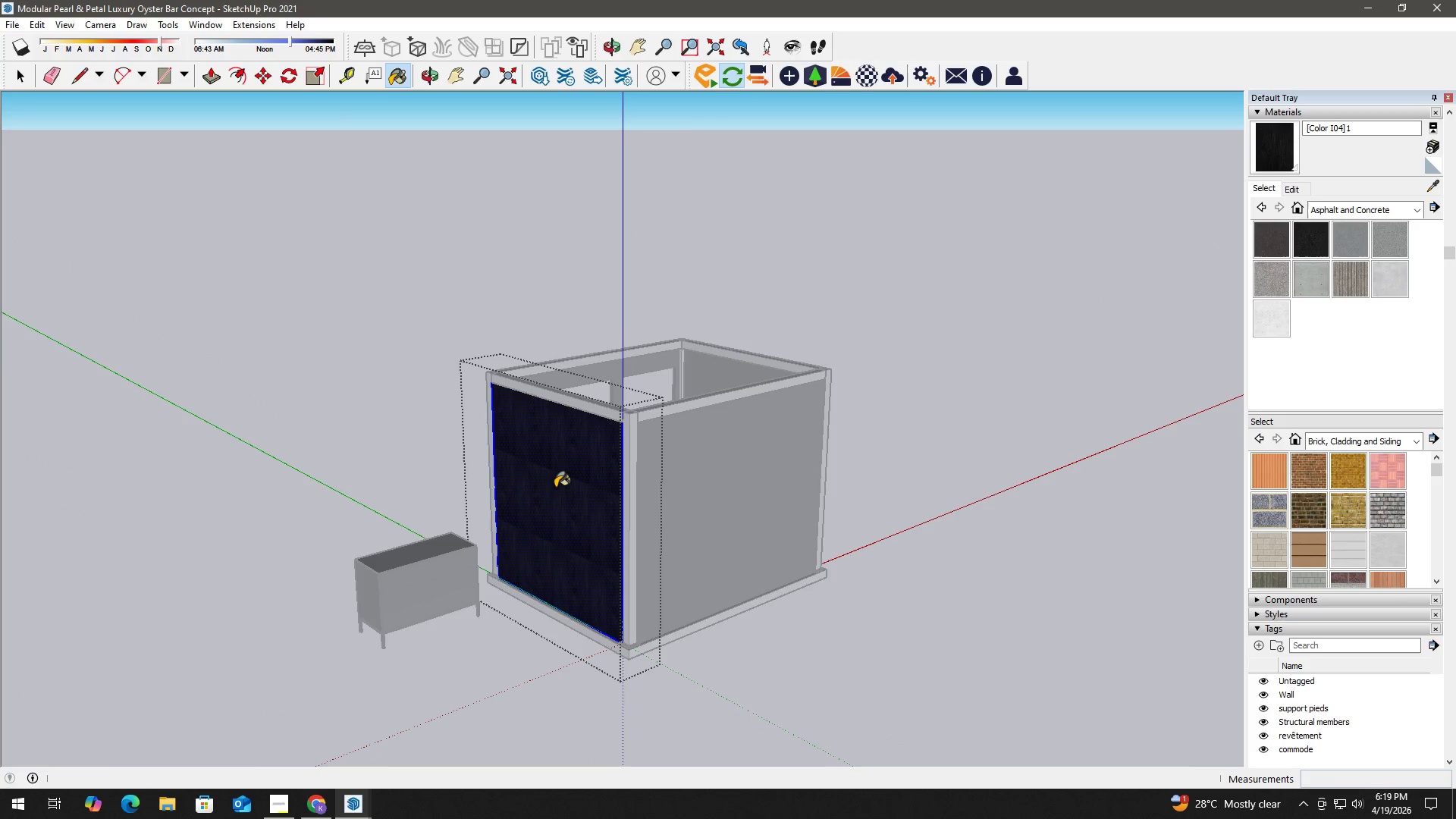 
triple_click([555, 488])
 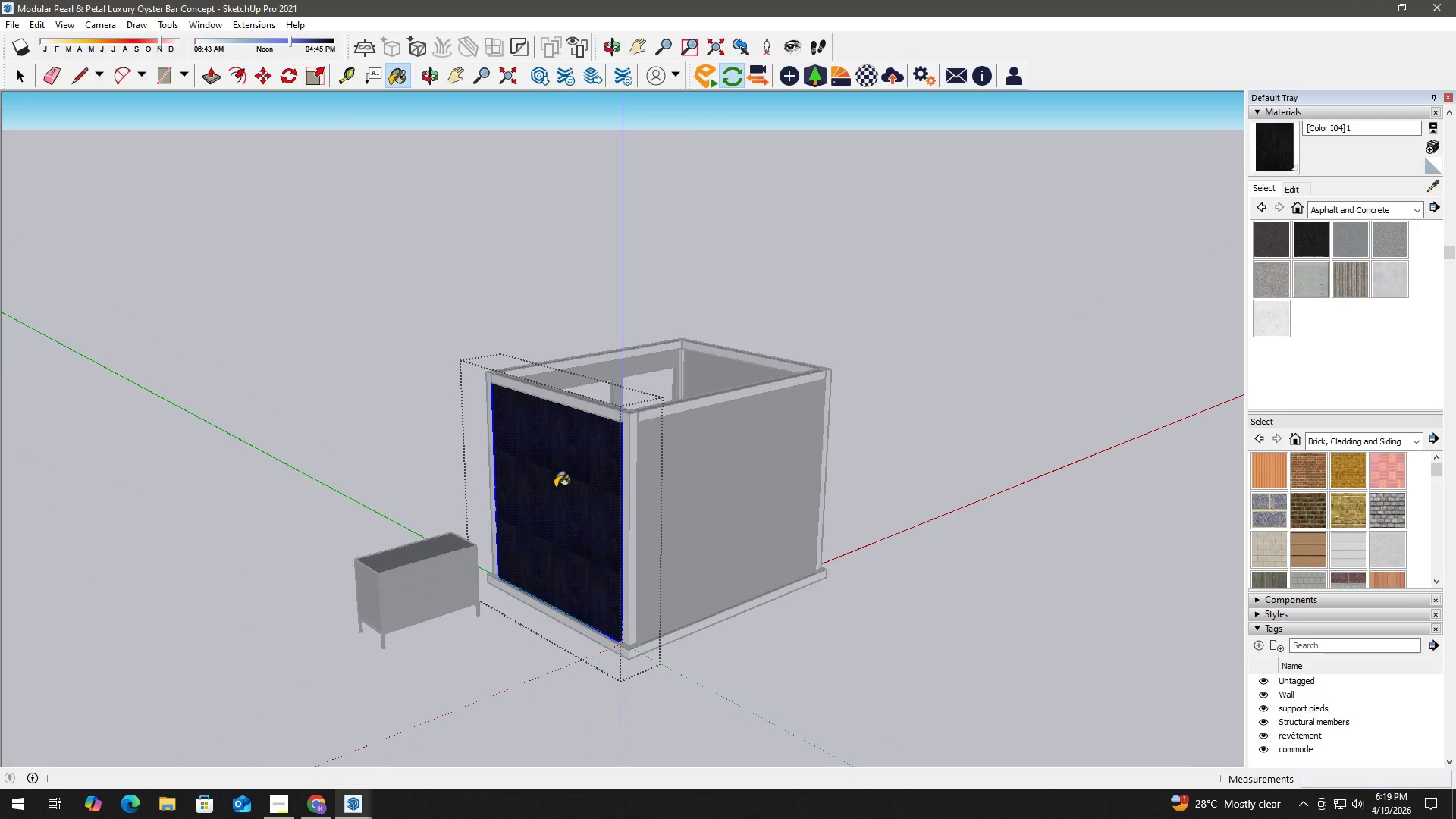 
key(Space)
 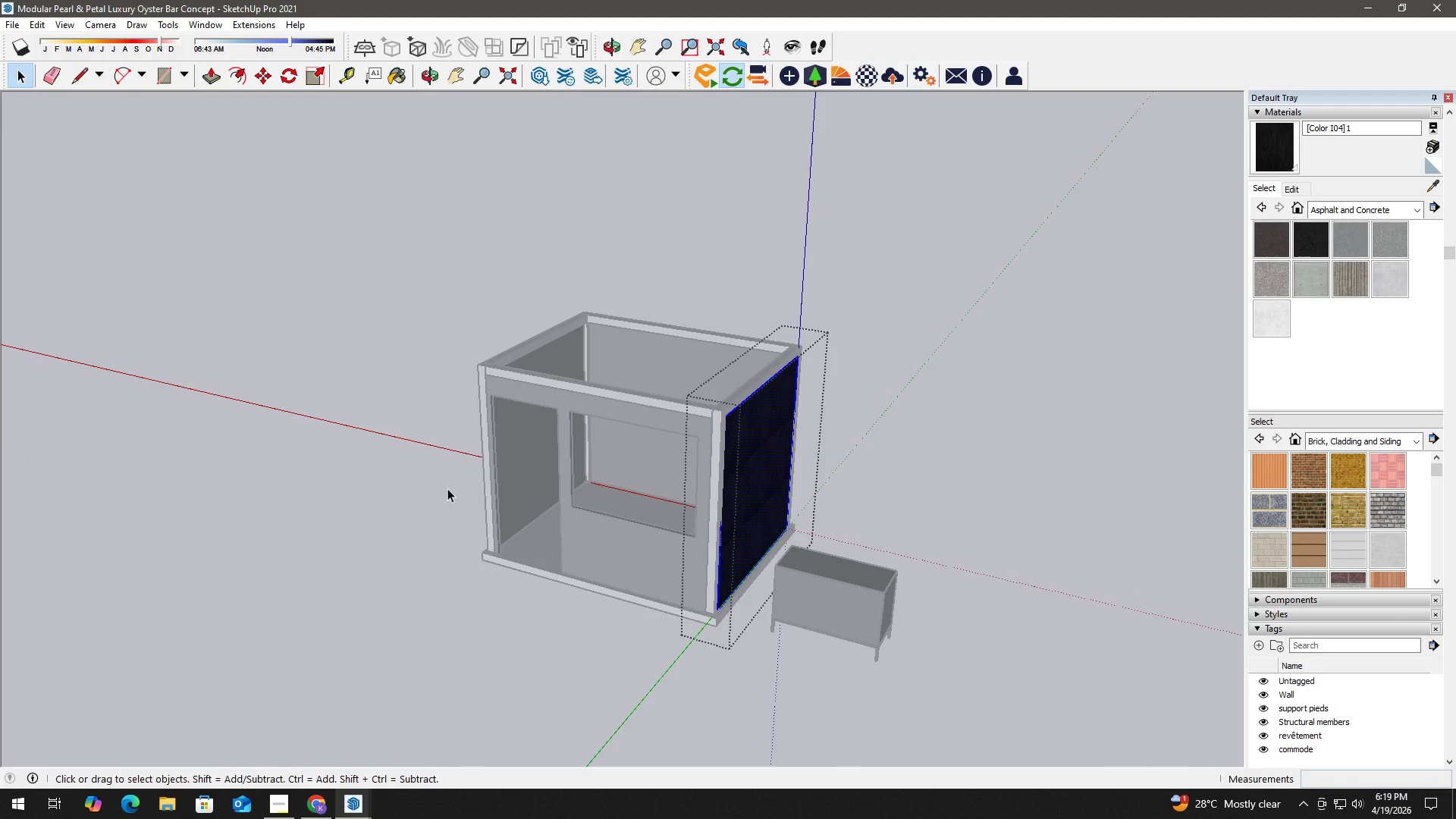 
key(Space)
 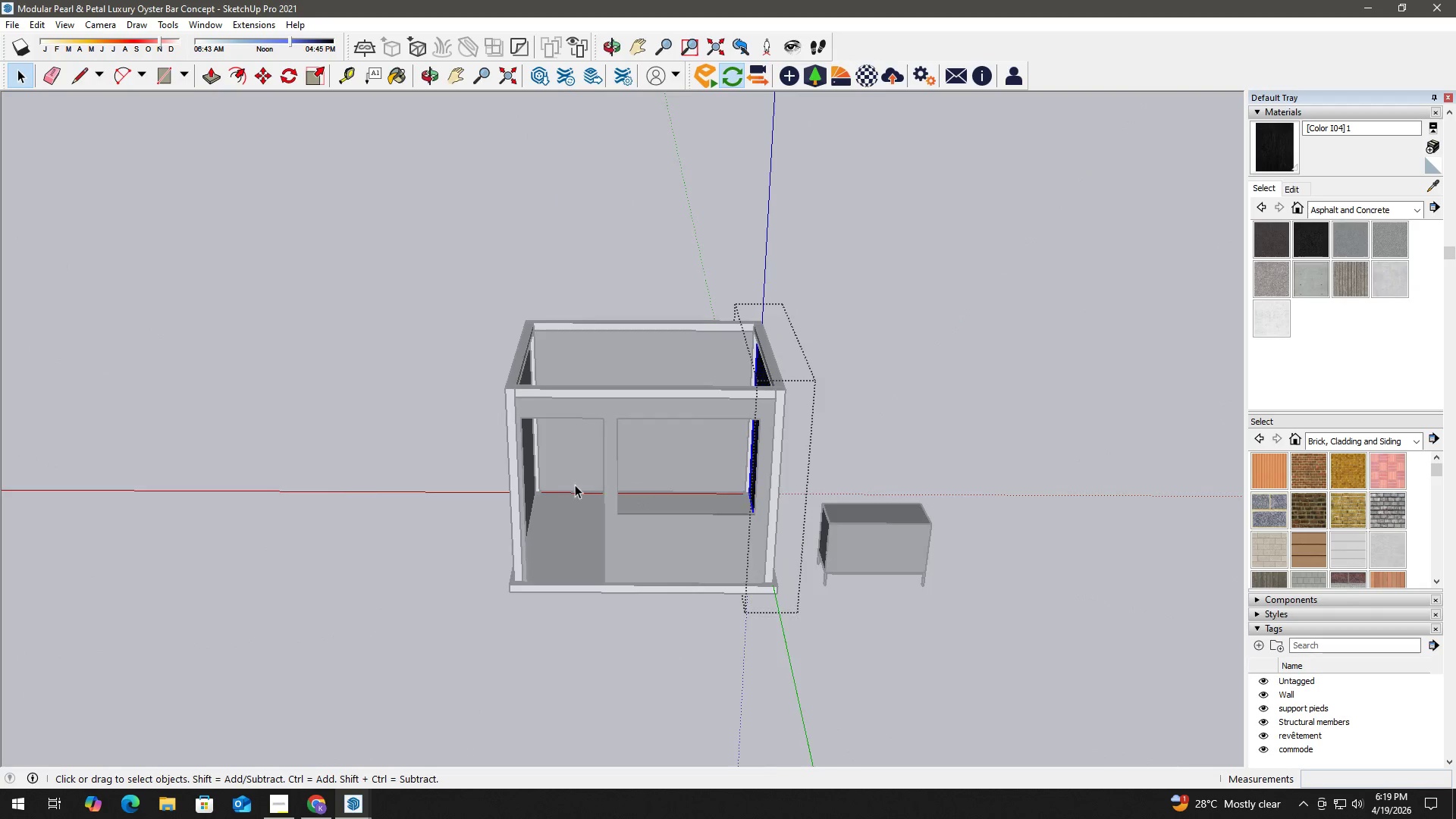 
key(Escape)
 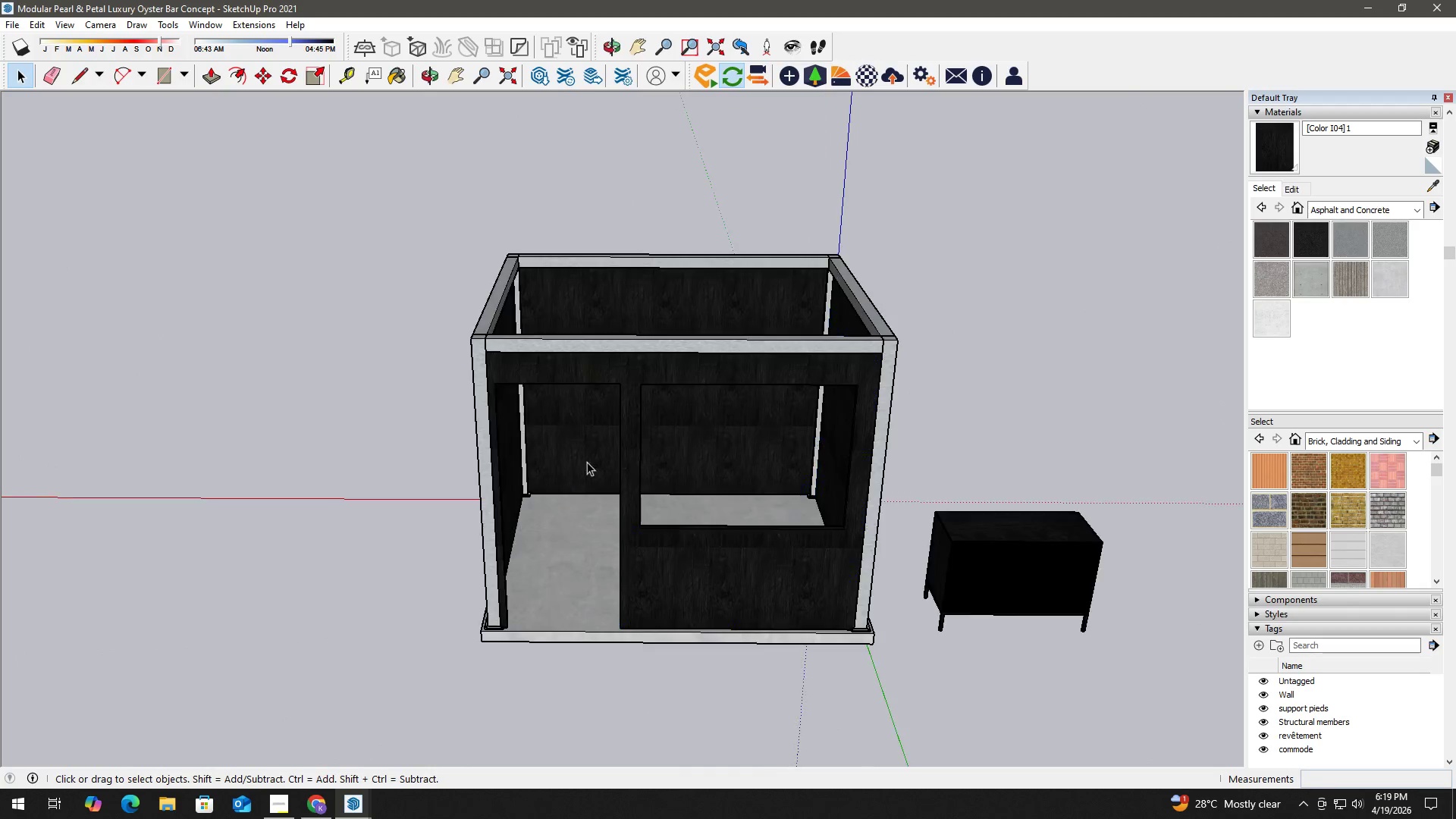 
key(Escape)
 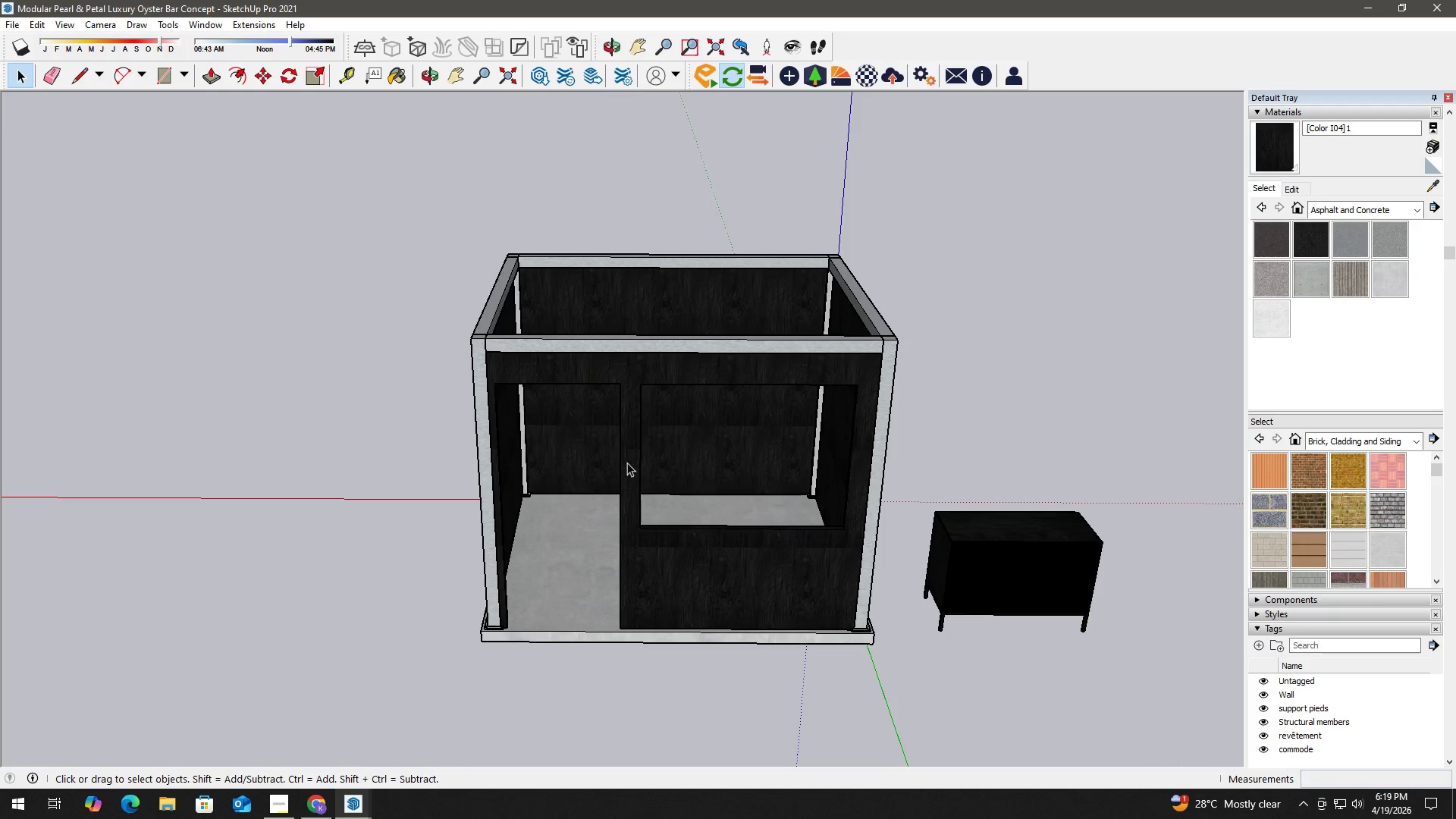 
key(Escape)
 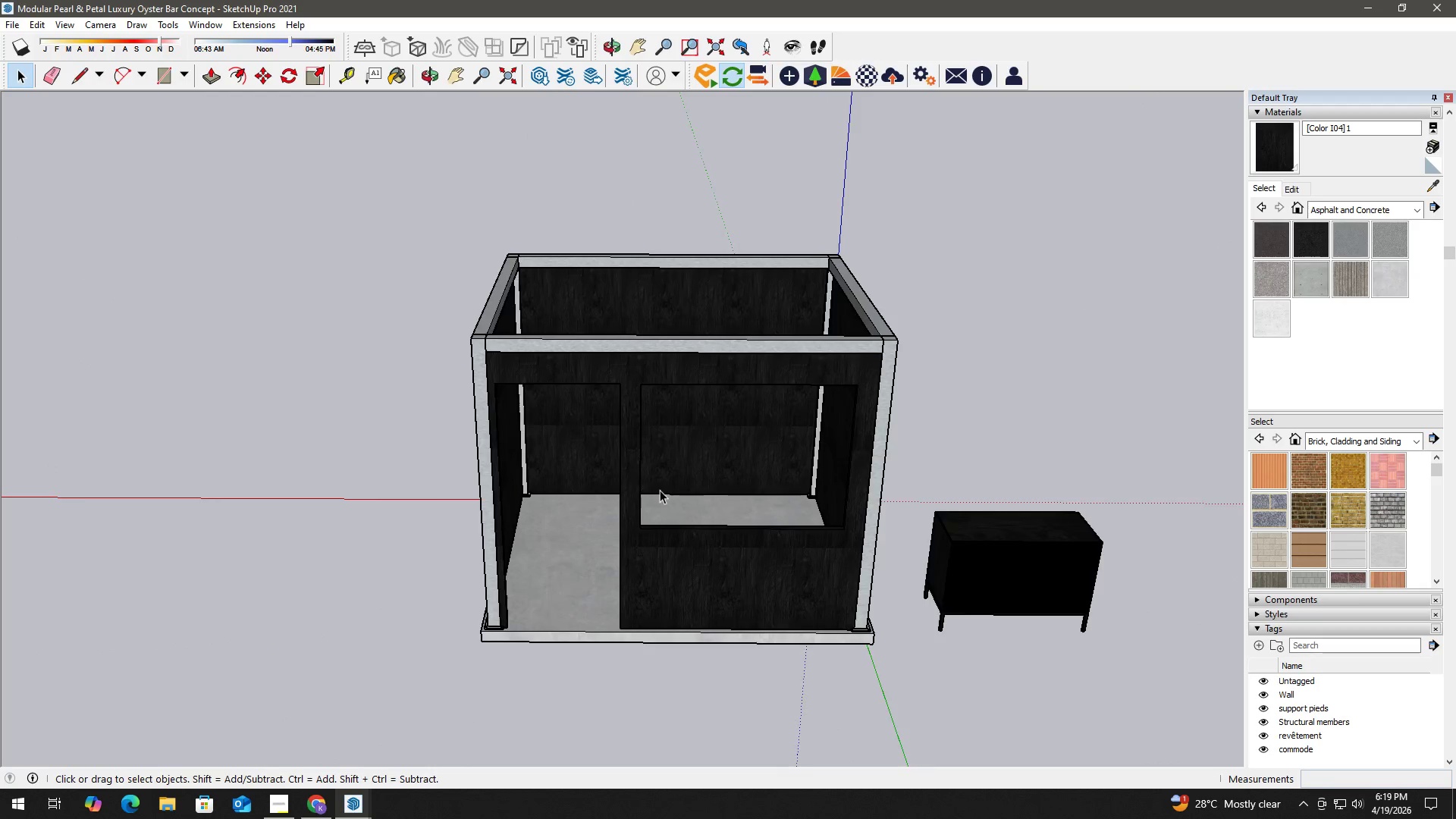 
scroll: coordinate [659, 505], scroll_direction: up, amount: 5.0
 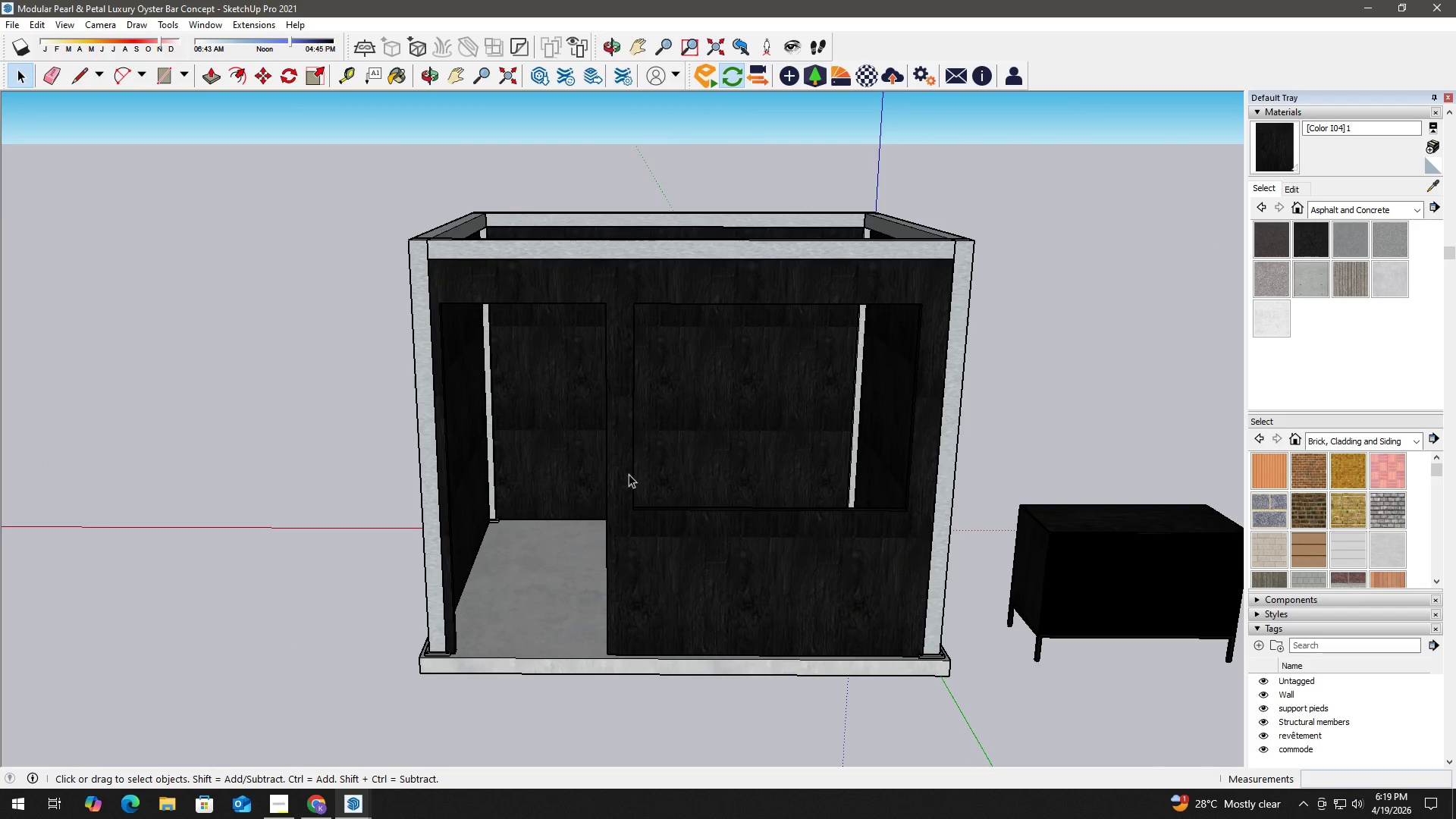 
key(Alt+Tab)
 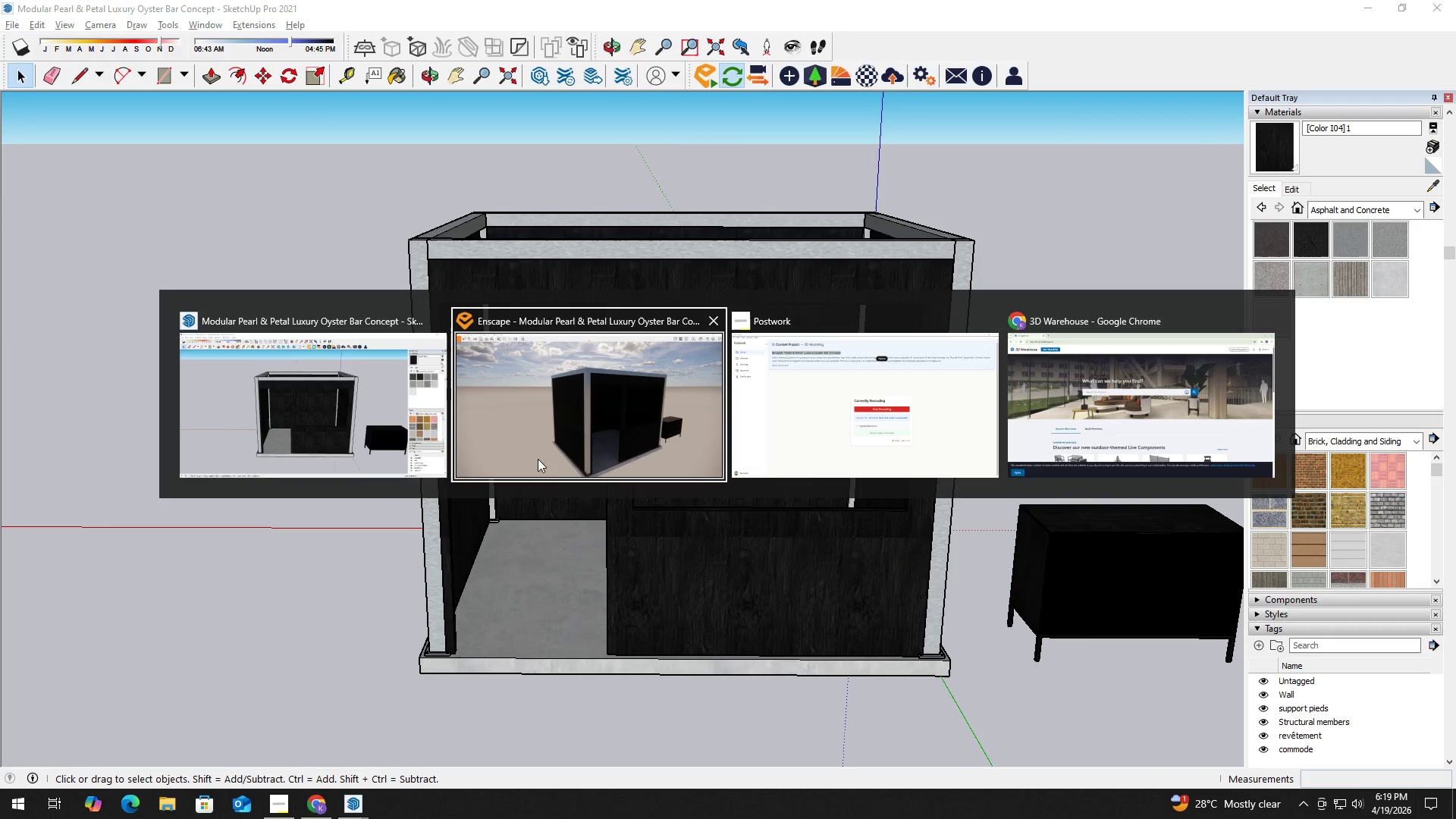 
left_click([536, 436])
 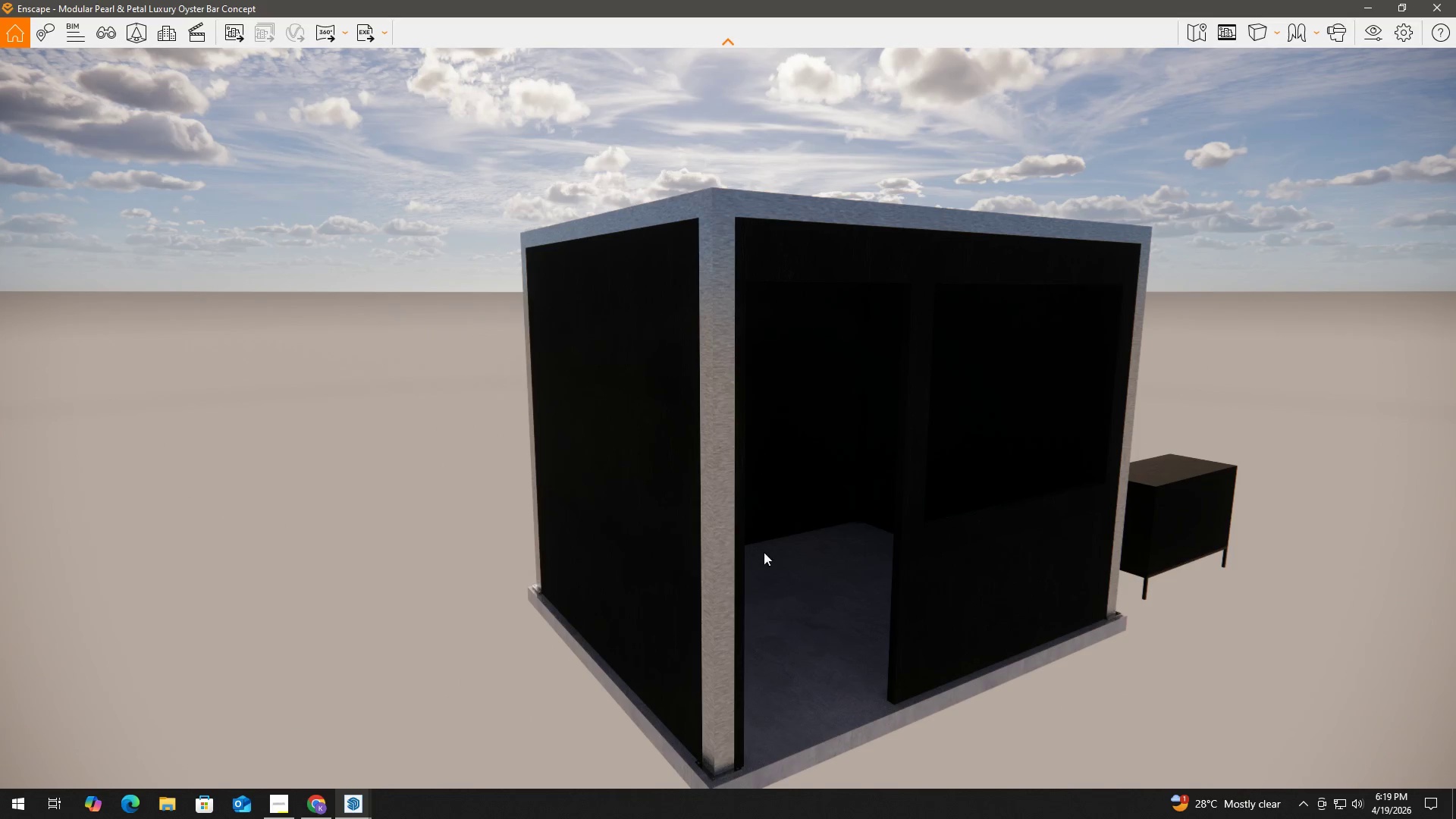 
hold_key(key=S, duration=0.58)
 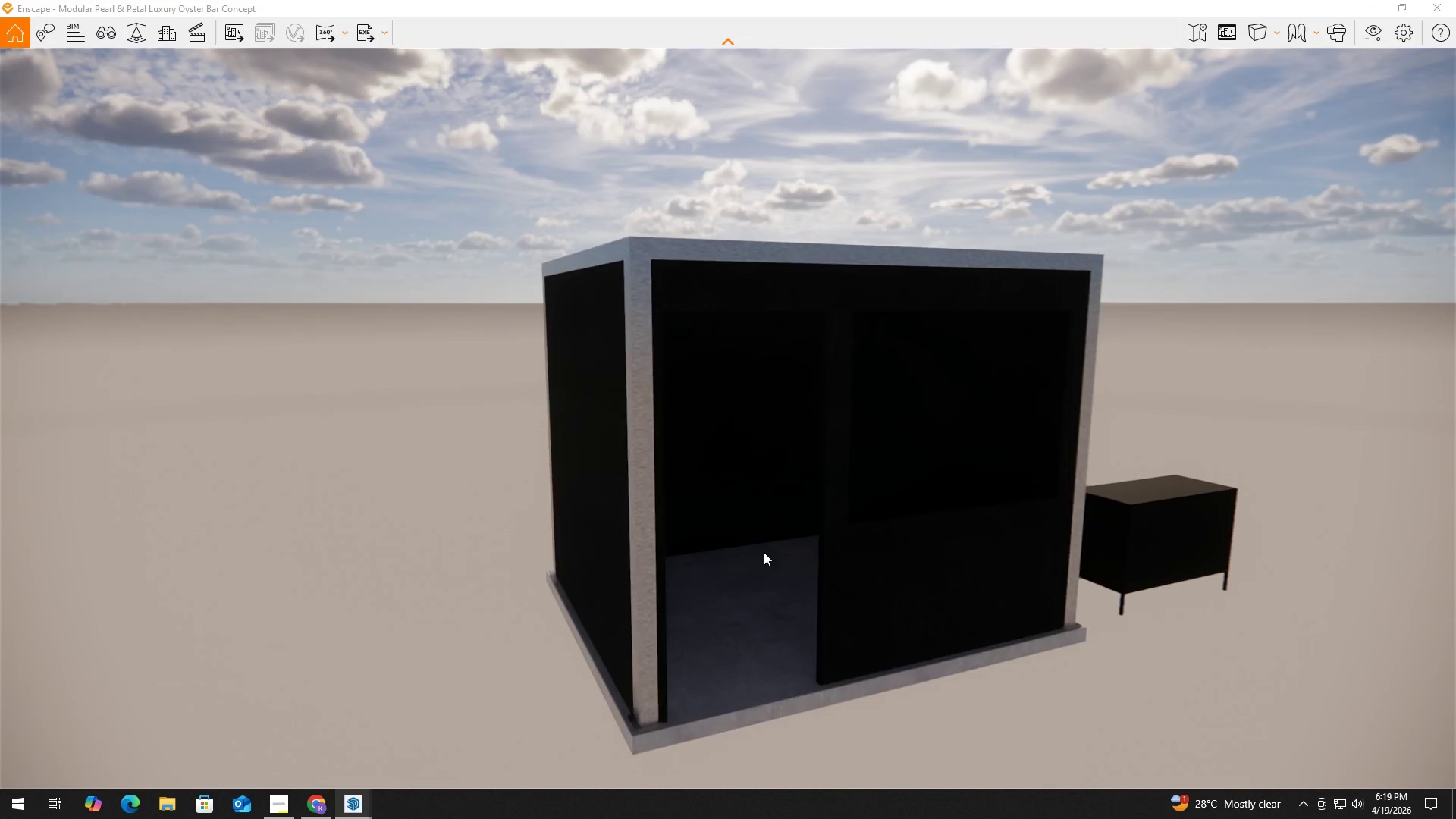 
hold_key(key=D, duration=1.52)
 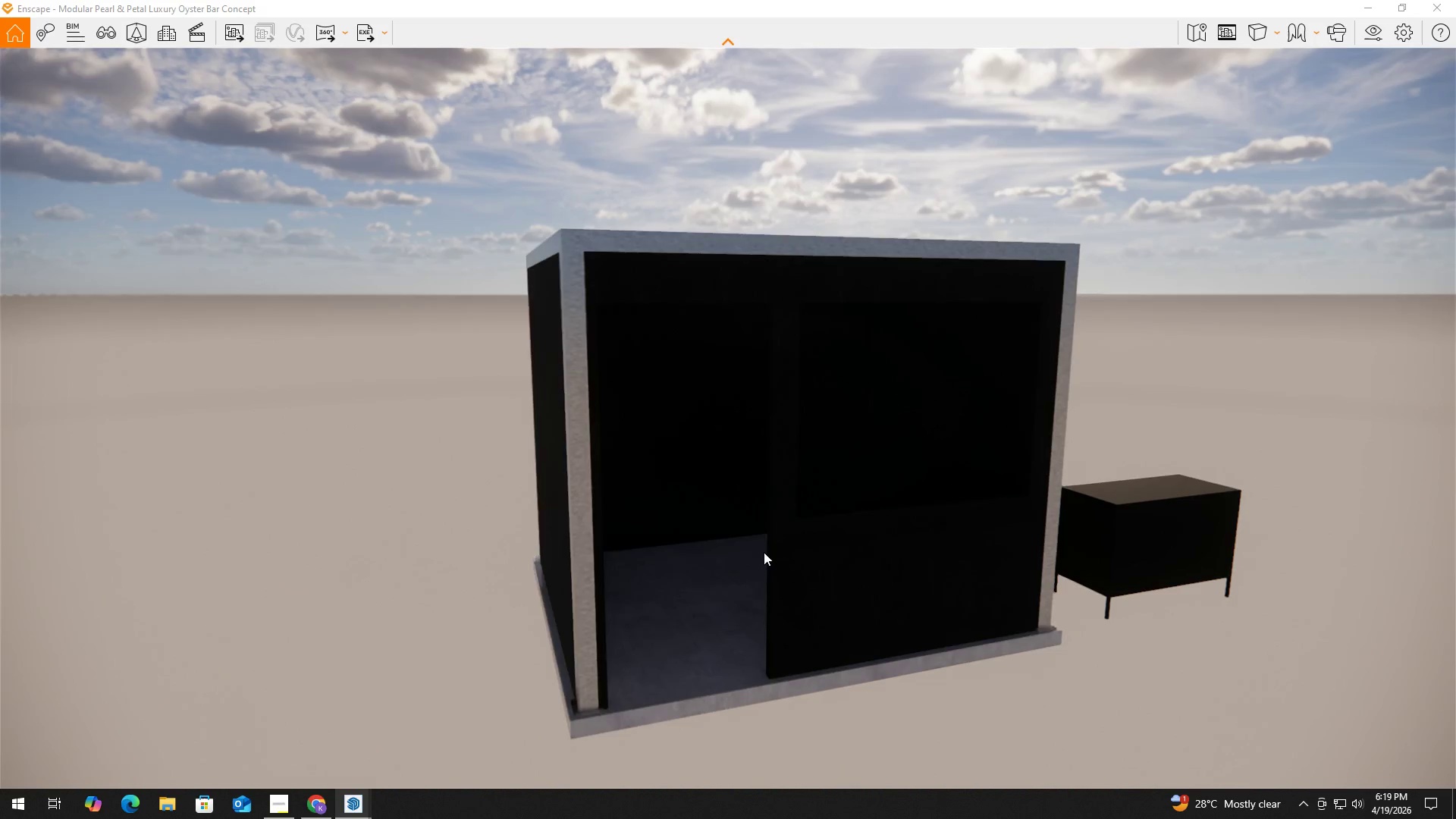 
type(dEQEEEQQQQSQQE)
 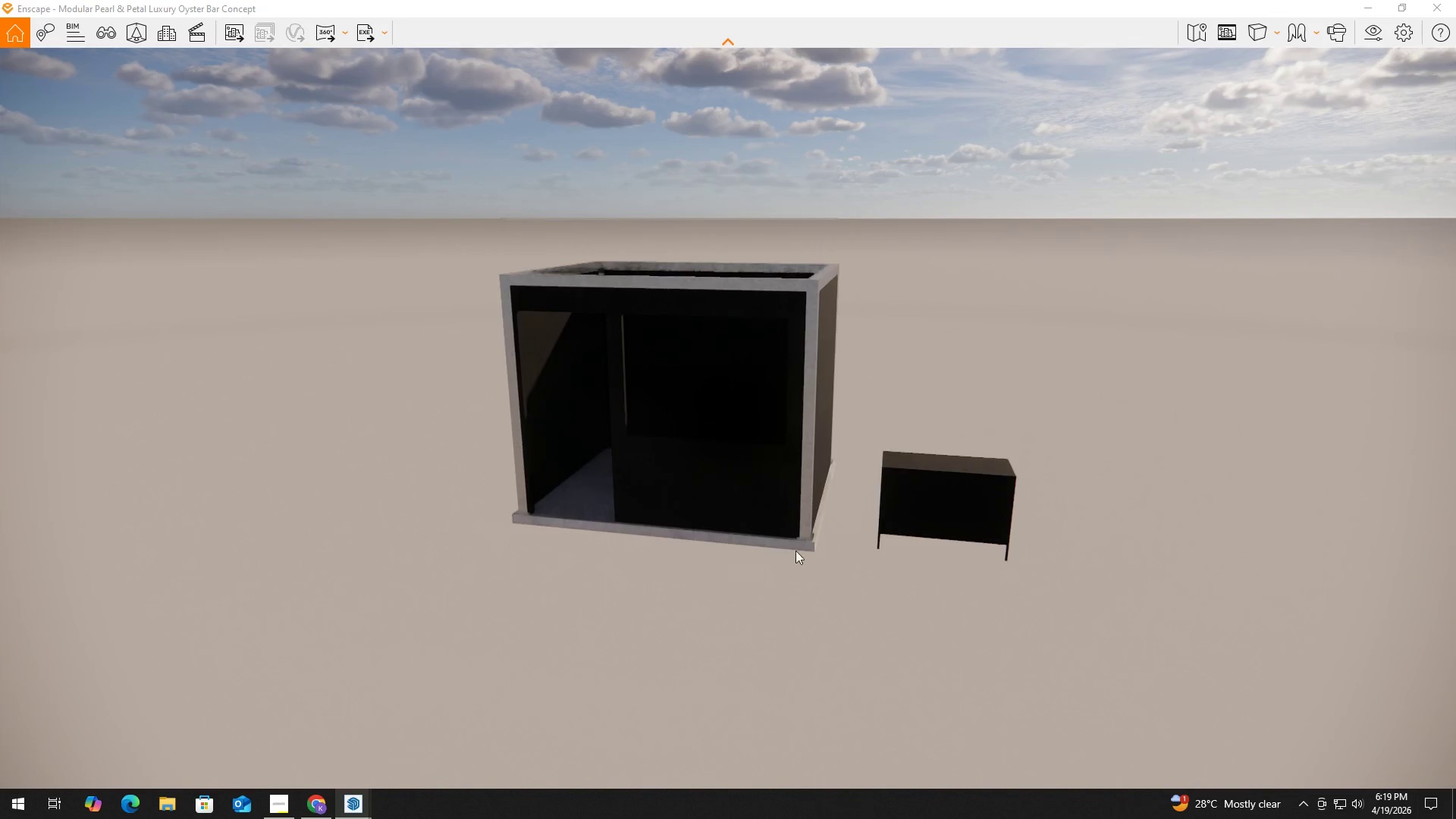 
left_click([764, 552])
 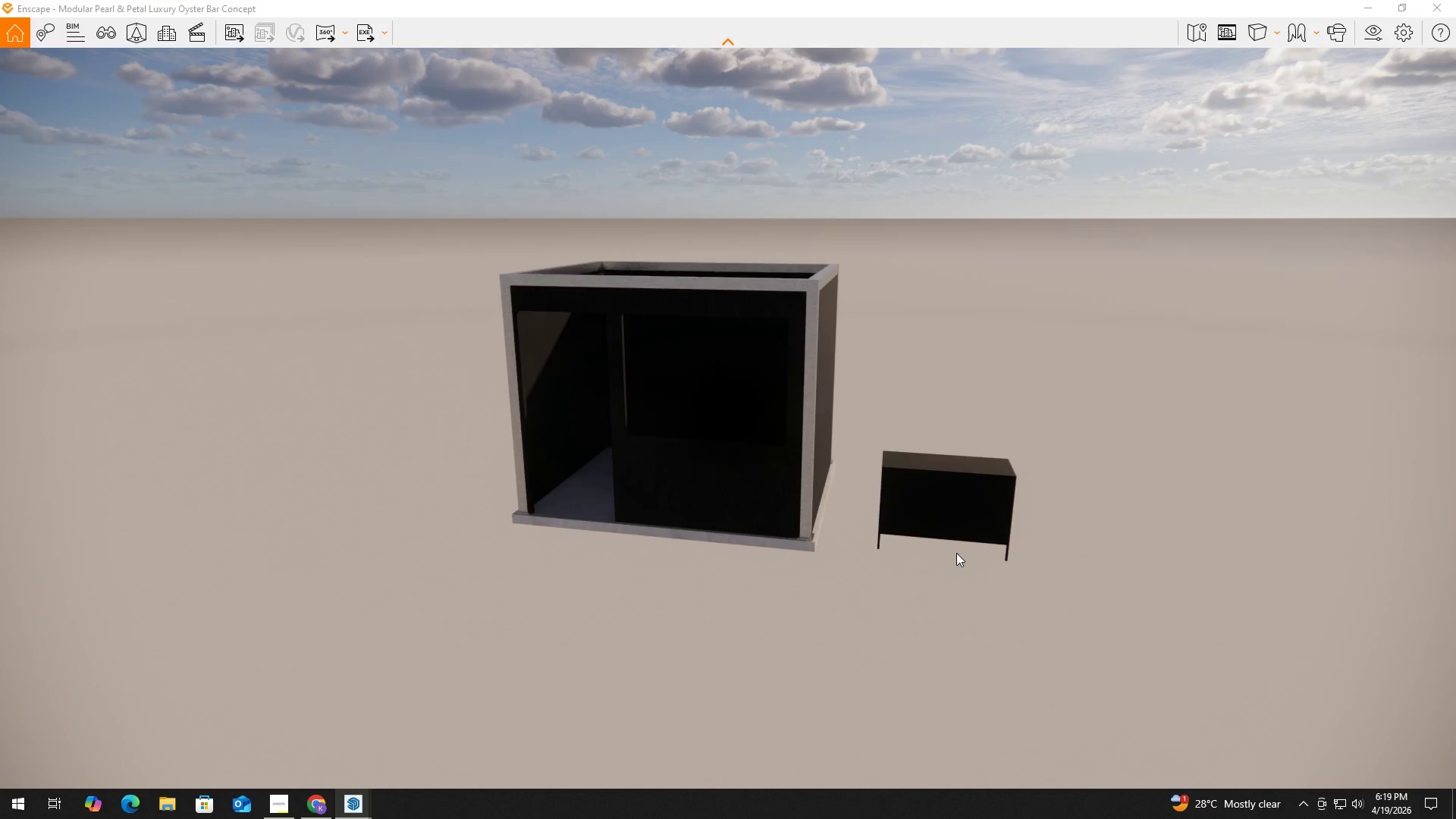 
key(Alt+Tab)
 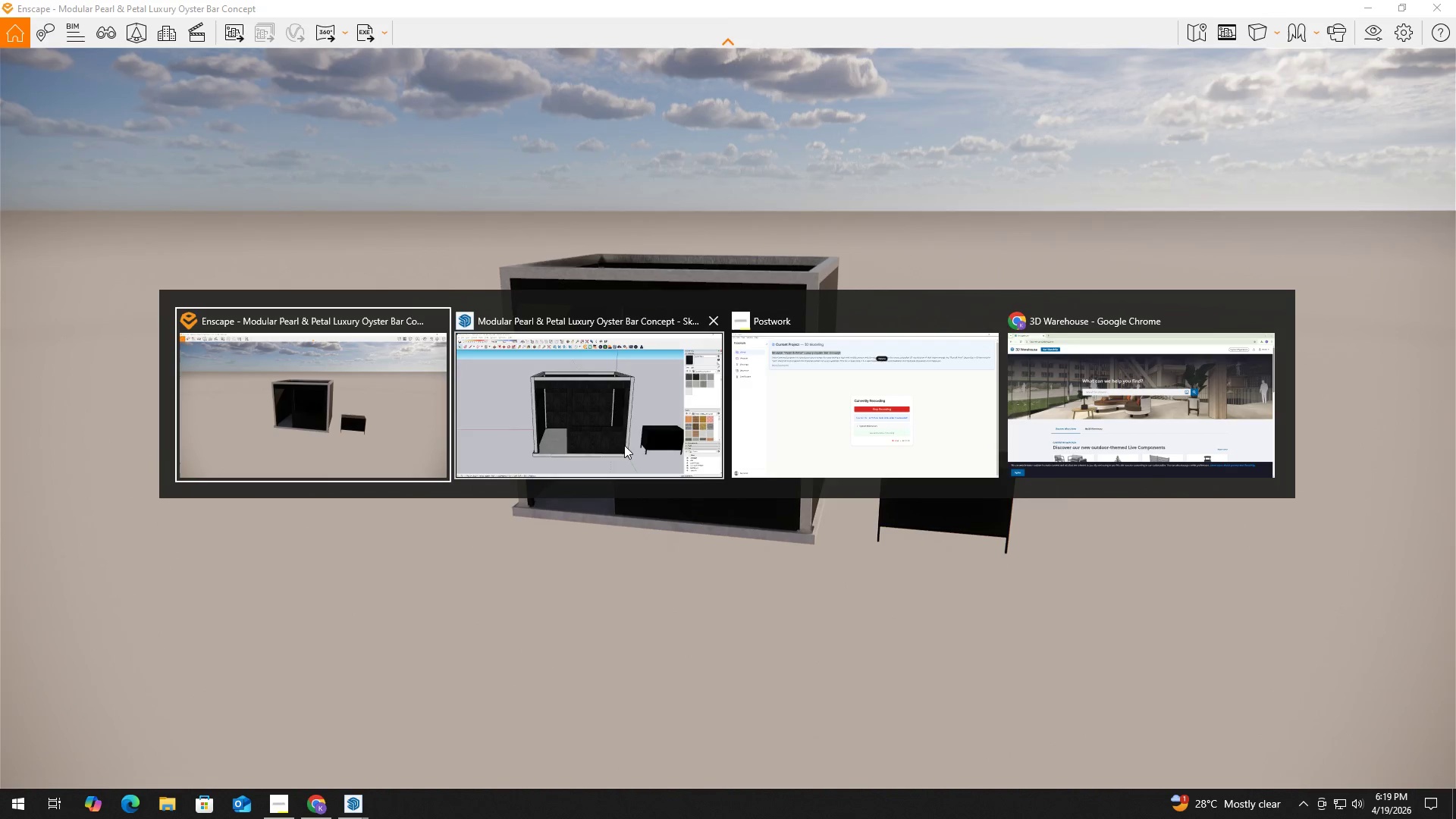 
left_click([580, 422])
 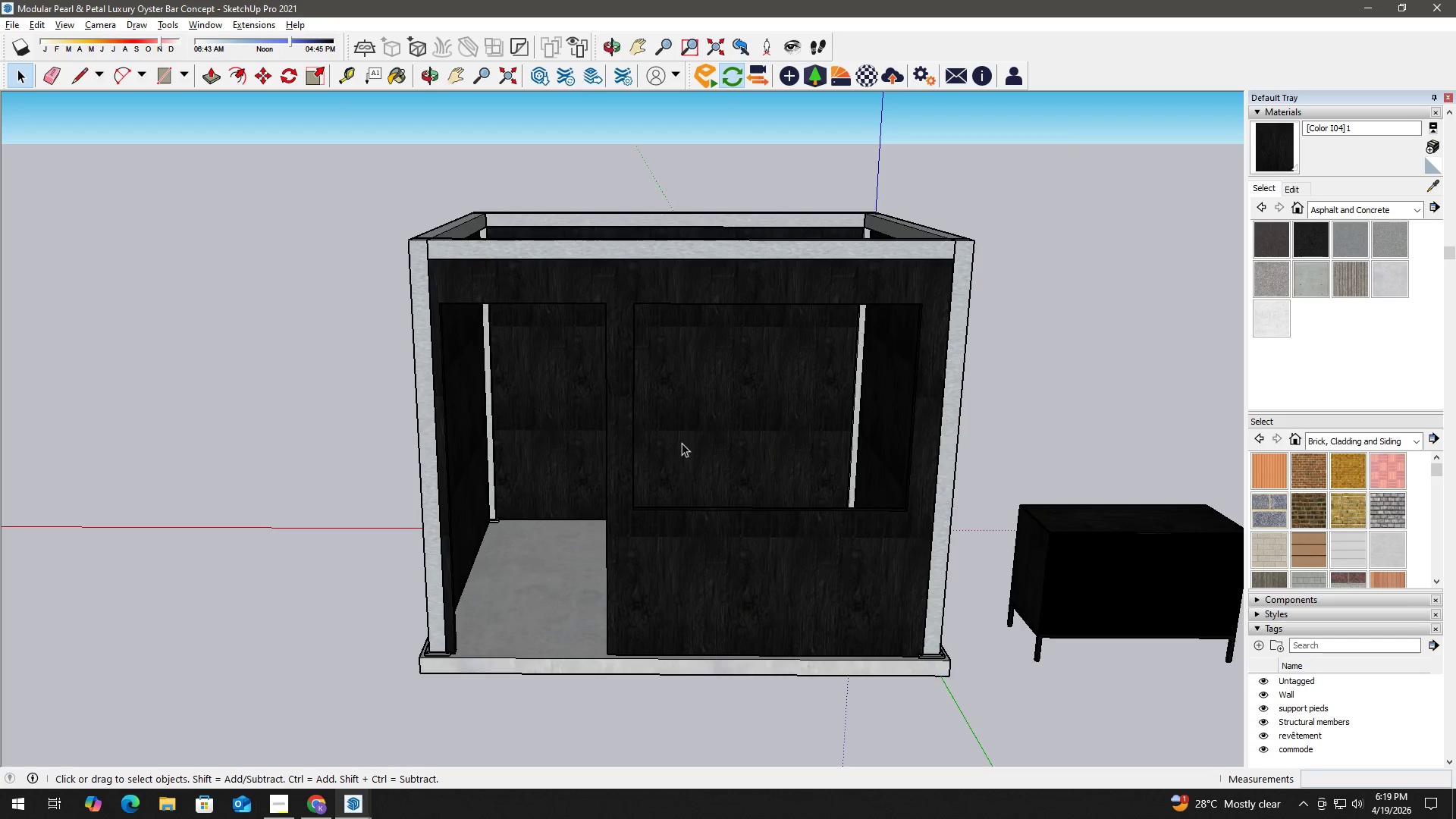 
scroll: coordinate [695, 382], scroll_direction: up, amount: 2.0
 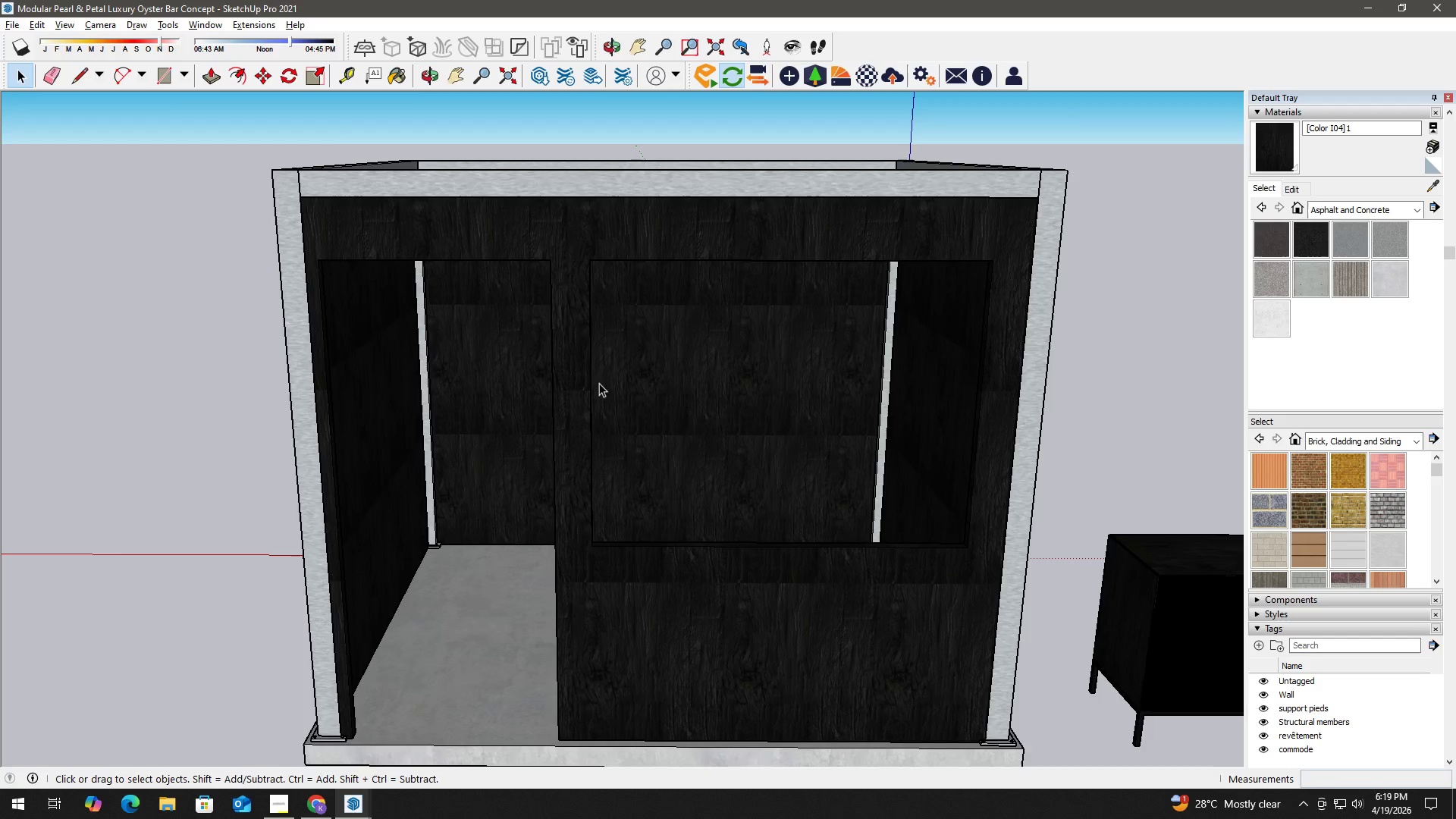 
key(H)
 